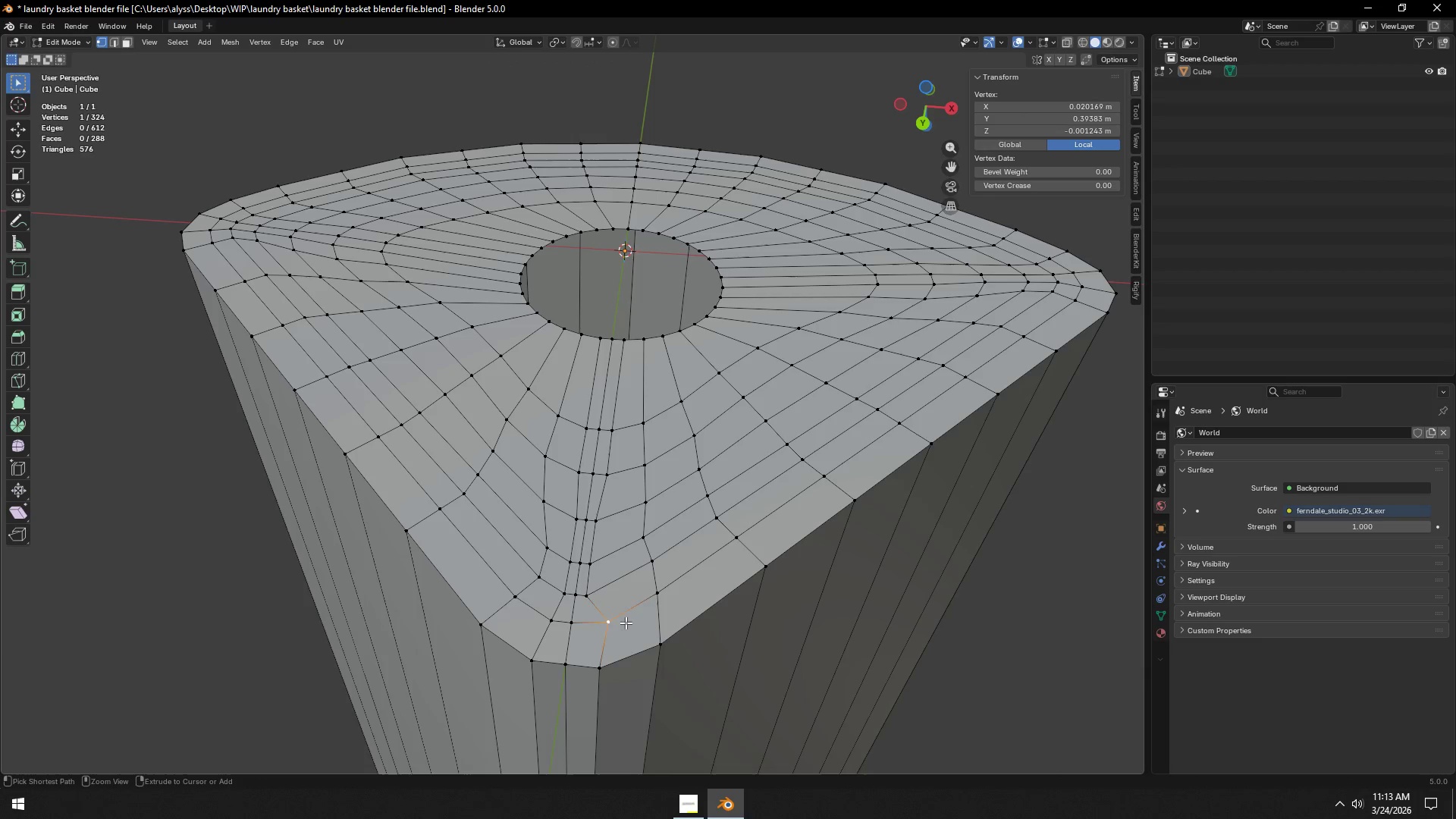 
key(Control+Z)
 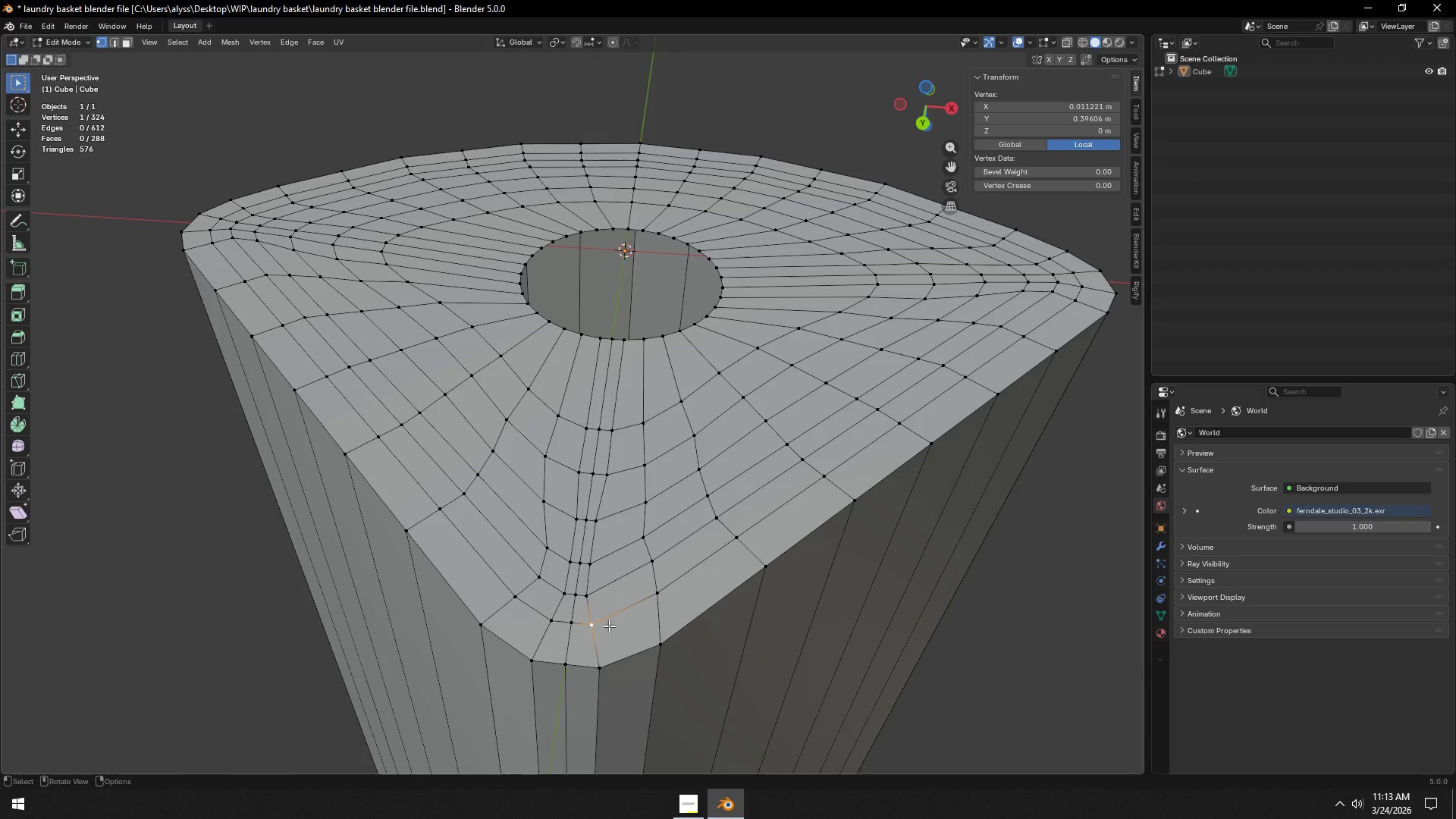 
type(gg)
 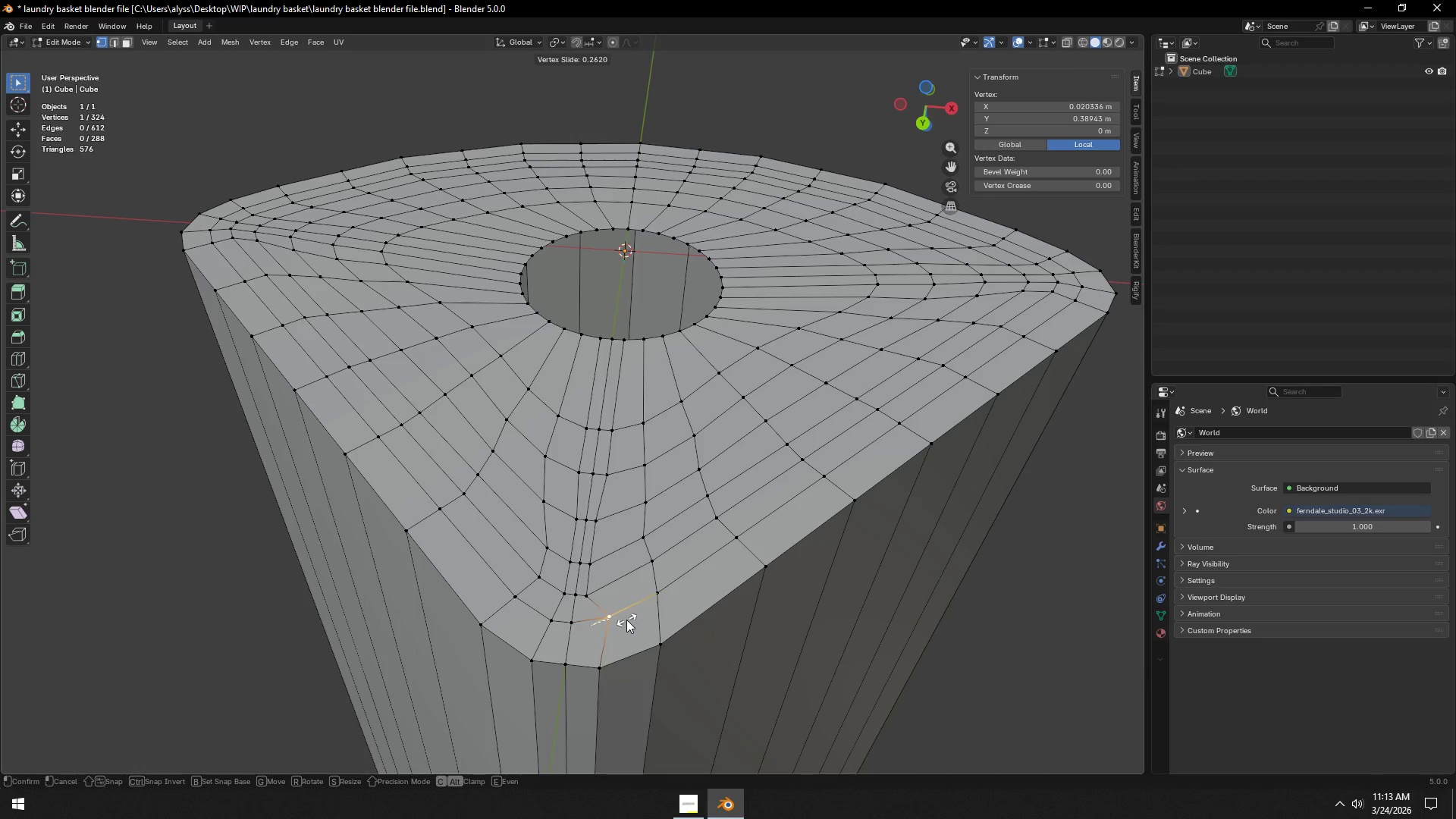 
left_click([626, 621])
 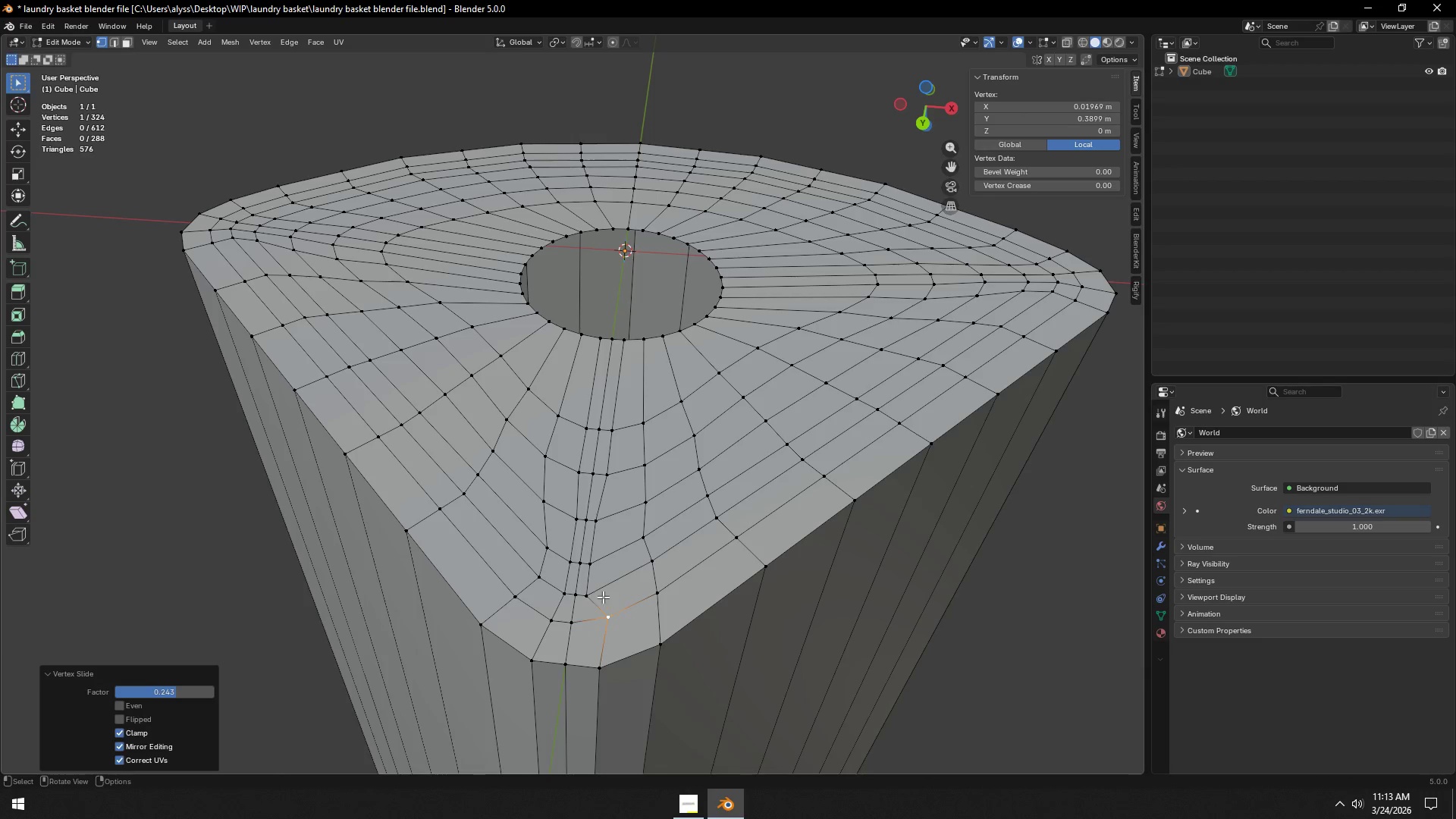 
double_click([601, 595])
 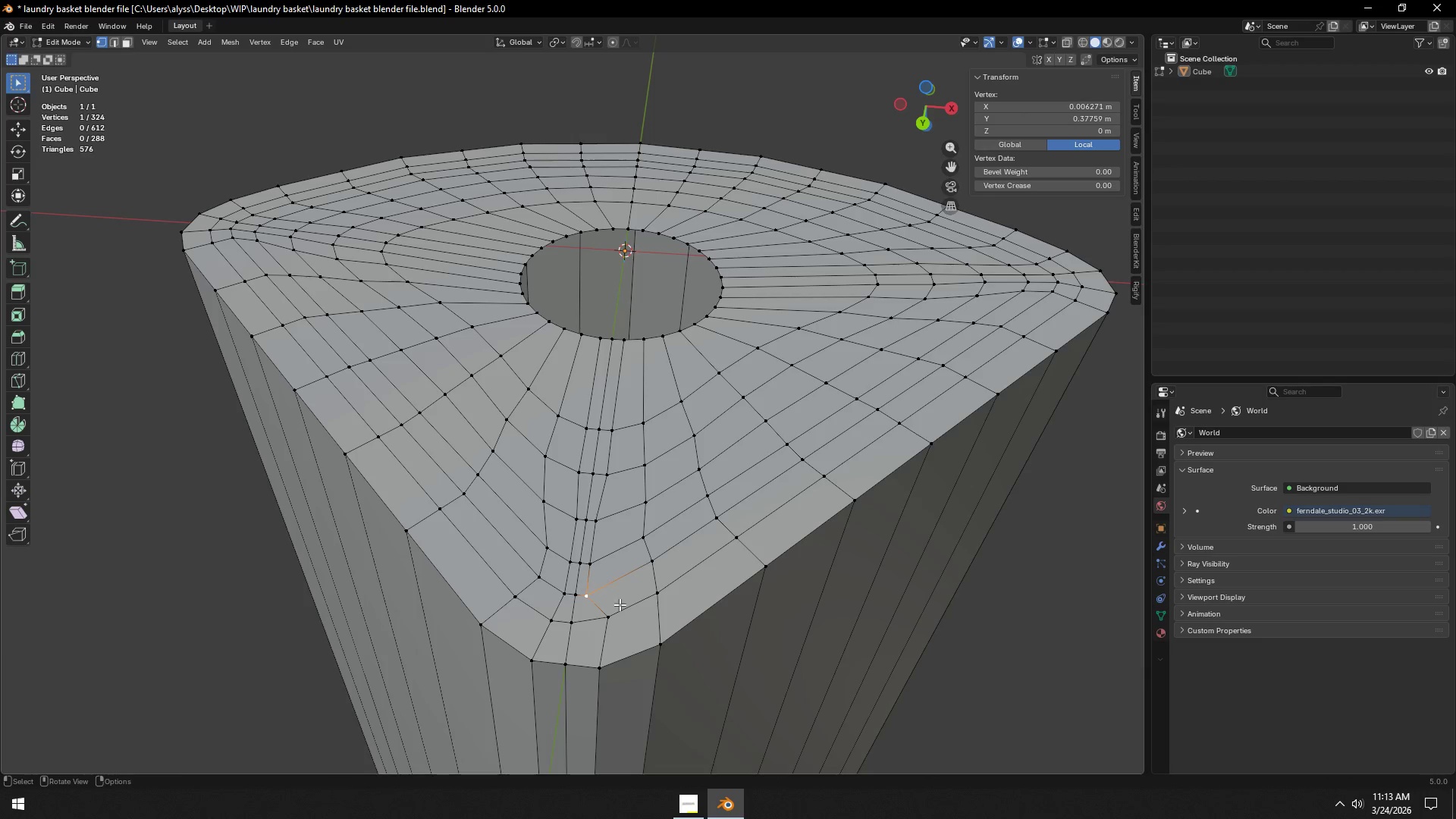 
type(gg)
 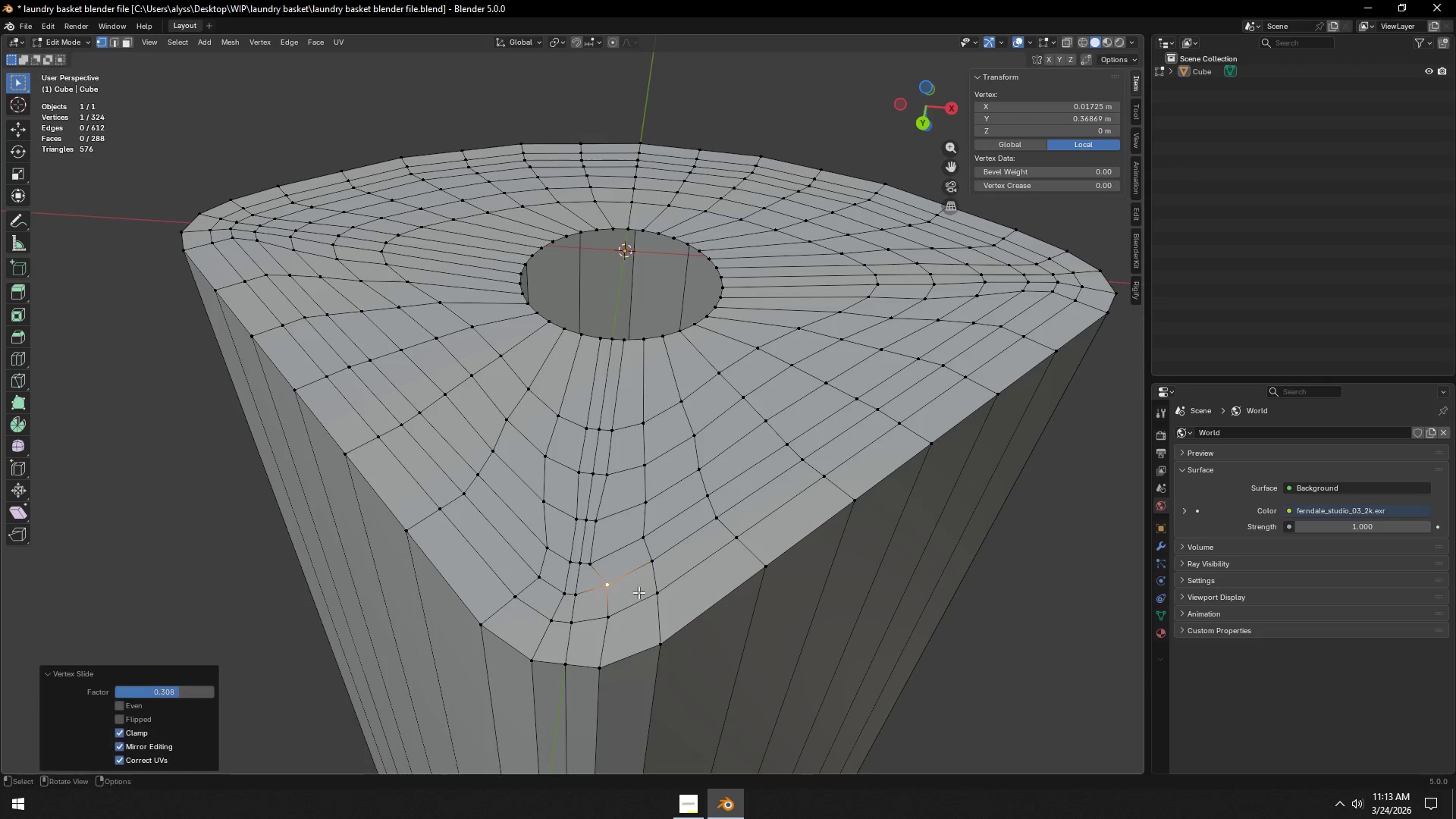 
double_click([607, 569])
 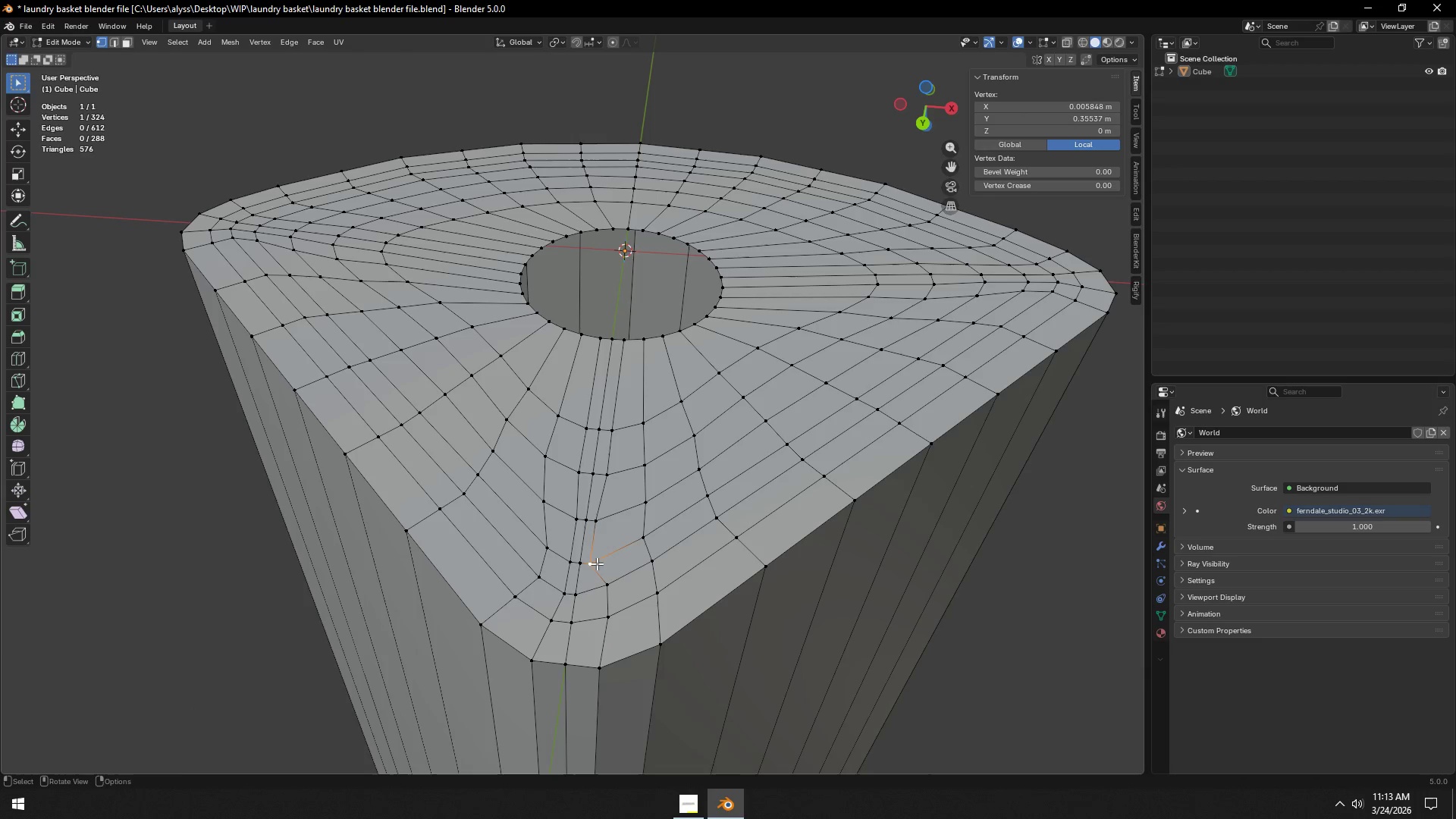 
type(gg)
 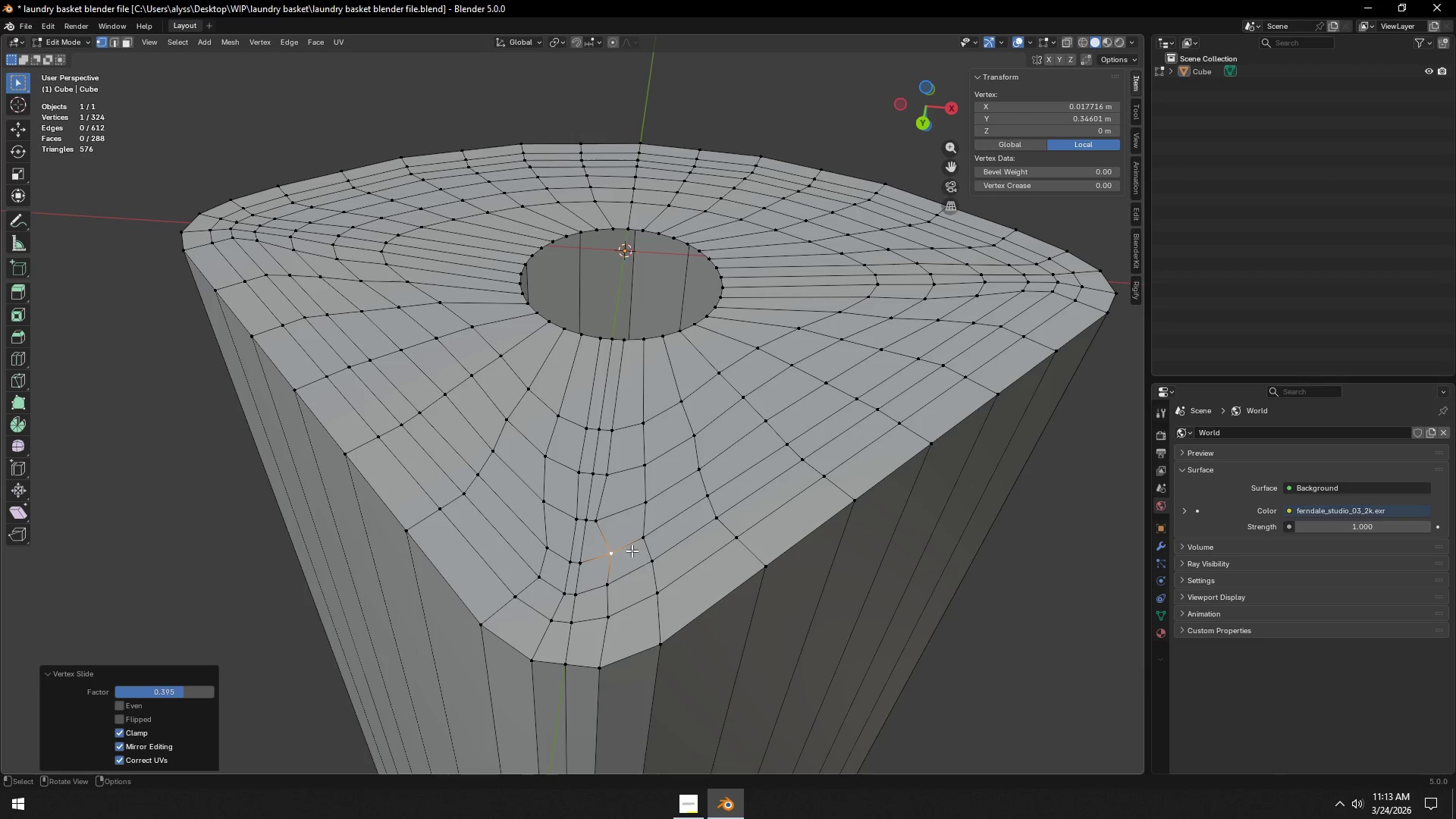 
double_click([601, 521])
 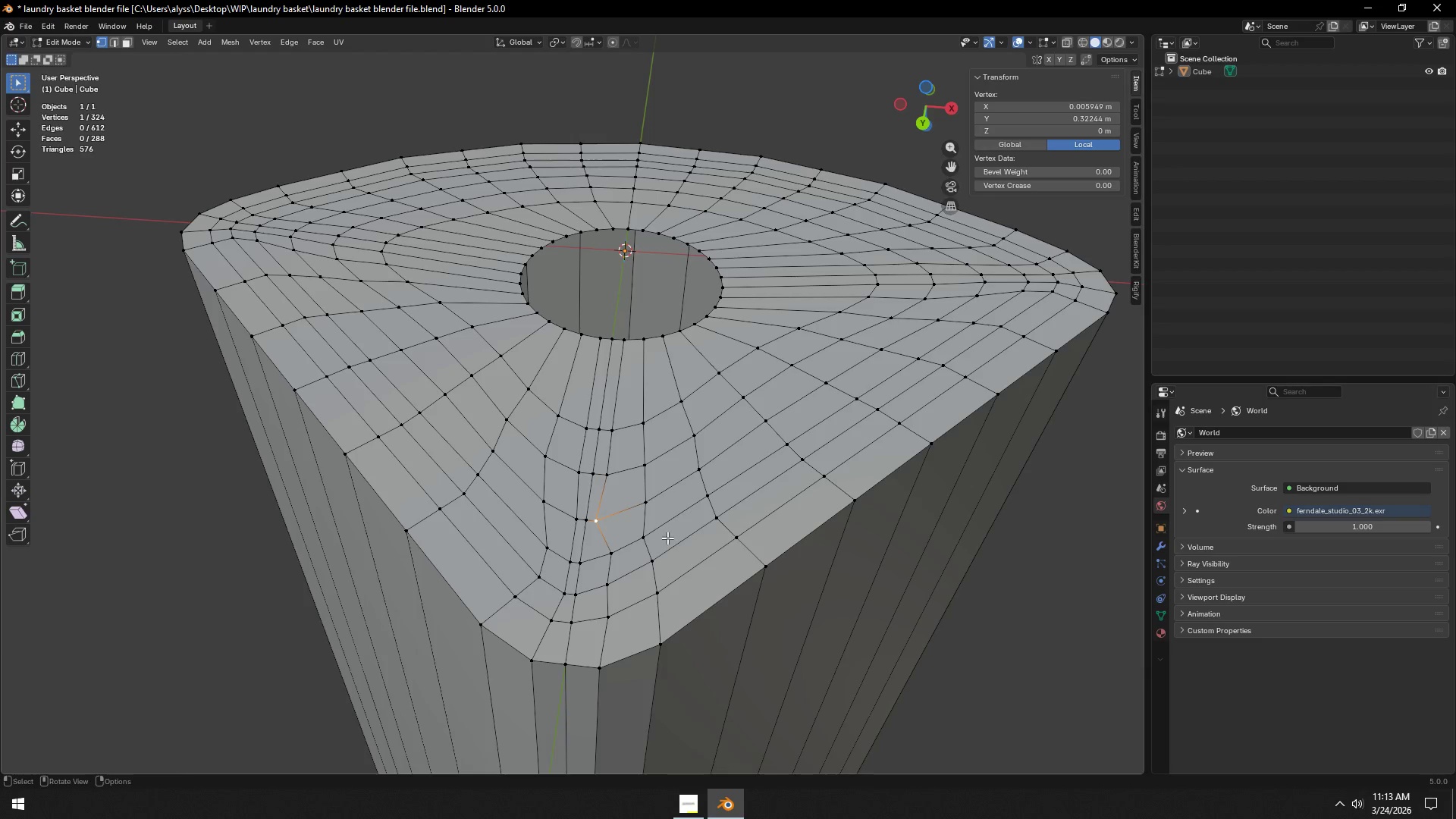 
type(gg)
 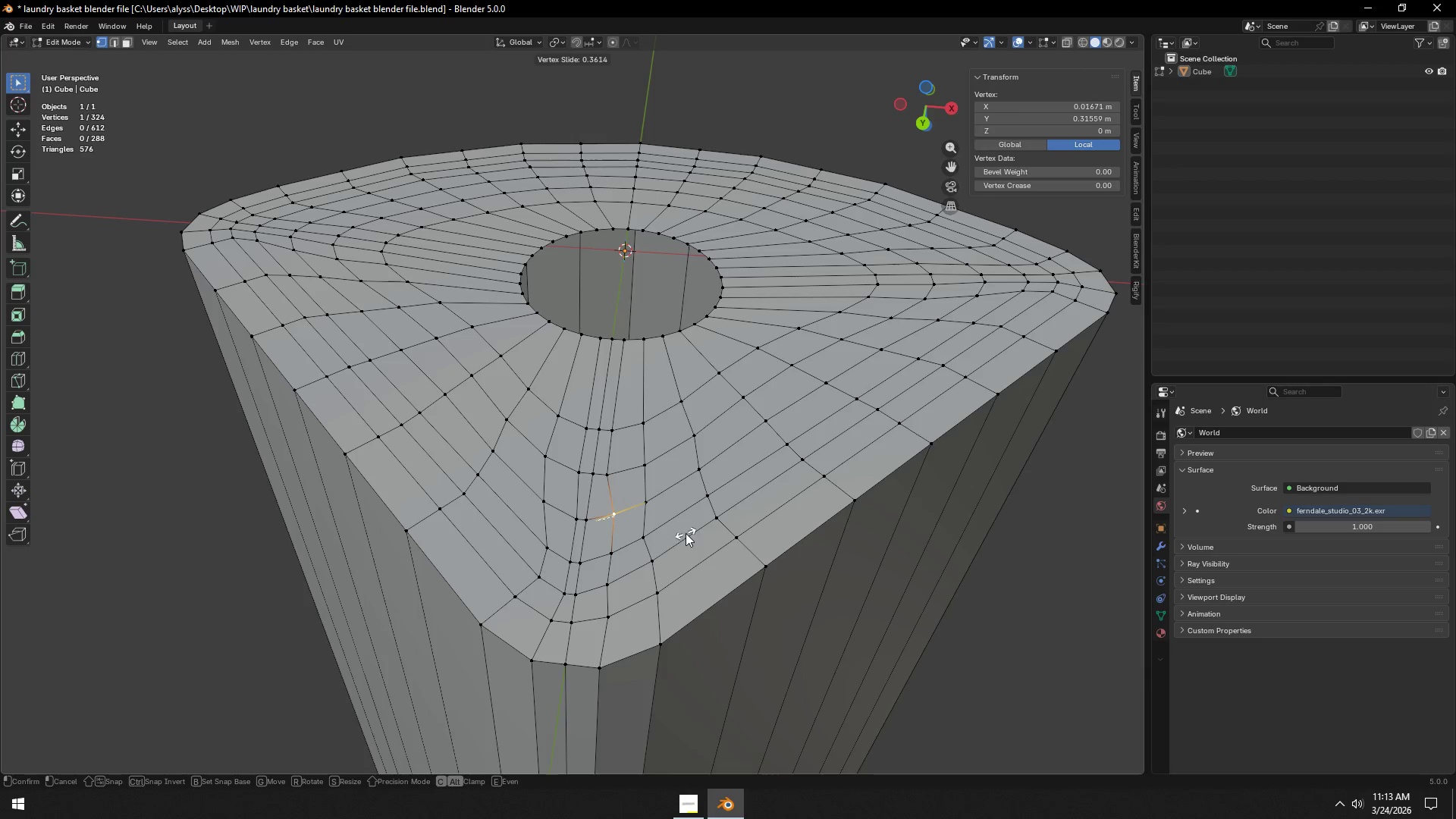 
left_click([686, 533])
 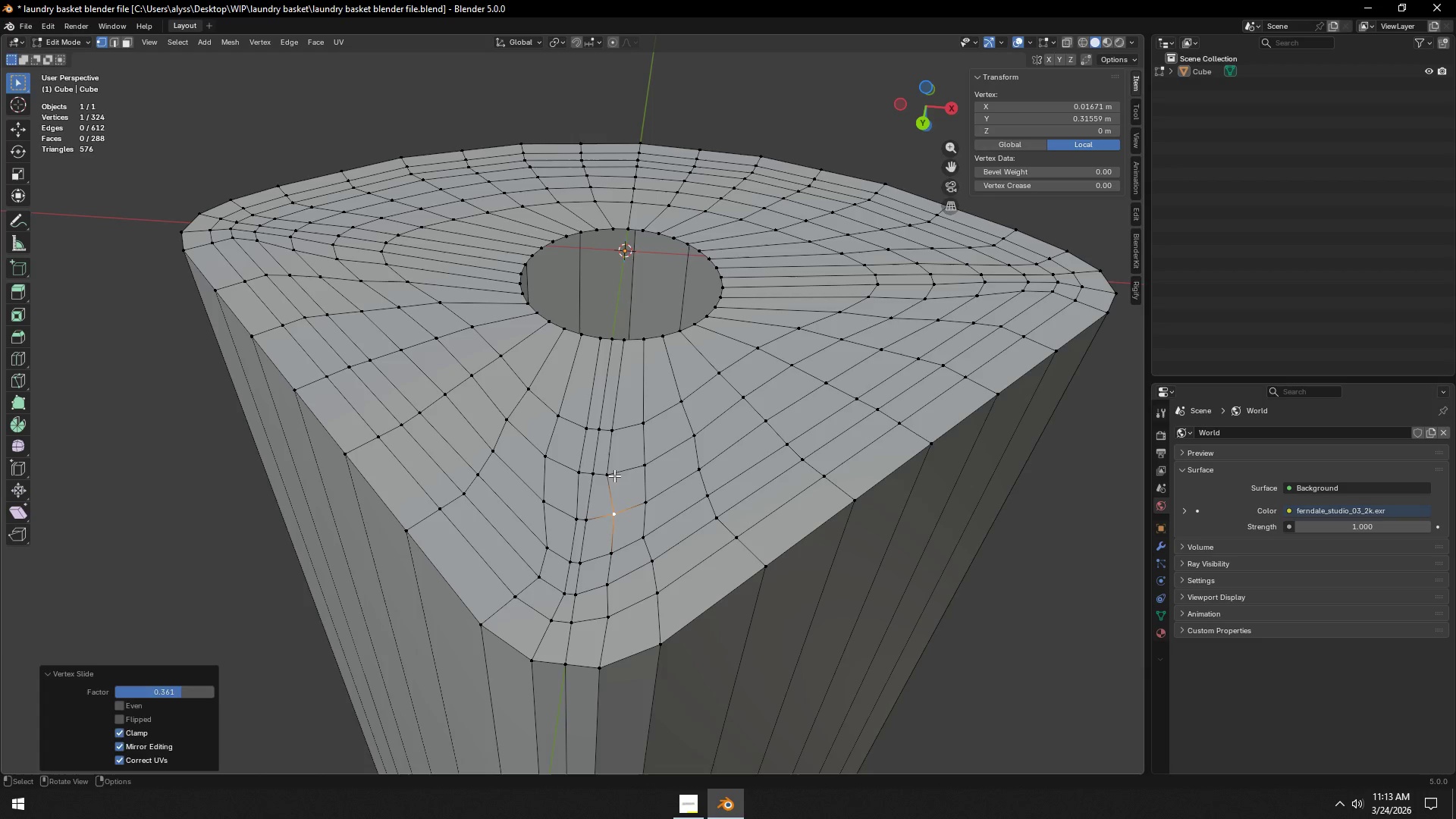 
left_click([614, 475])
 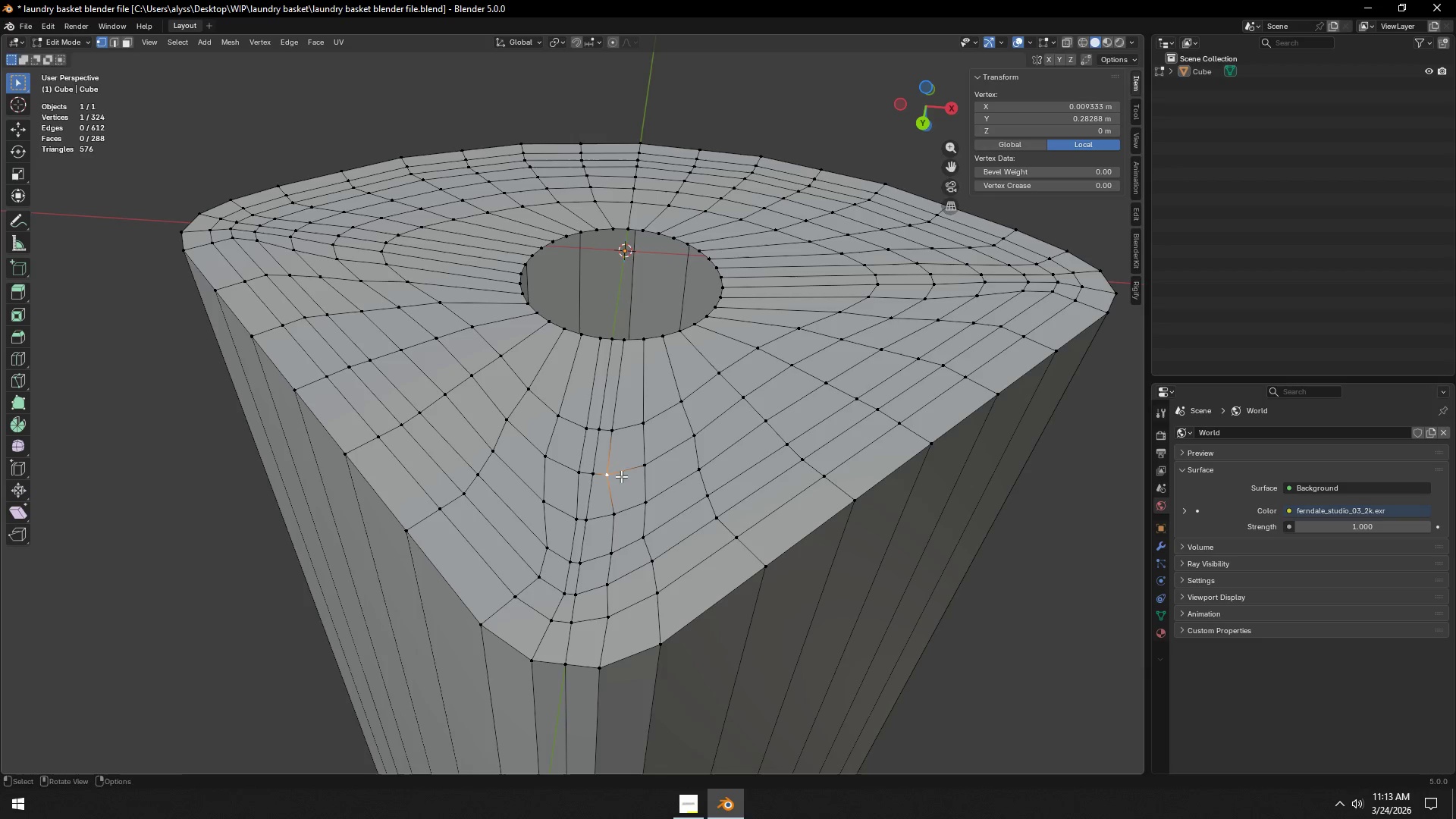 
type(gg)
 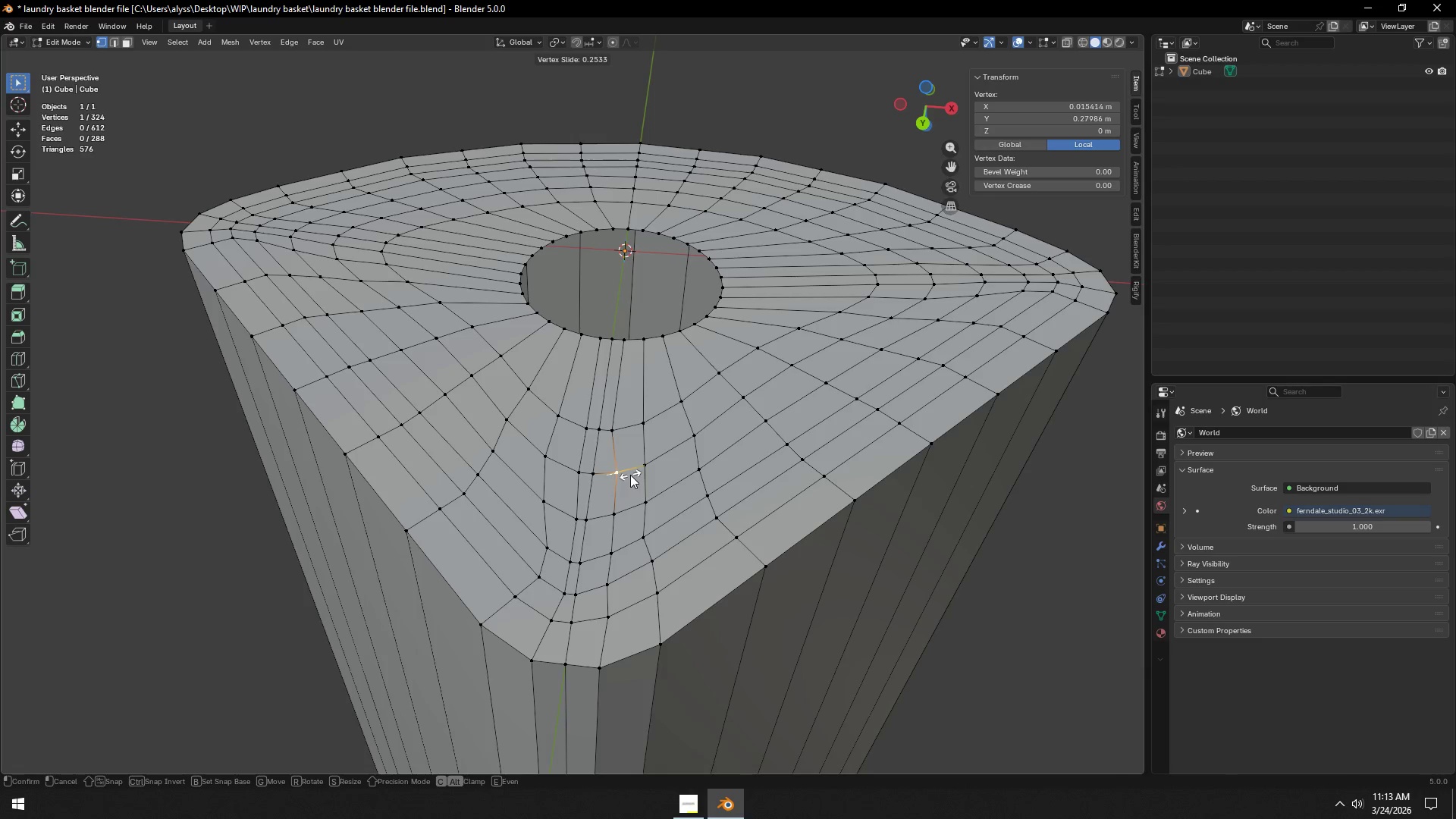 
left_click([630, 475])
 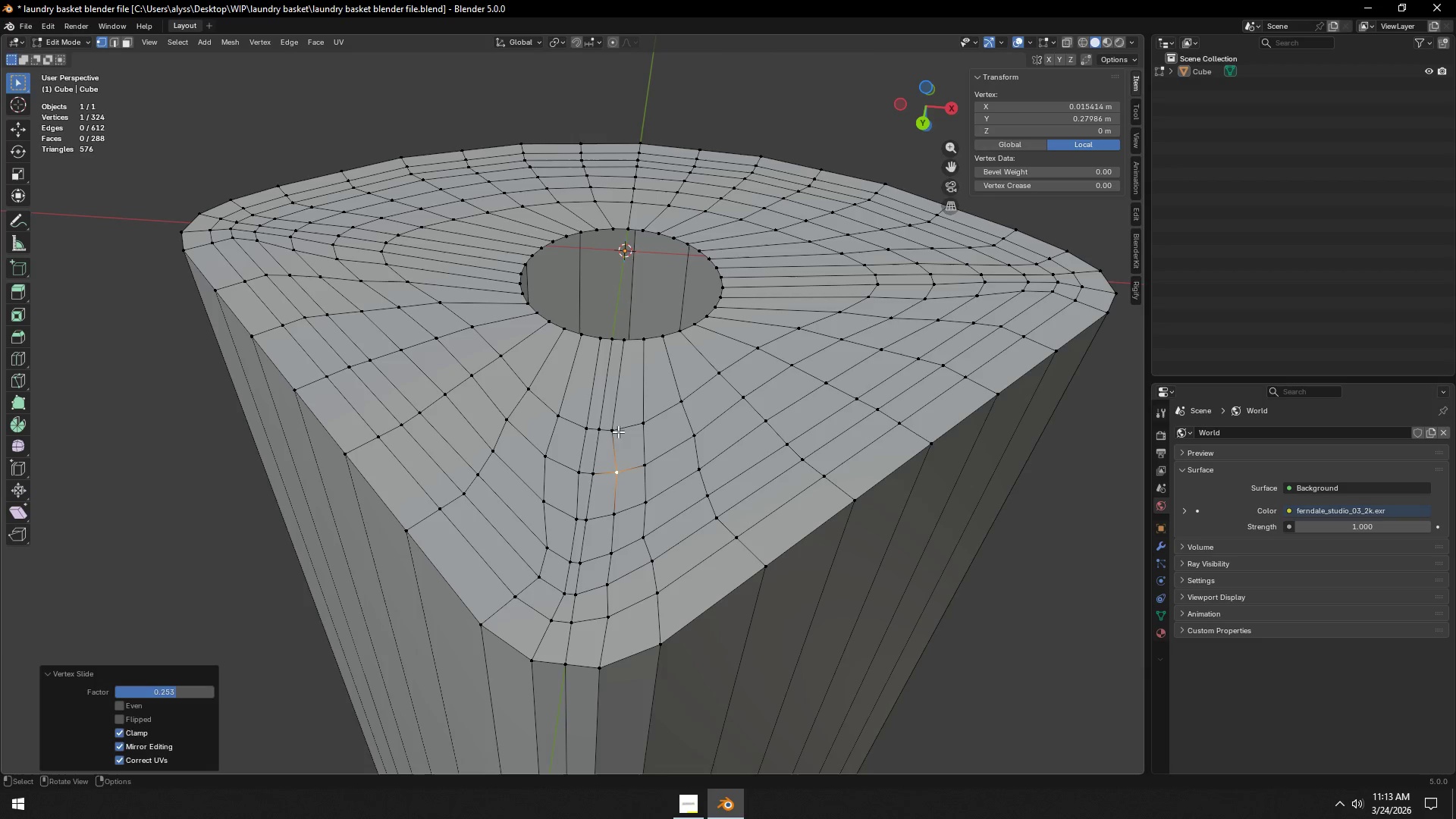 
double_click([616, 422])
 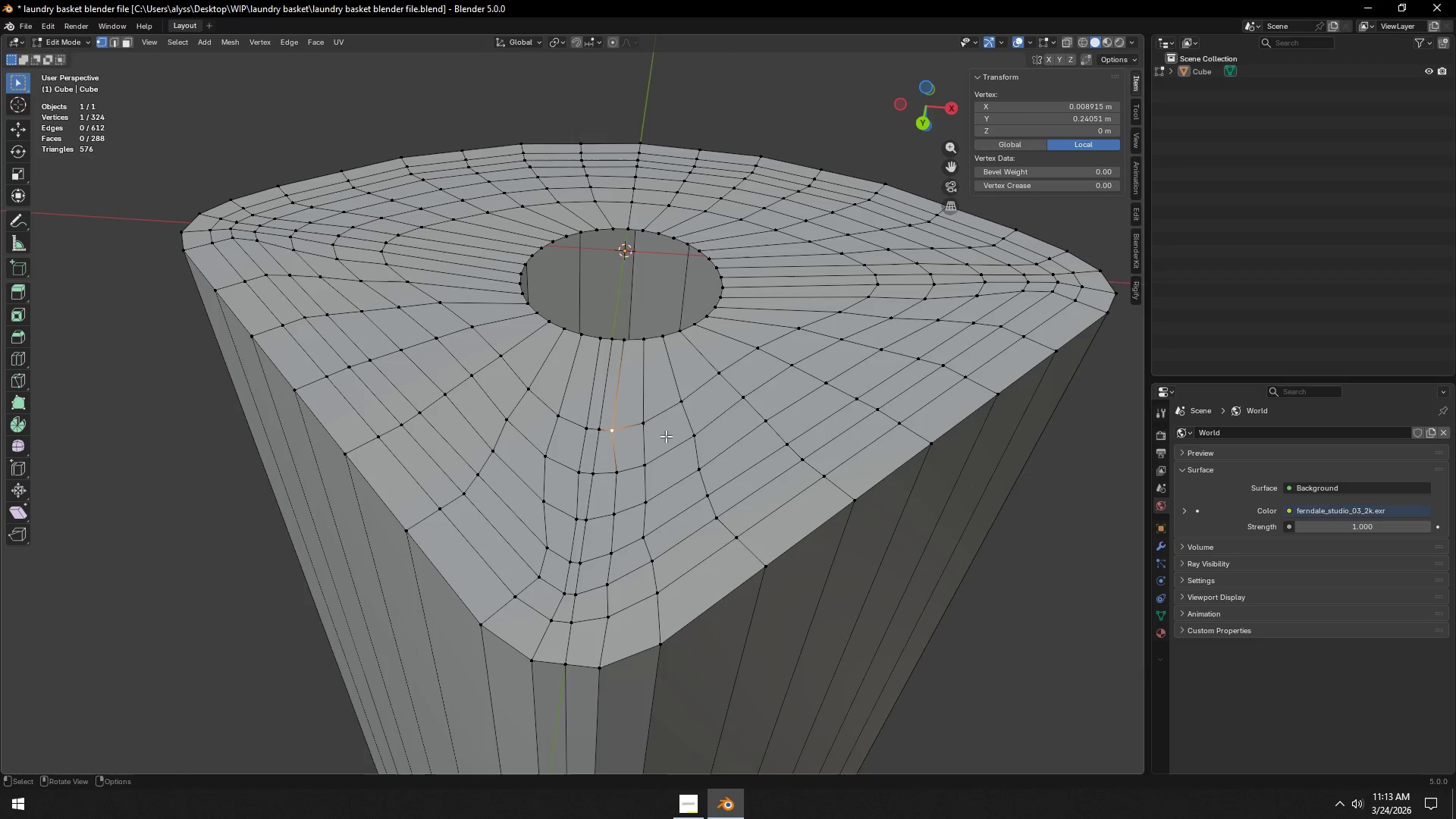 
type(gg)
 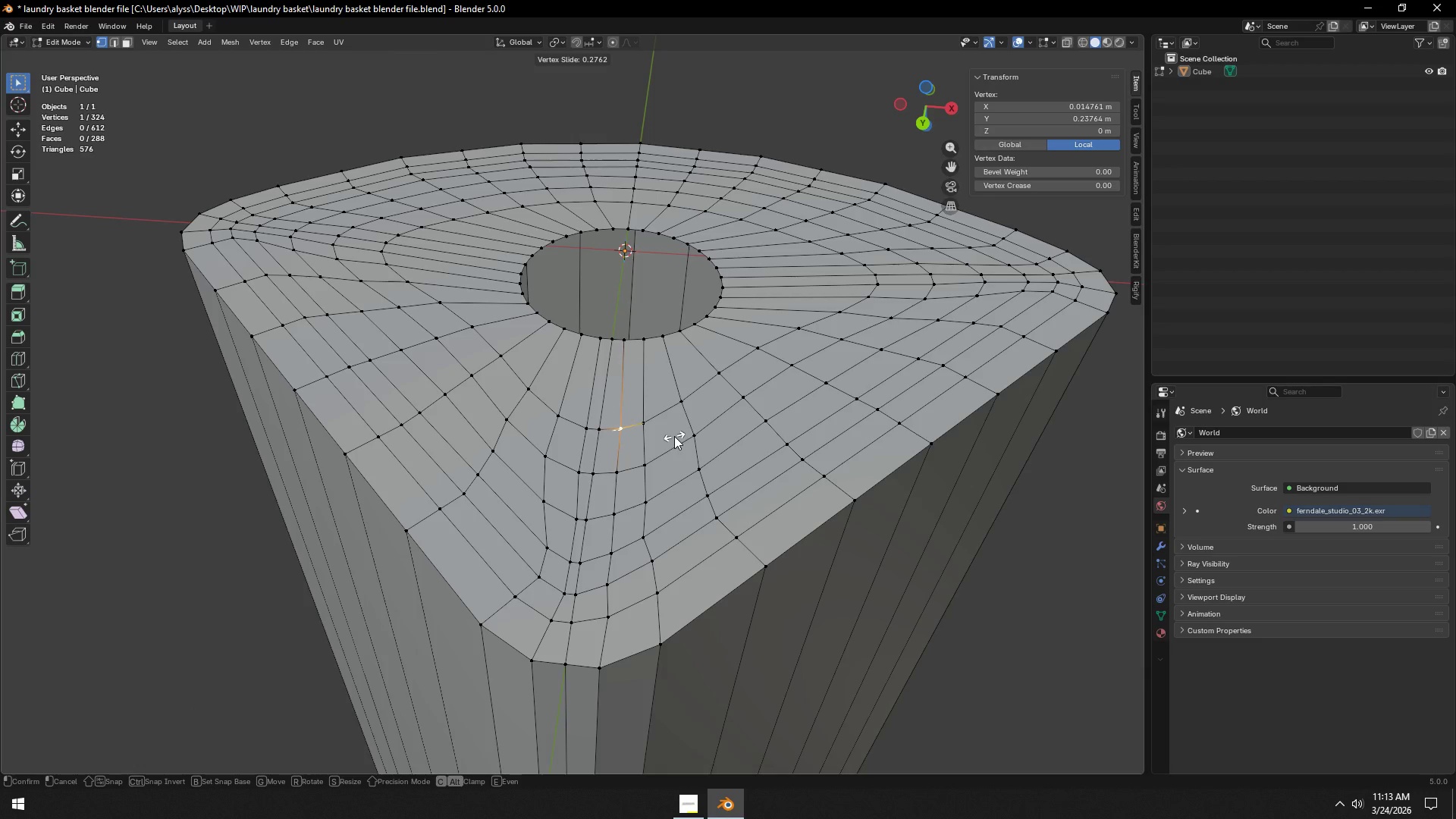 
left_click([674, 436])
 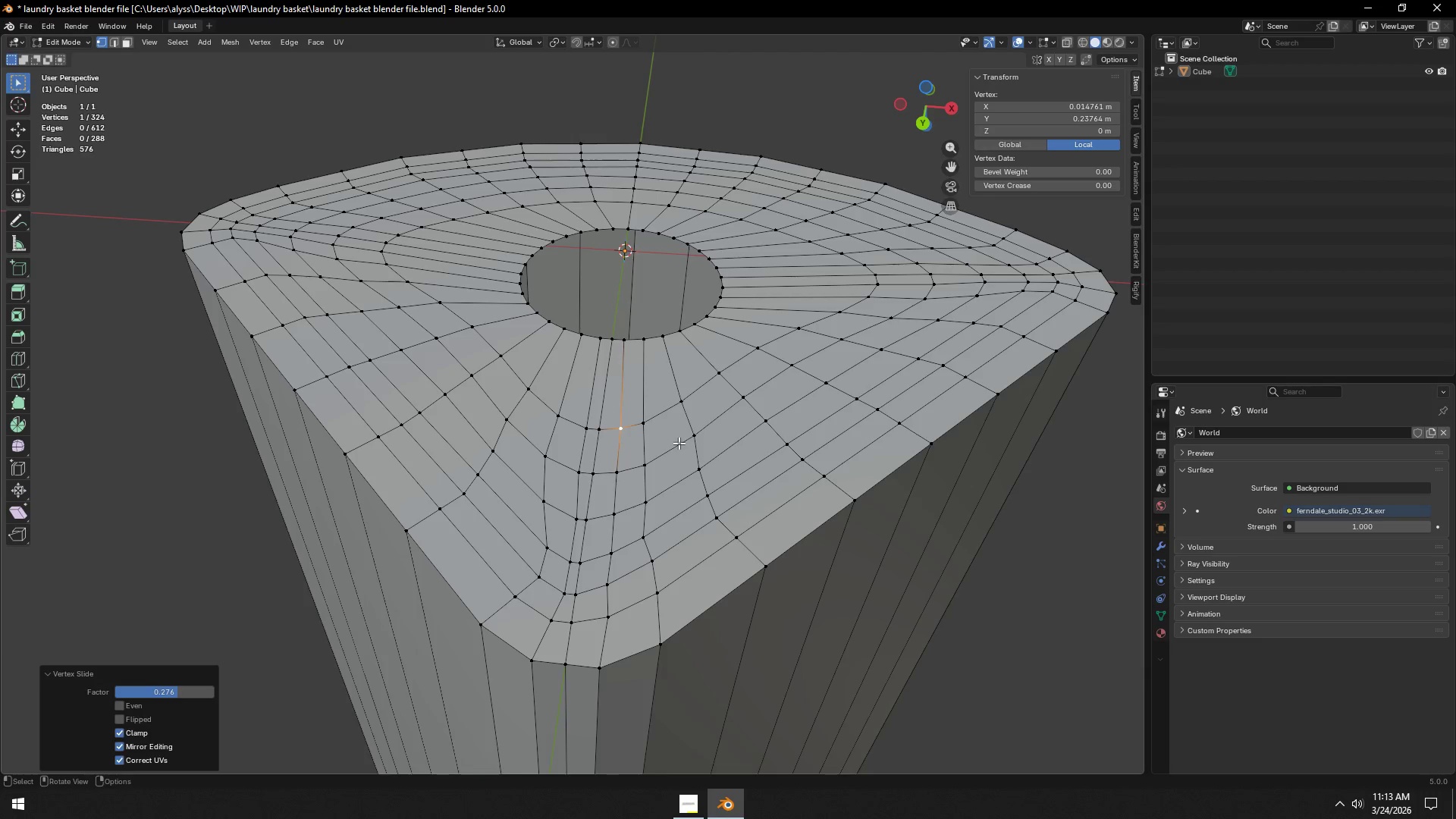 
key(A)
 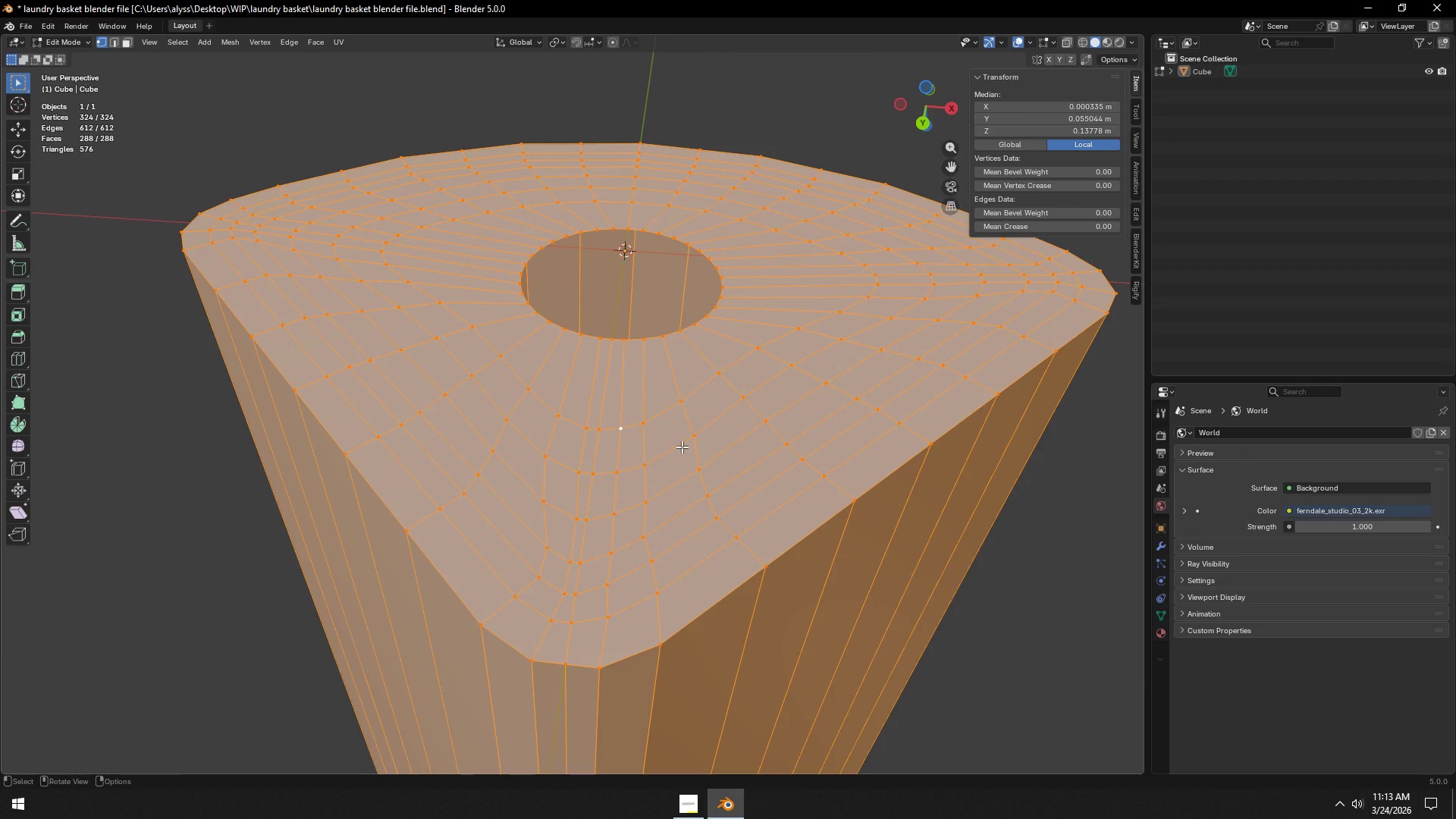 
key(F3)
 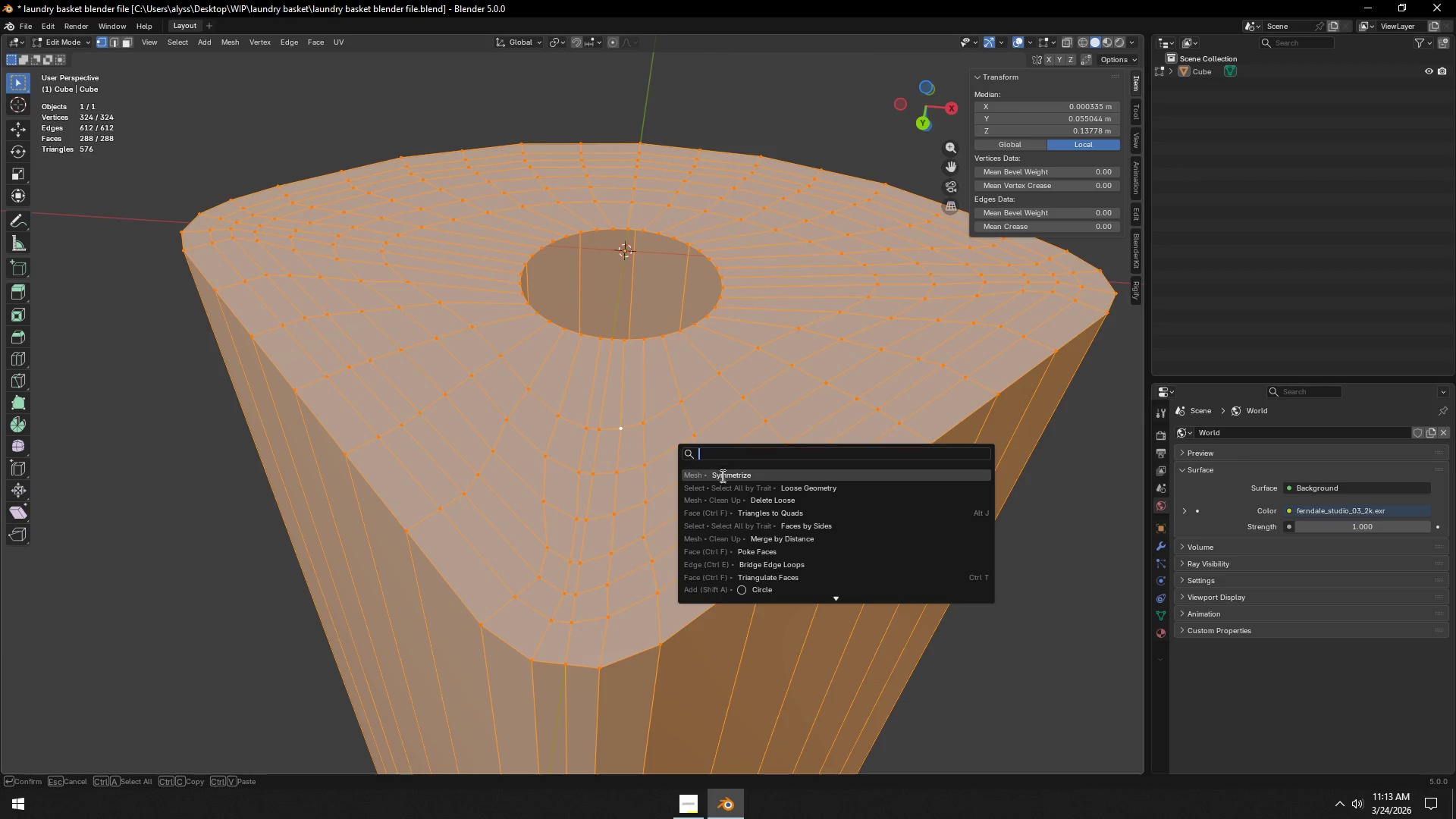 
left_click([723, 479])
 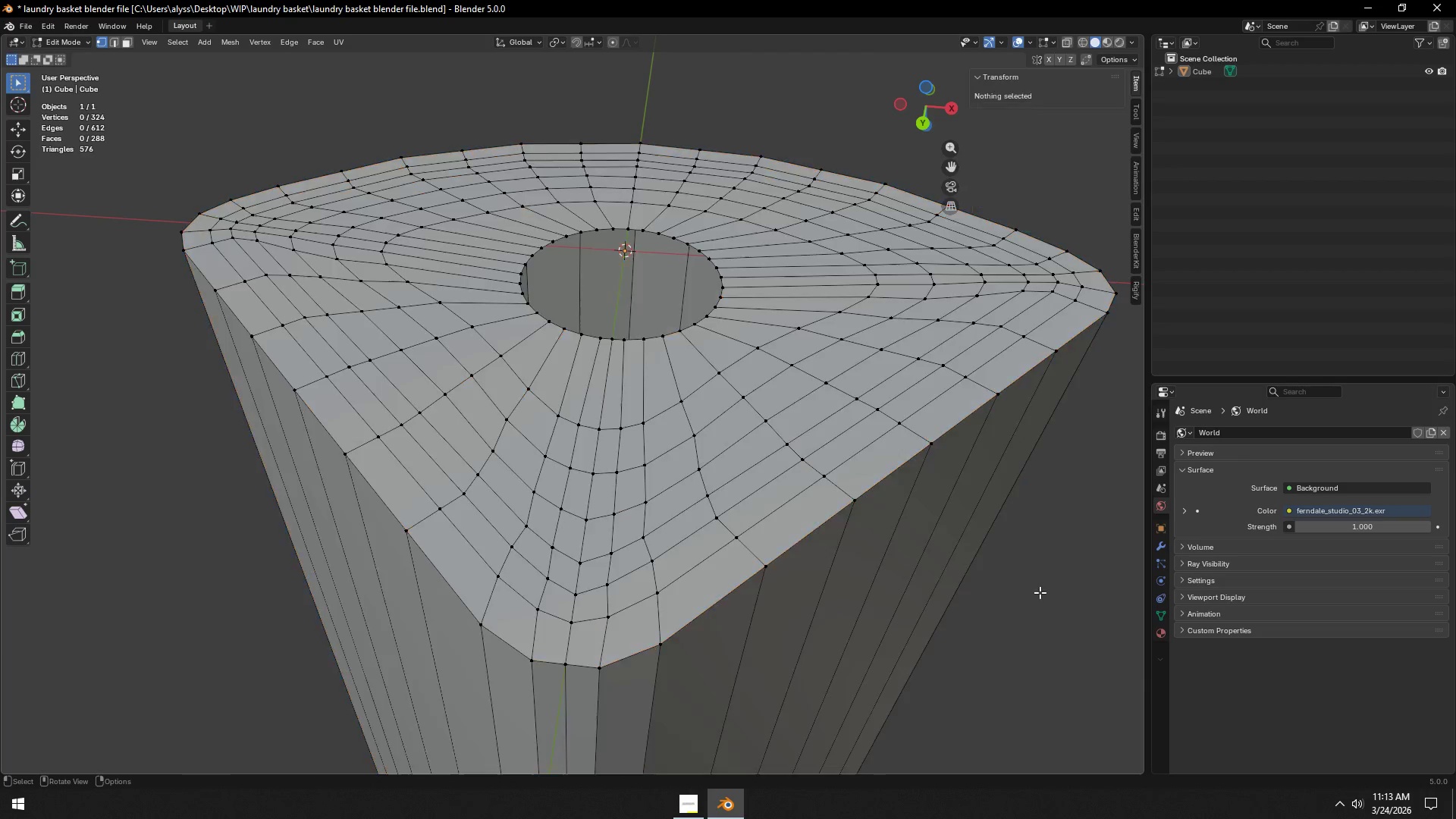 
scroll: coordinate [965, 577], scroll_direction: down, amount: 2.0
 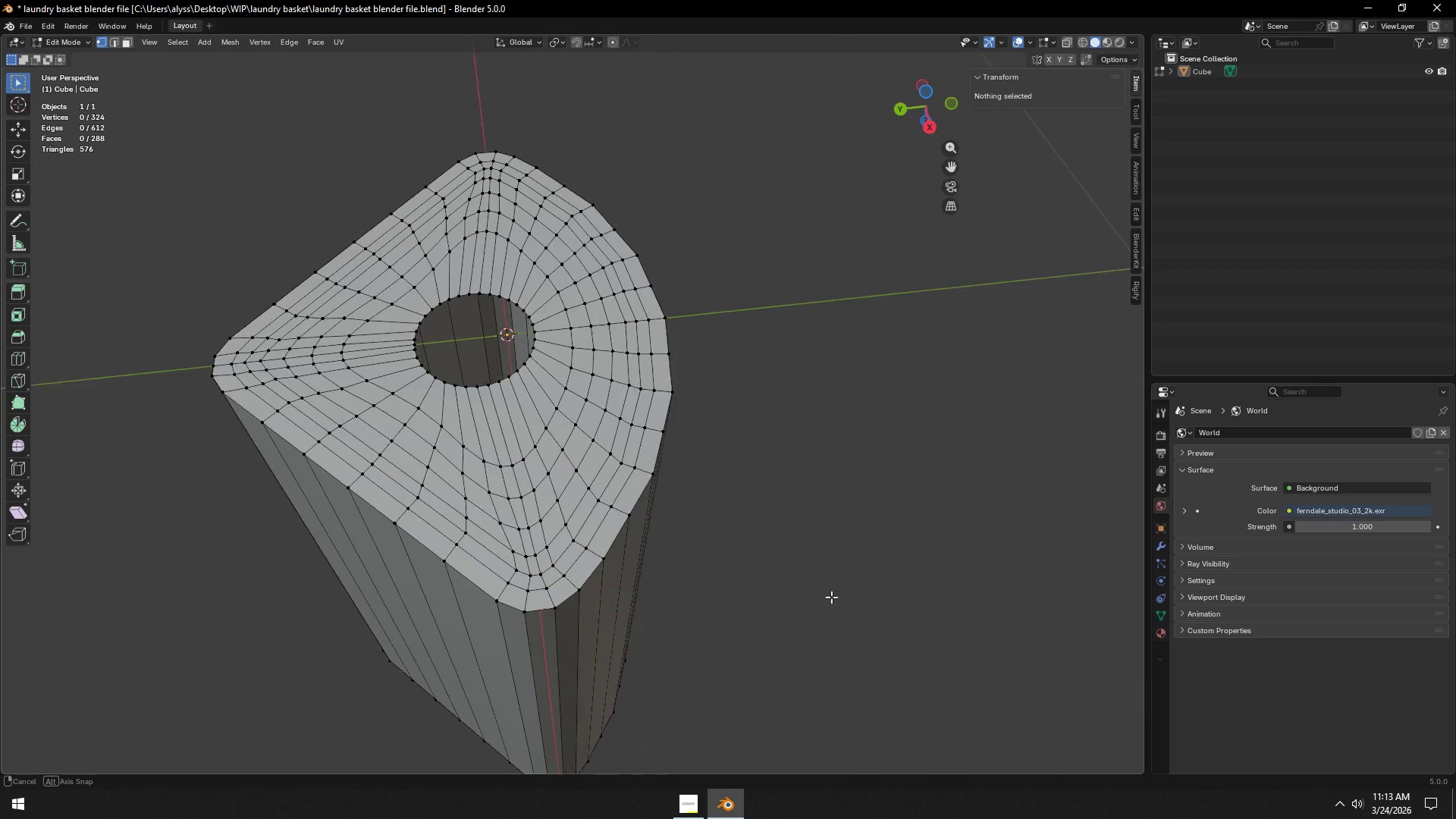 
hold_key(key=ShiftLeft, duration=0.34)
 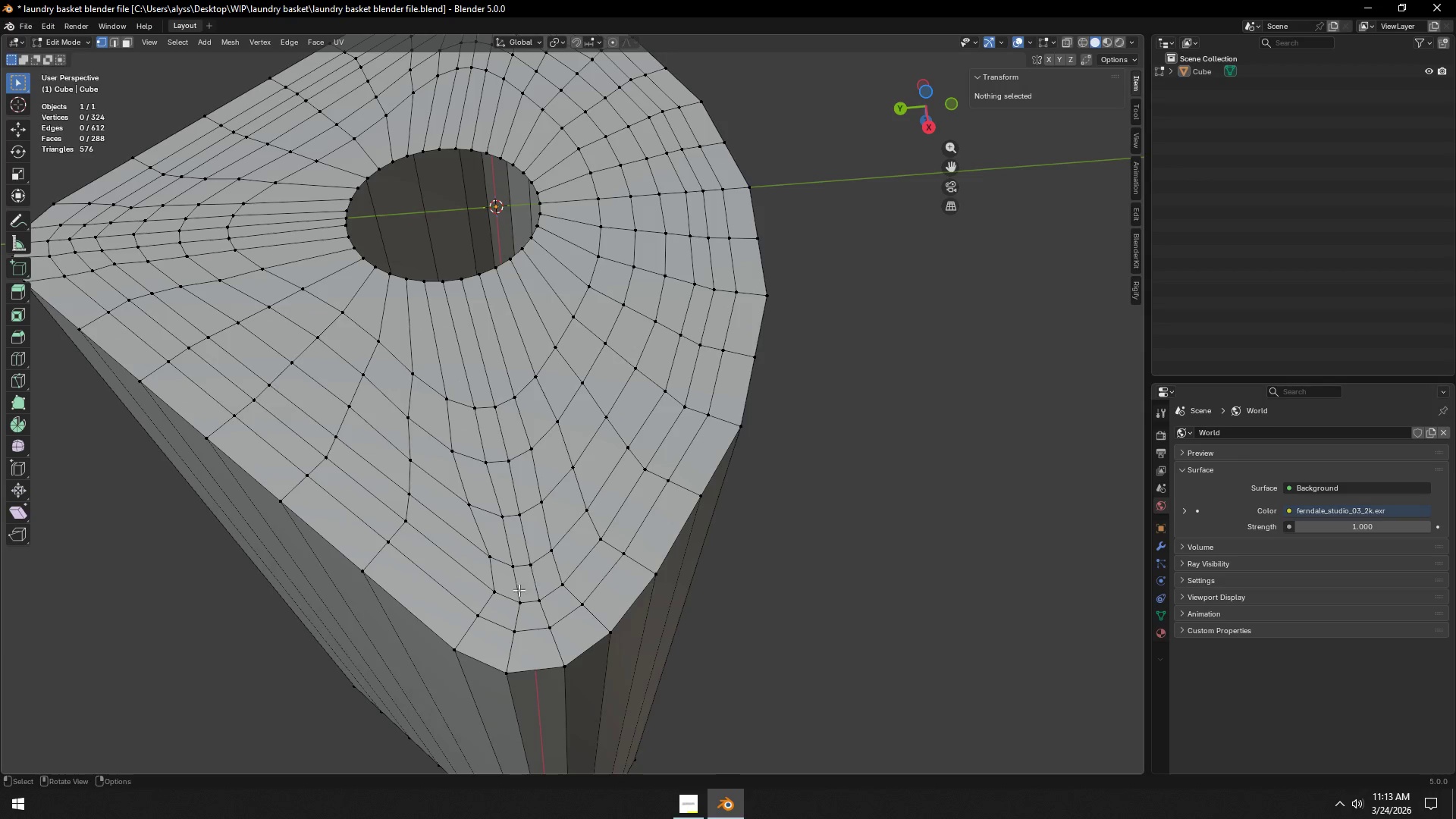 
scroll: coordinate [680, 598], scroll_direction: up, amount: 2.0
 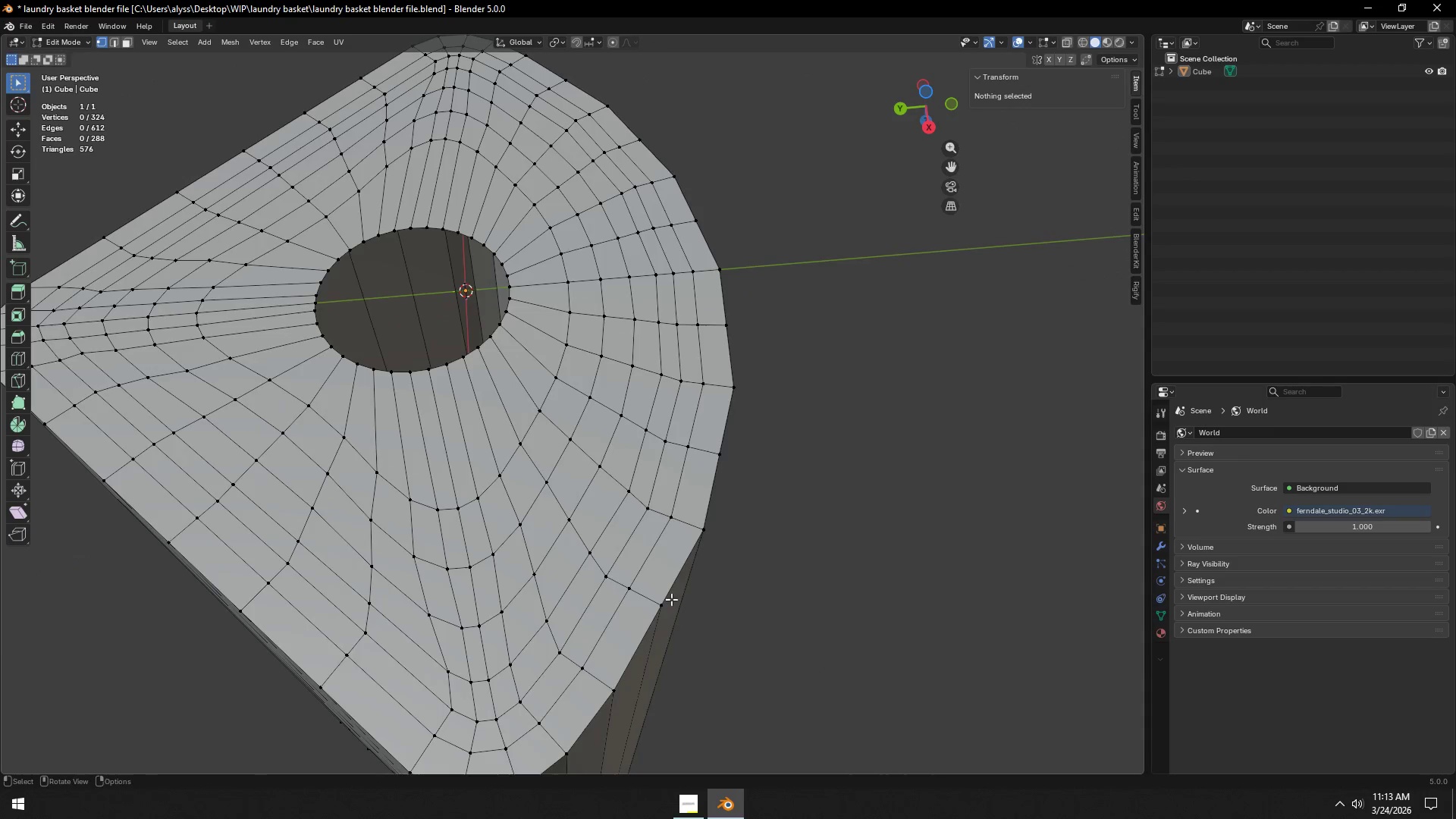 
left_click([497, 595])
 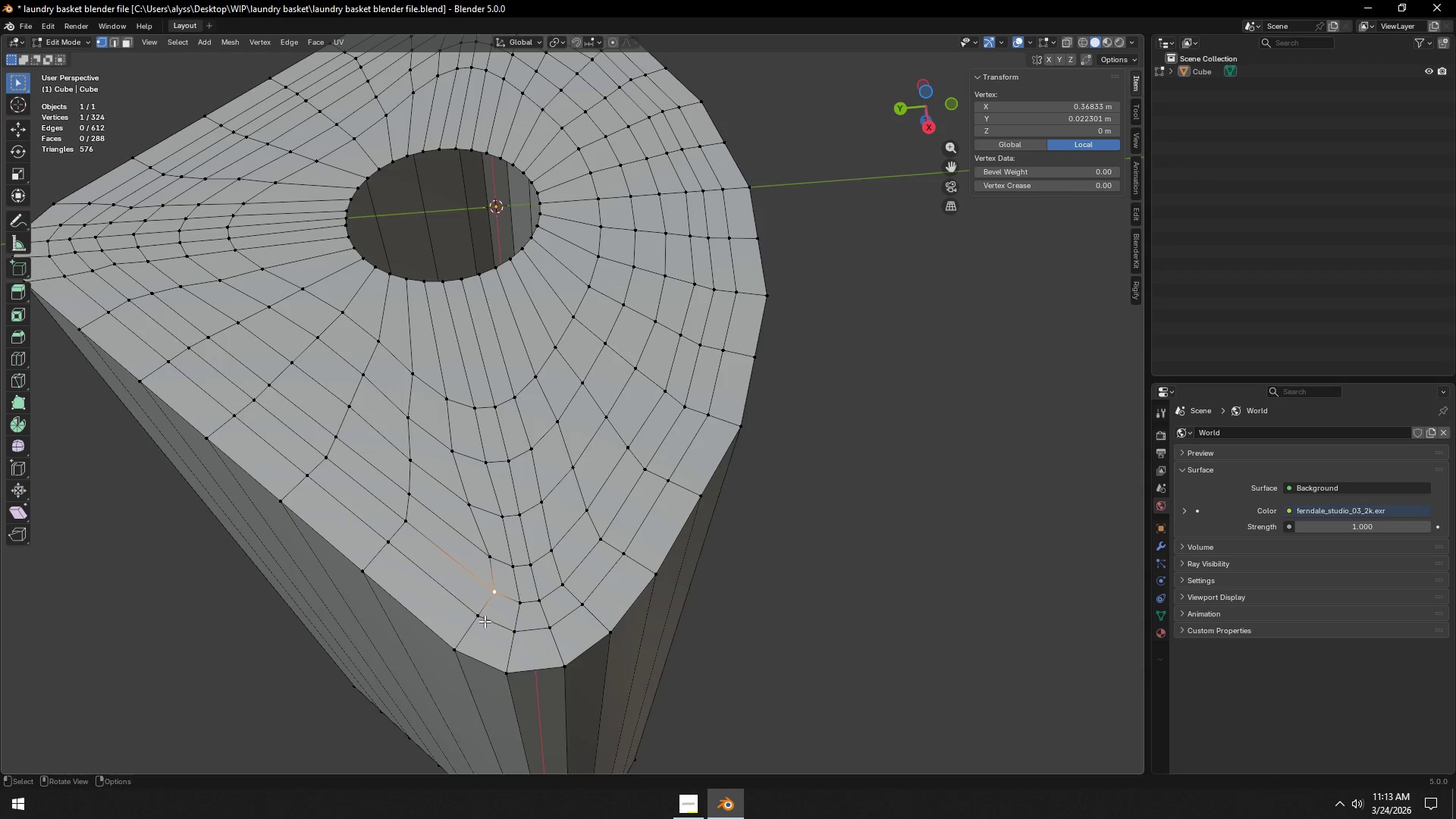 
type(gggg)
 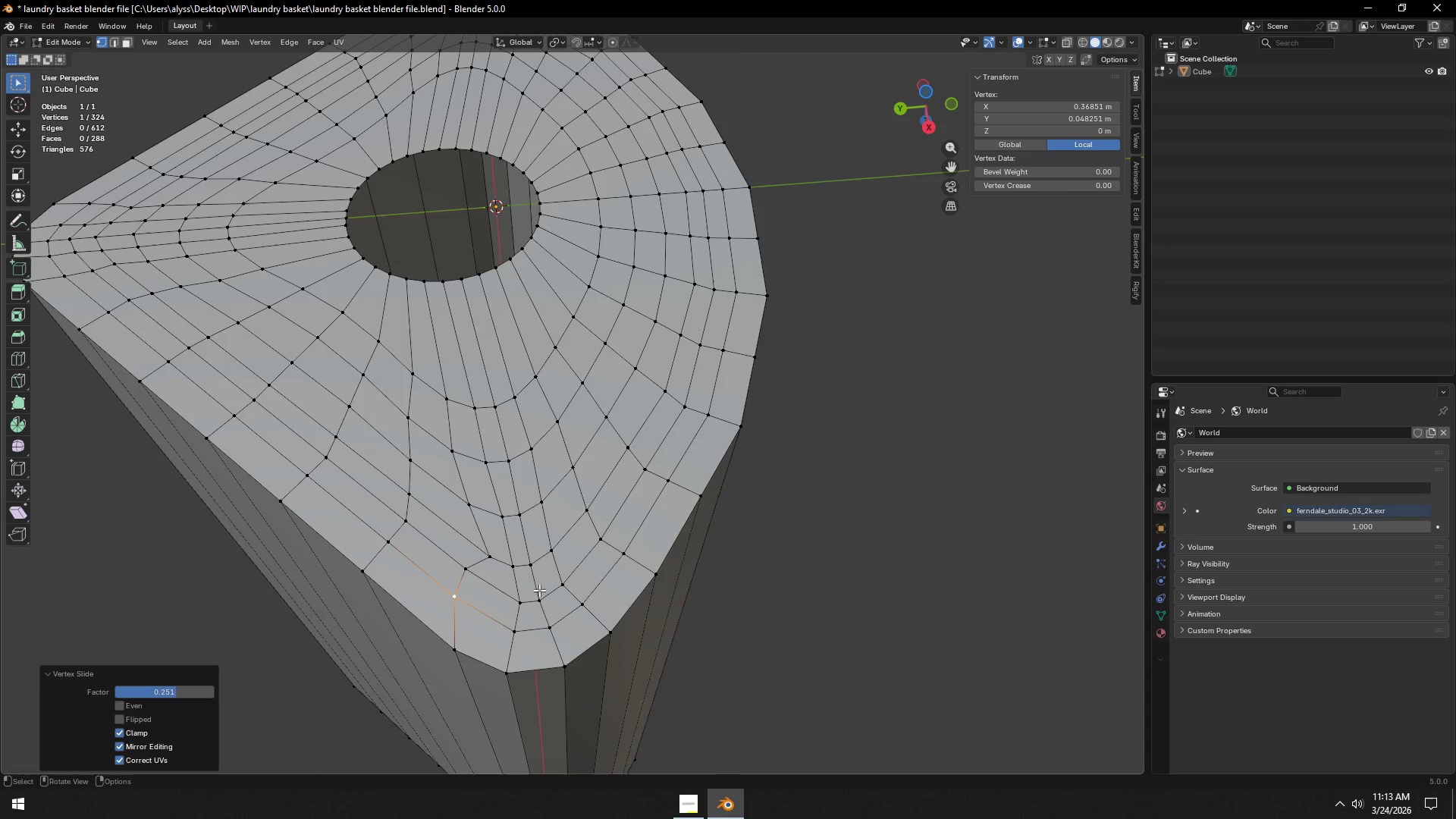 
double_click([498, 557])
 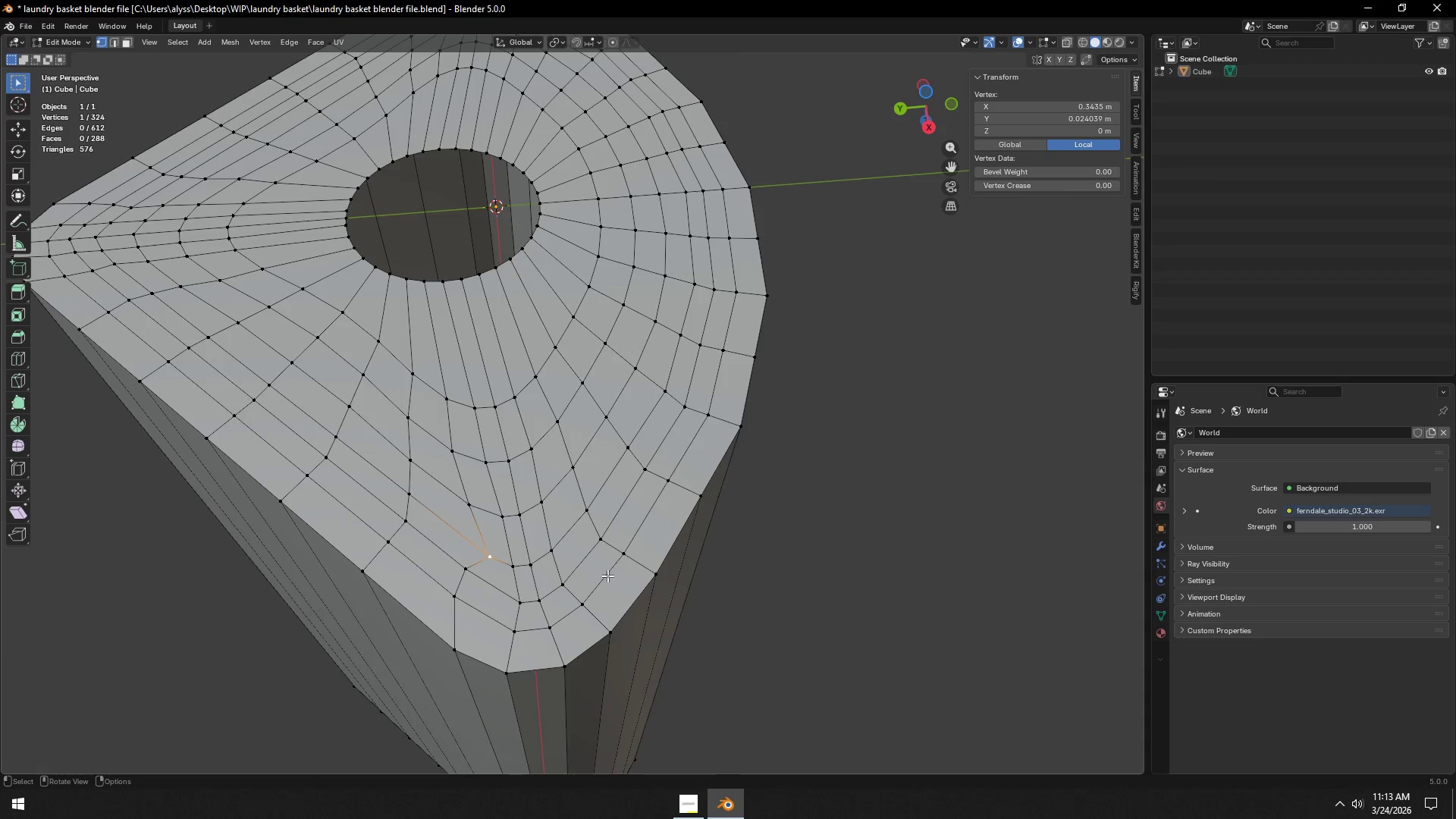 
type(gg)
 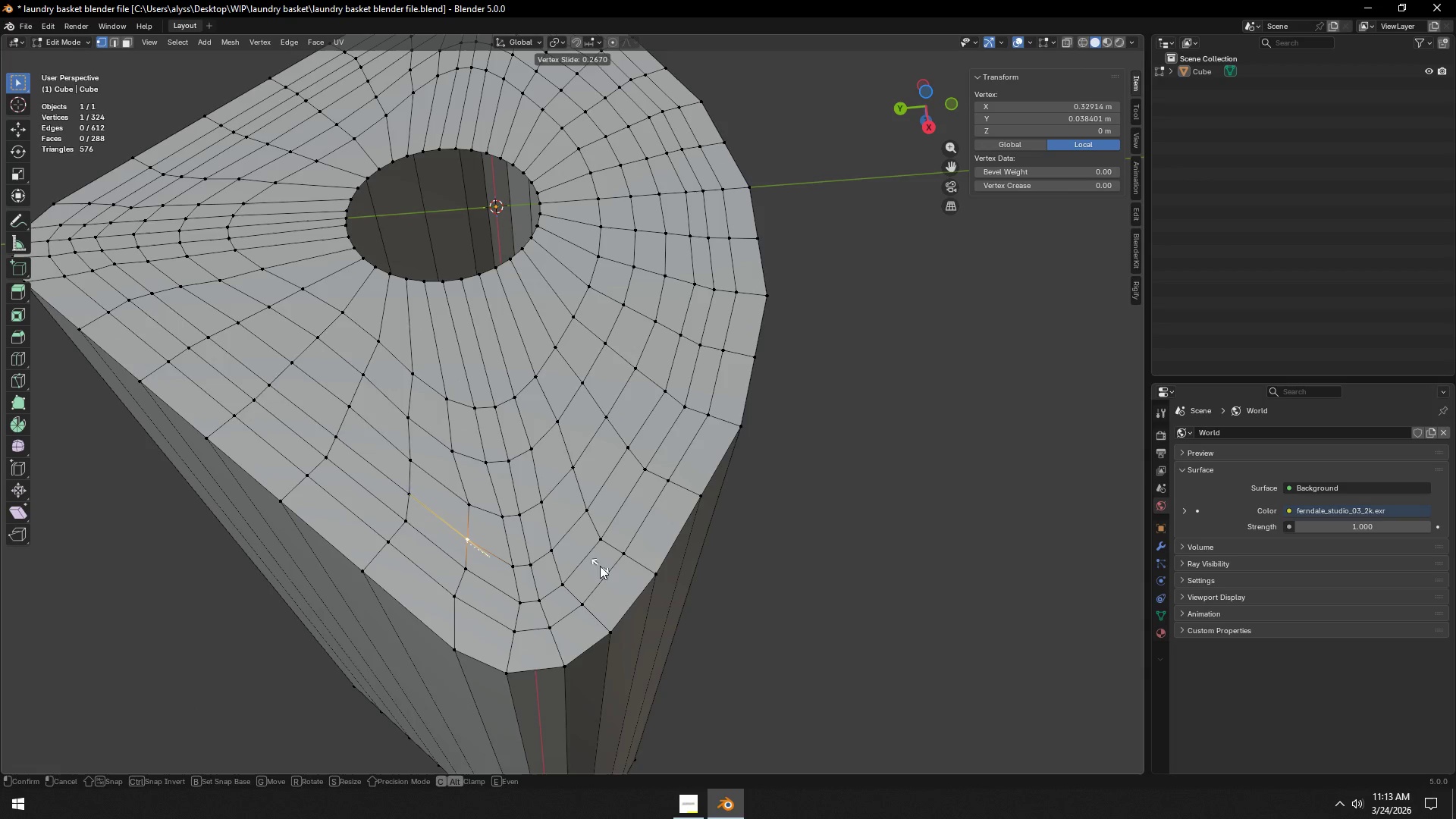 
left_click([600, 566])
 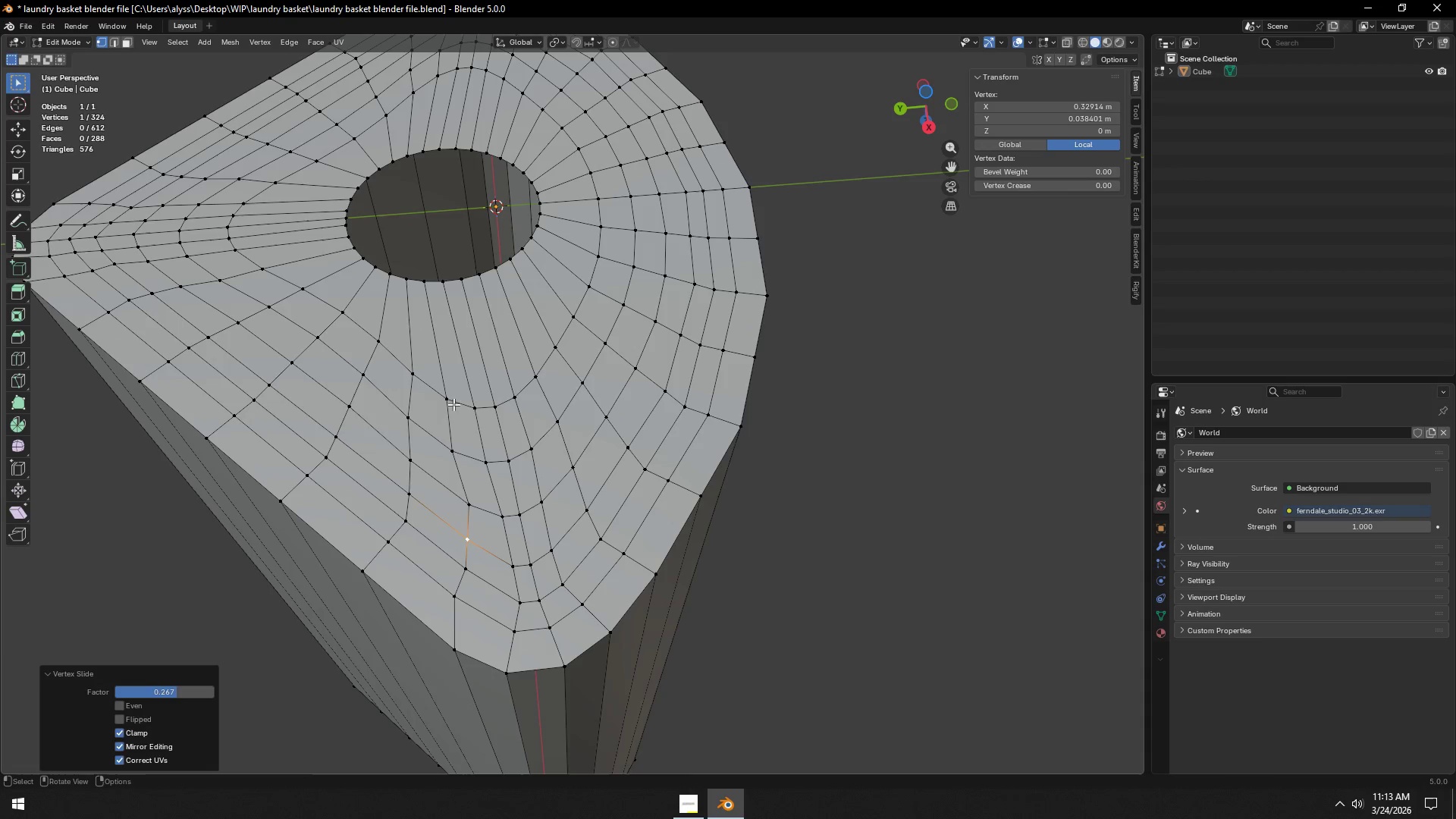 
left_click([453, 402])
 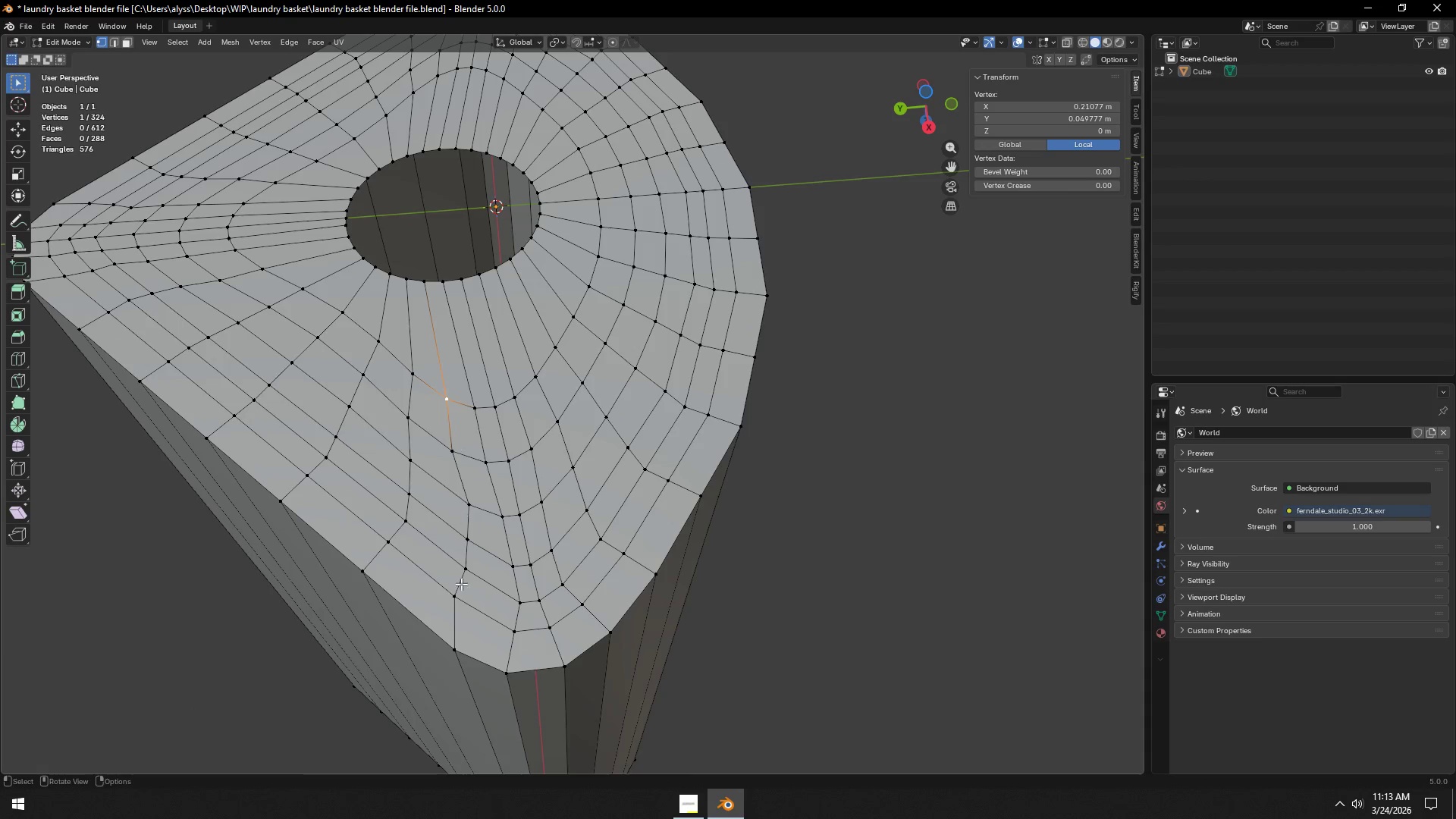 
hold_key(key=ControlLeft, duration=0.8)
left_click([456, 641])
 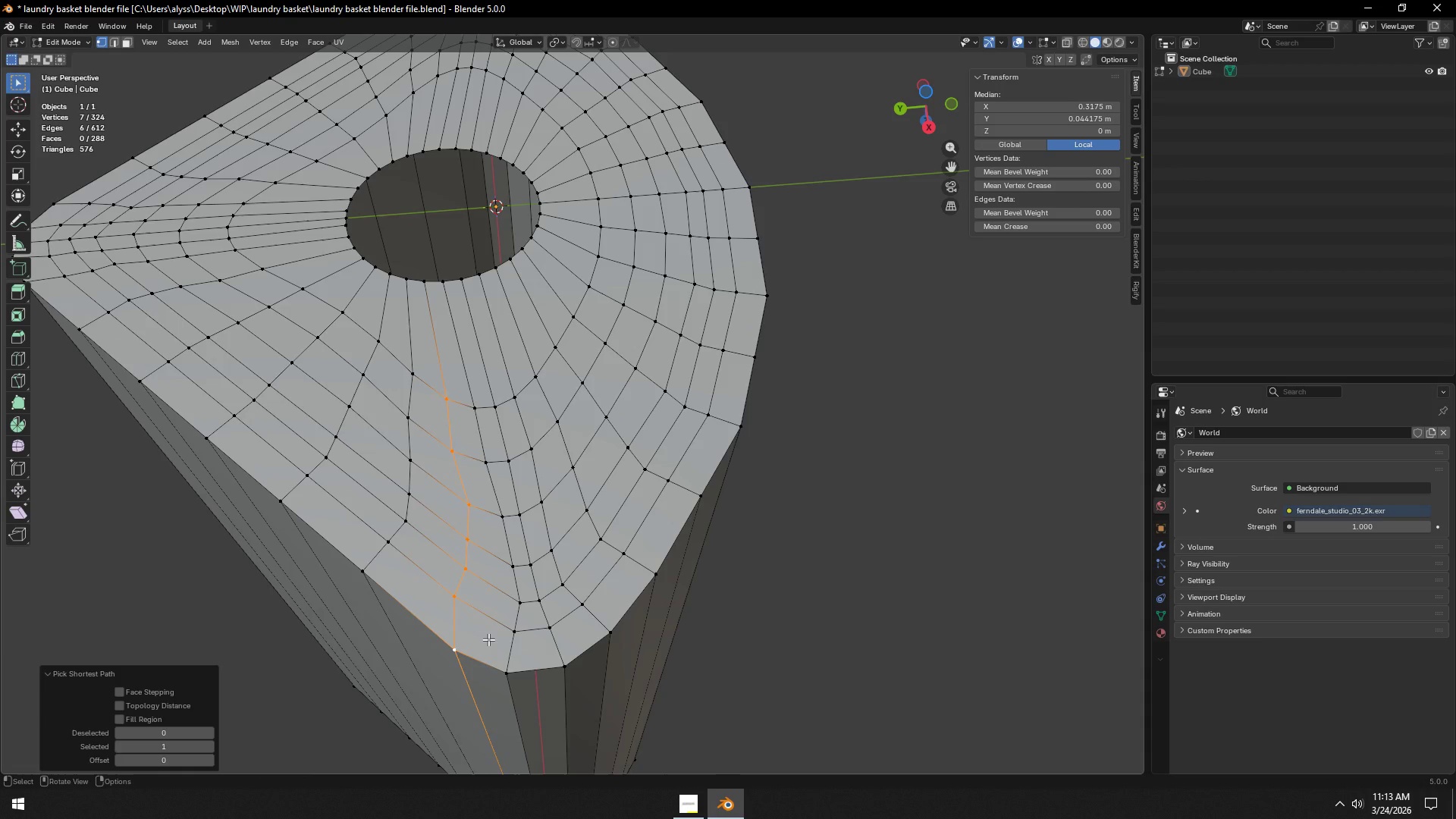 
 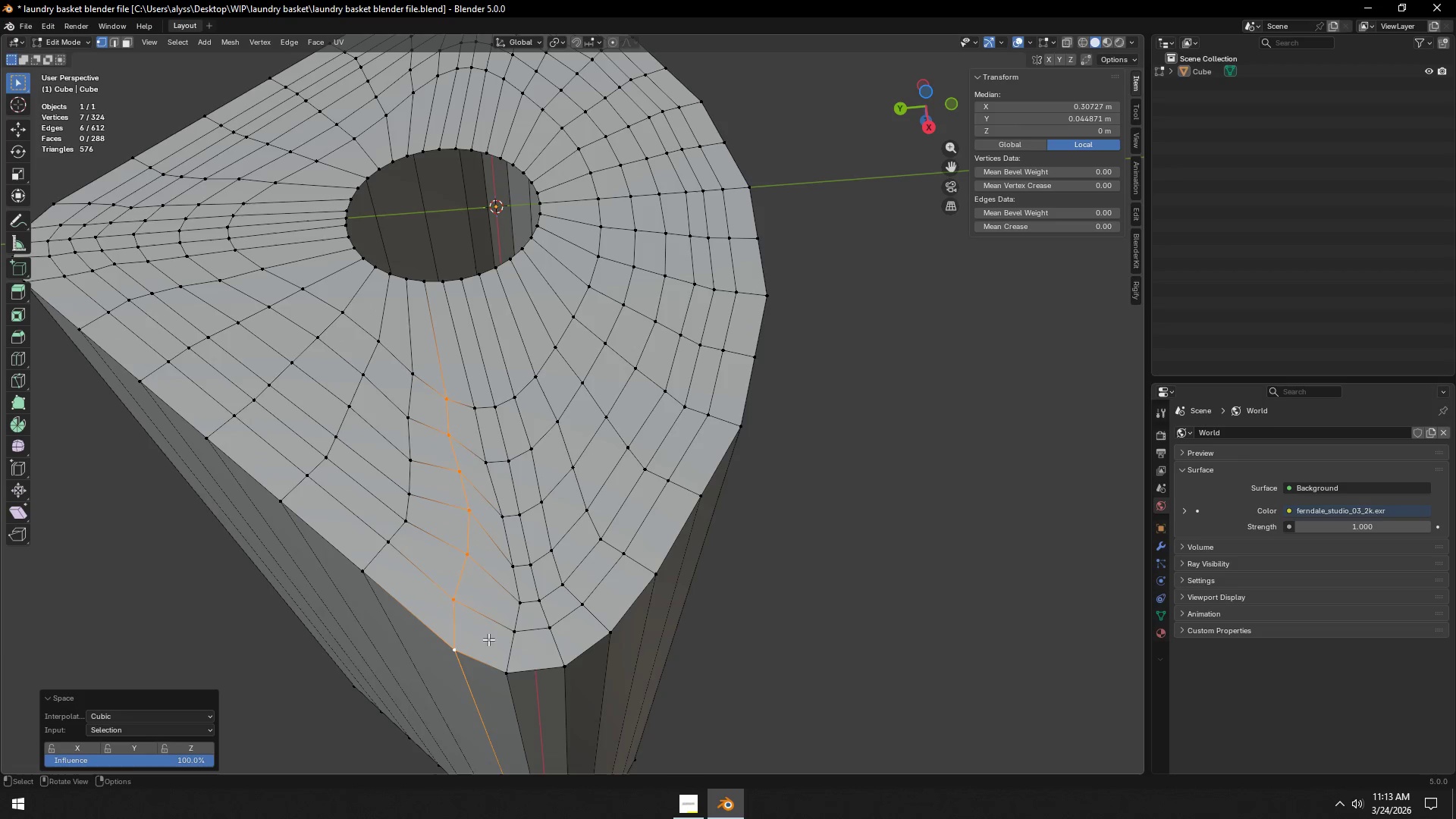 
 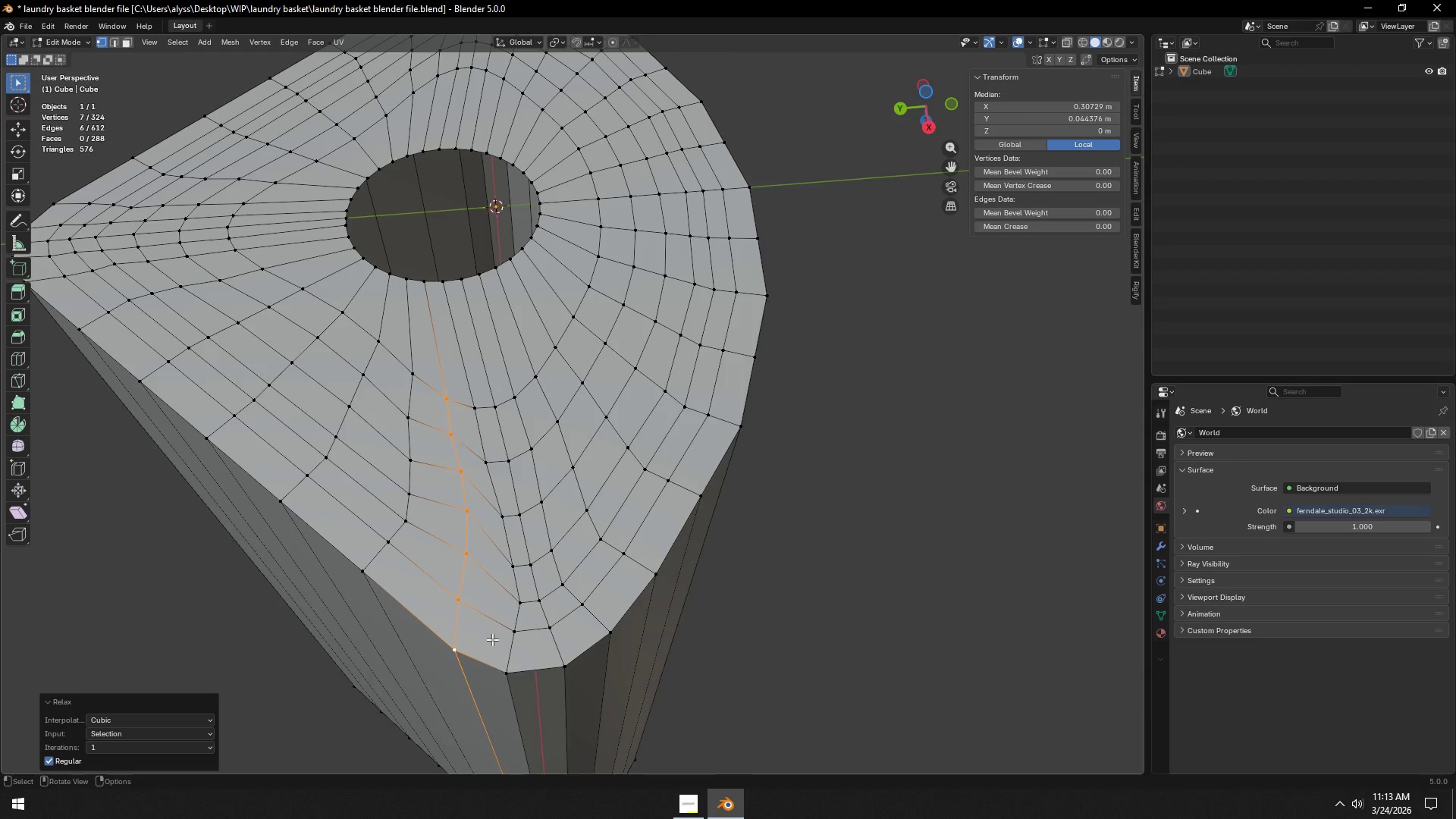 
 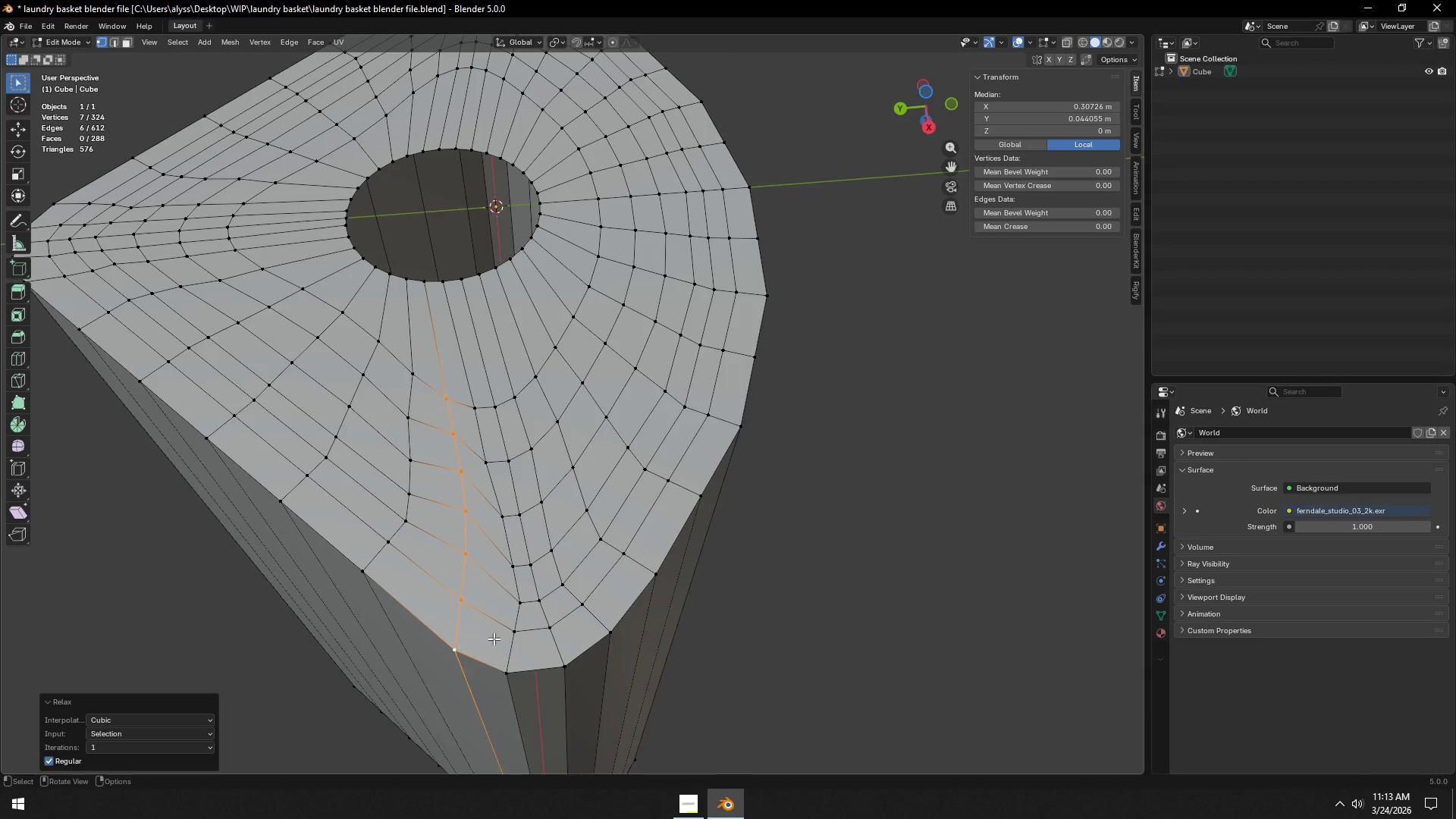 
triple_click([494, 639])
 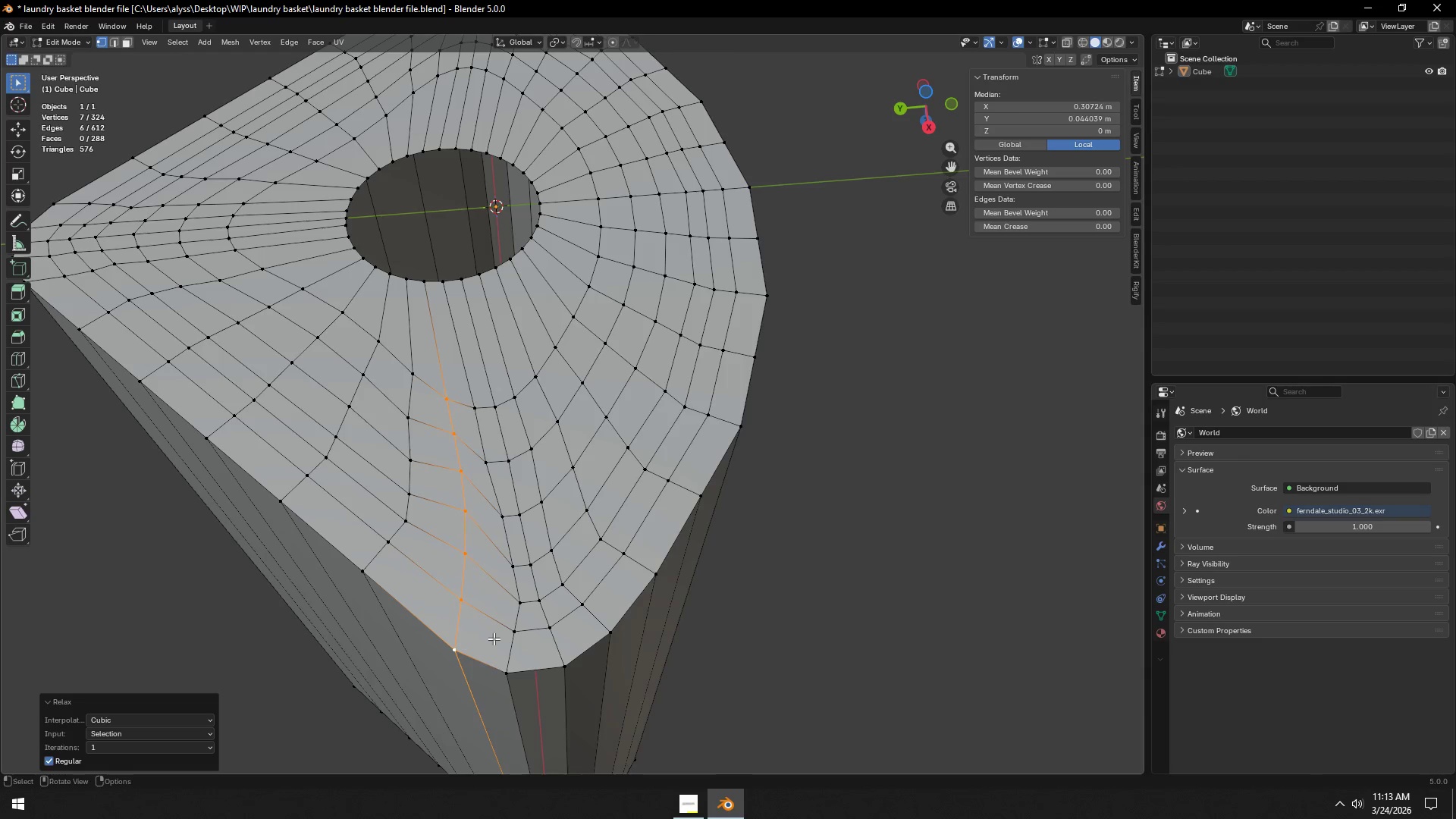 
triple_click([494, 639])
 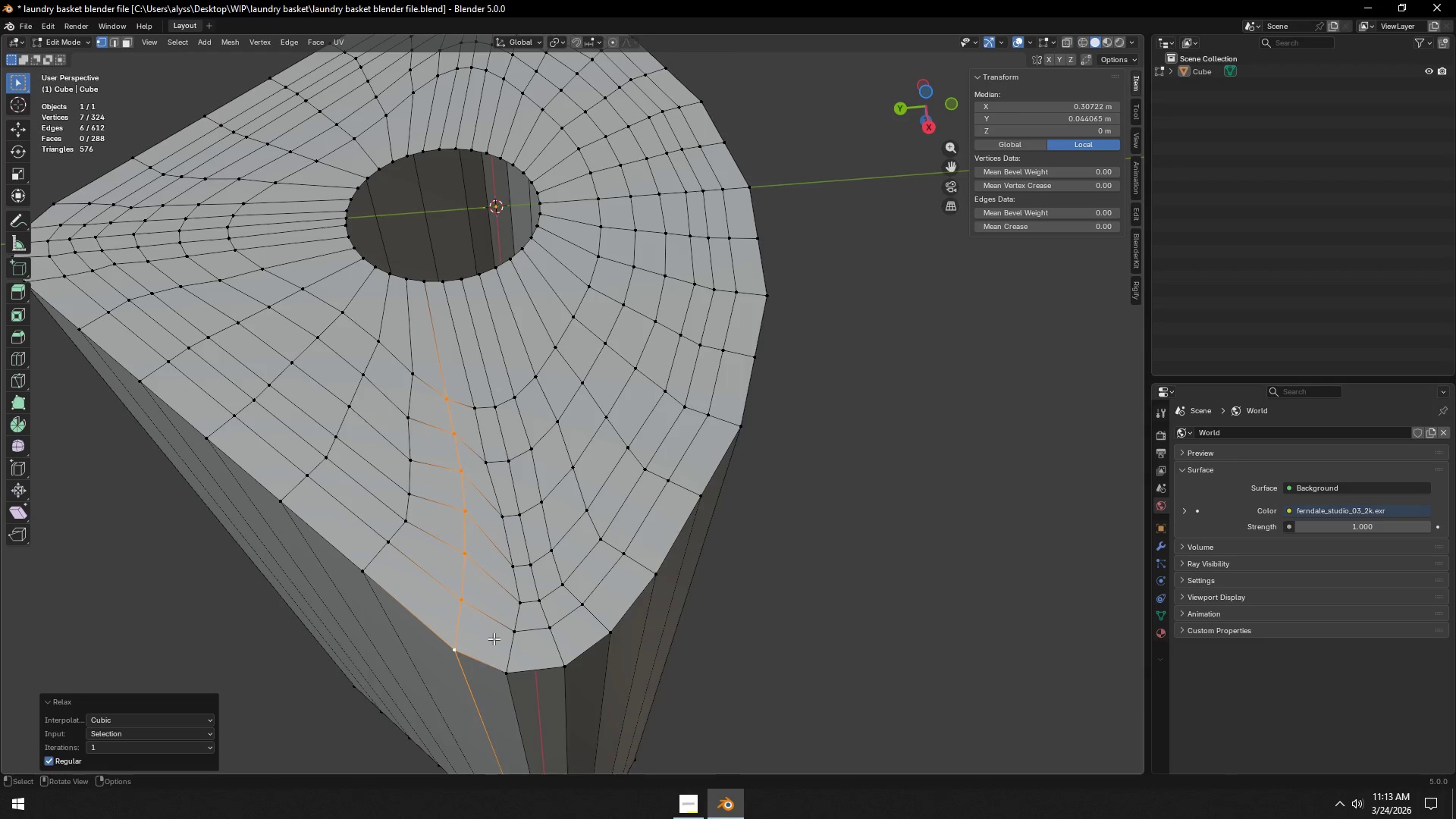 
triple_click([494, 639])
 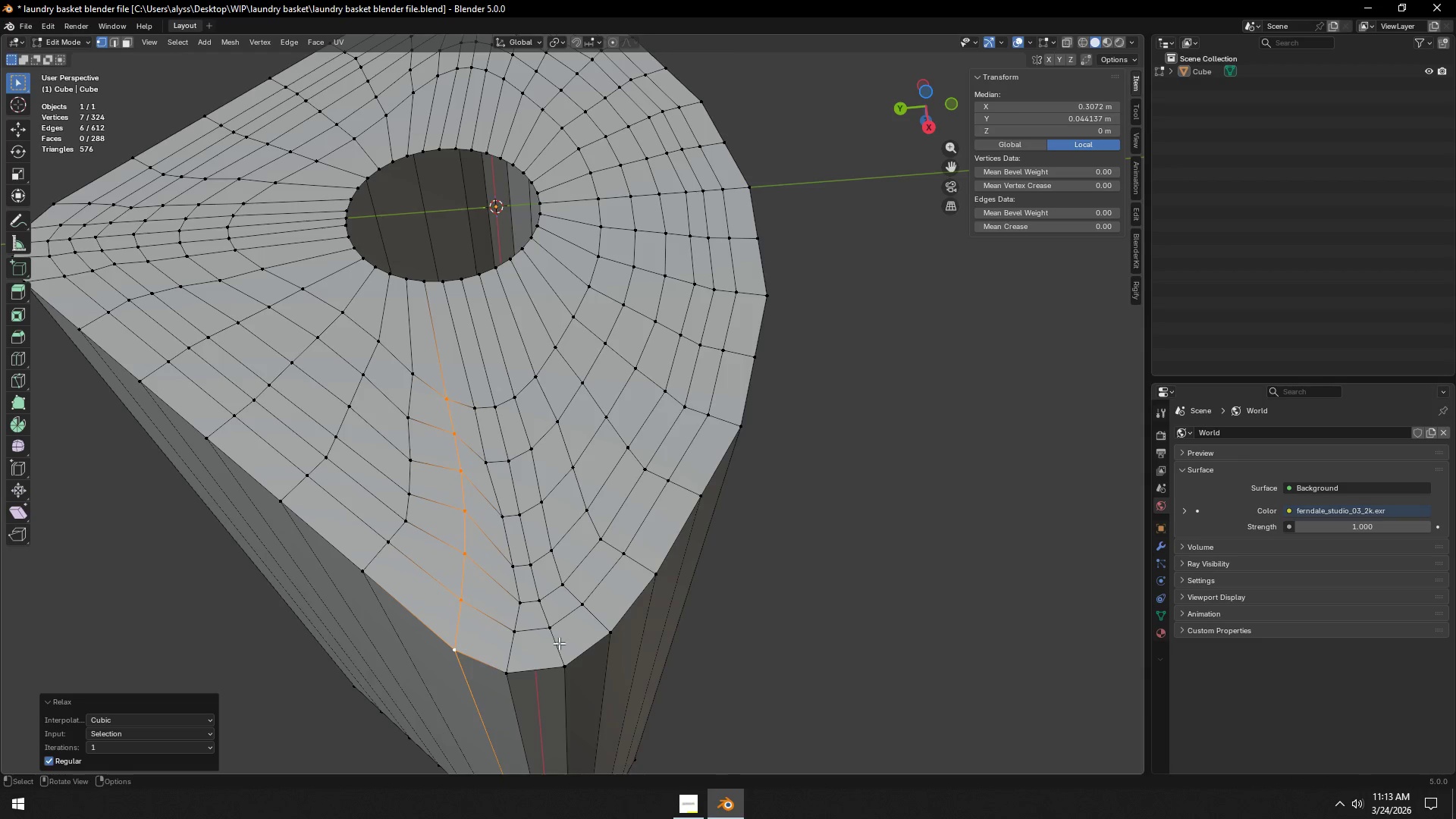 
left_click([506, 656])
 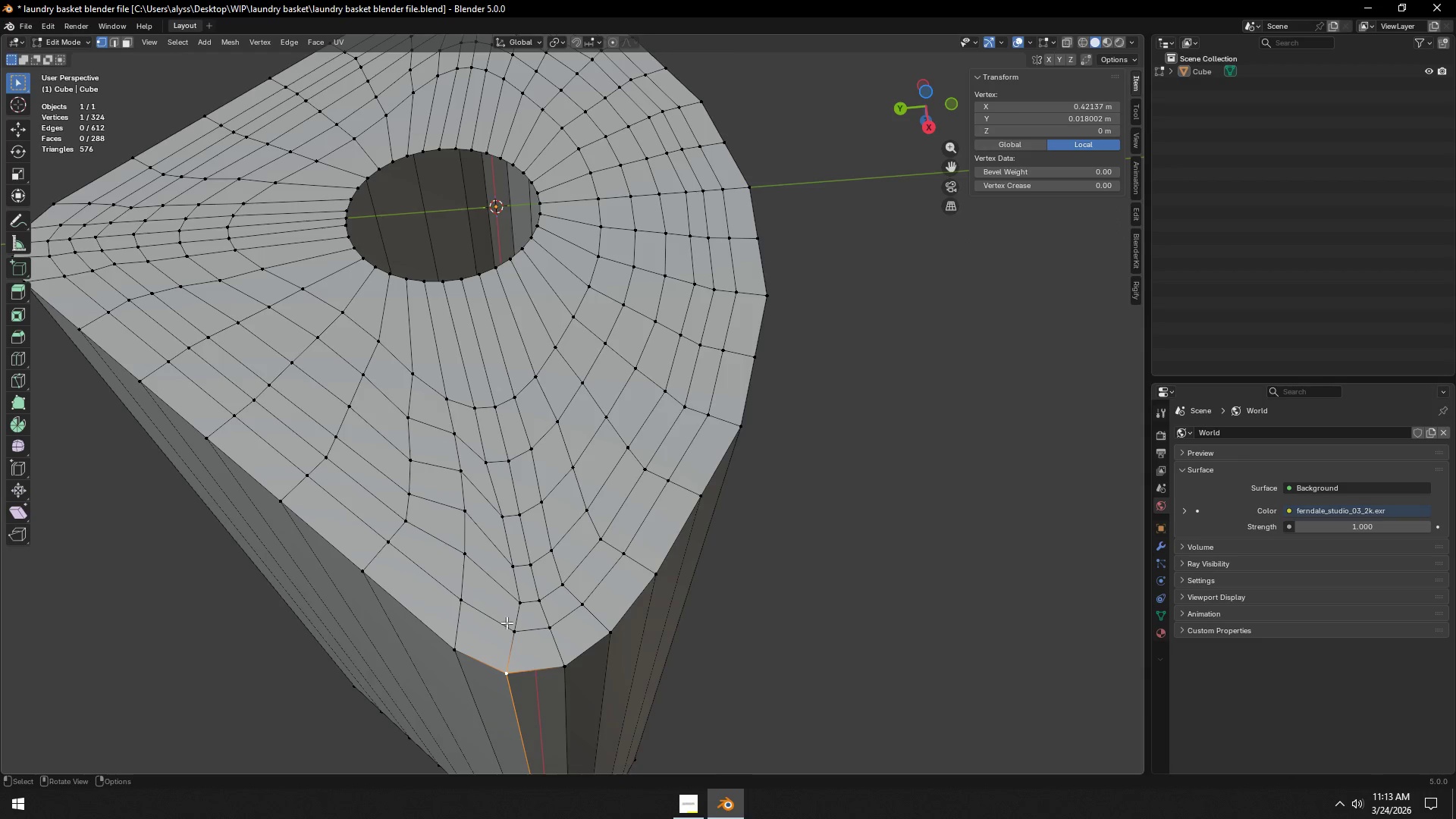 
hold_key(key=ControlLeft, duration=0.59)
left_click([481, 404])
 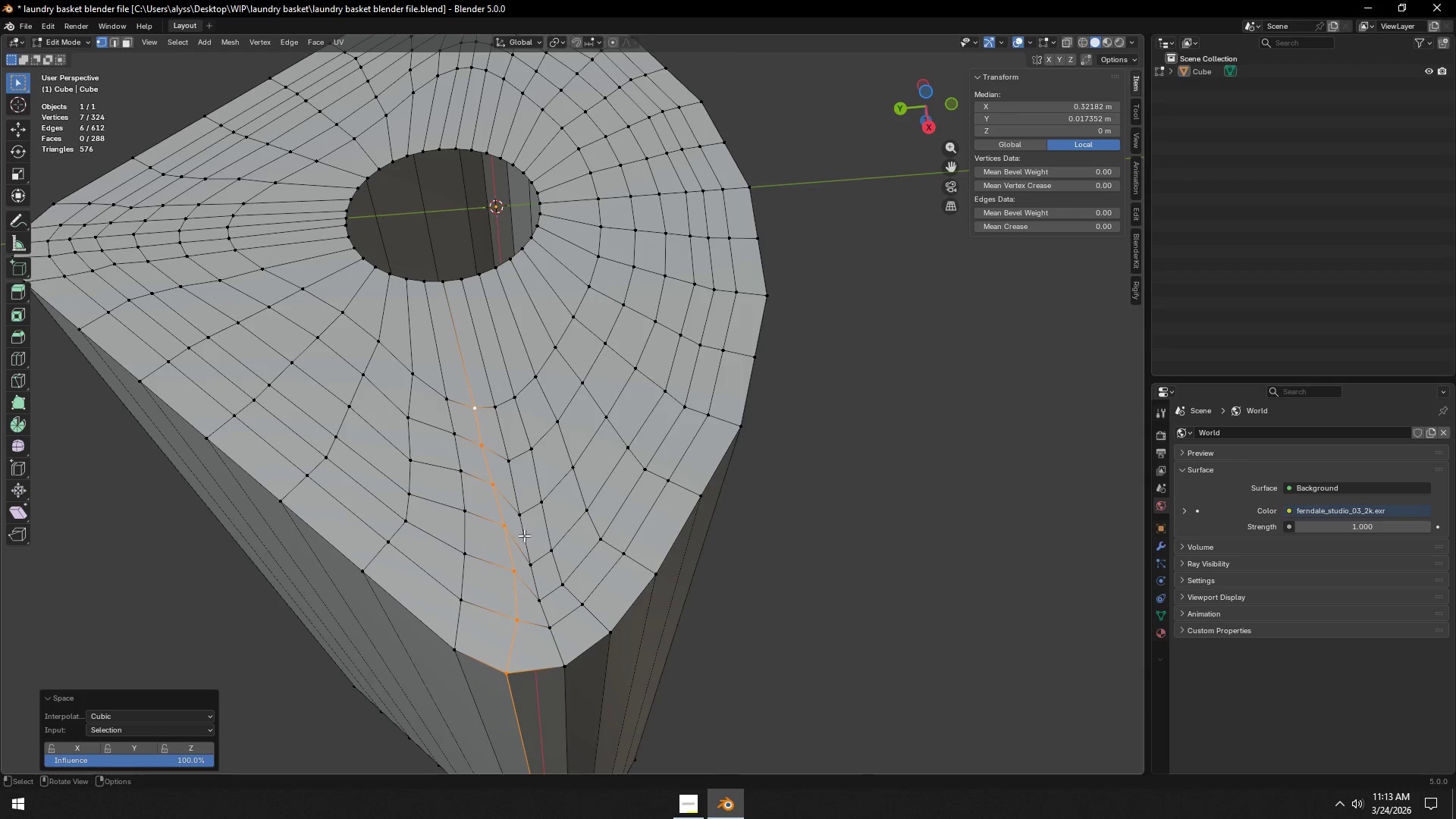 
double_click([526, 535])
 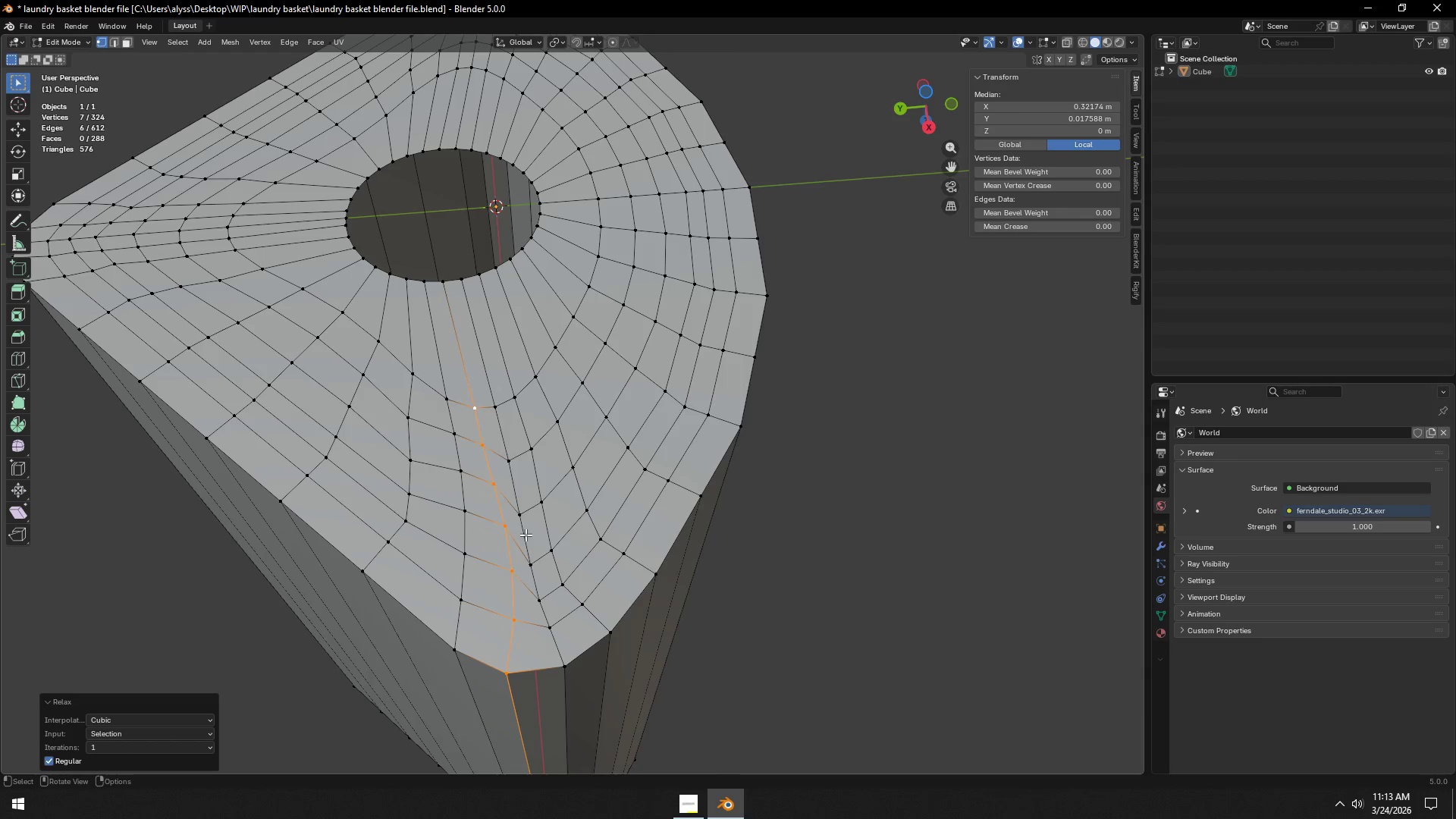 
triple_click([526, 535])
 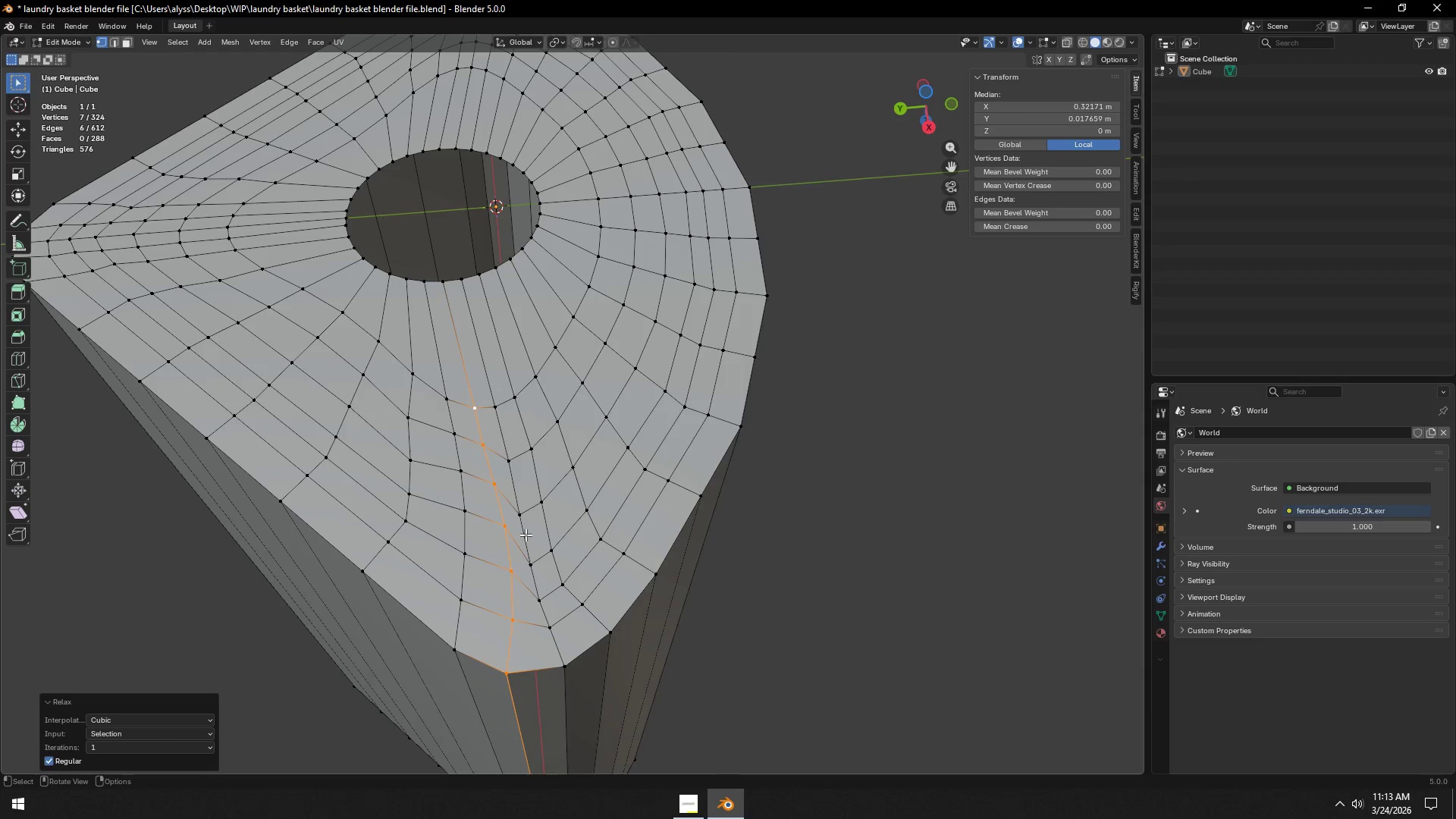 
triple_click([526, 535])
 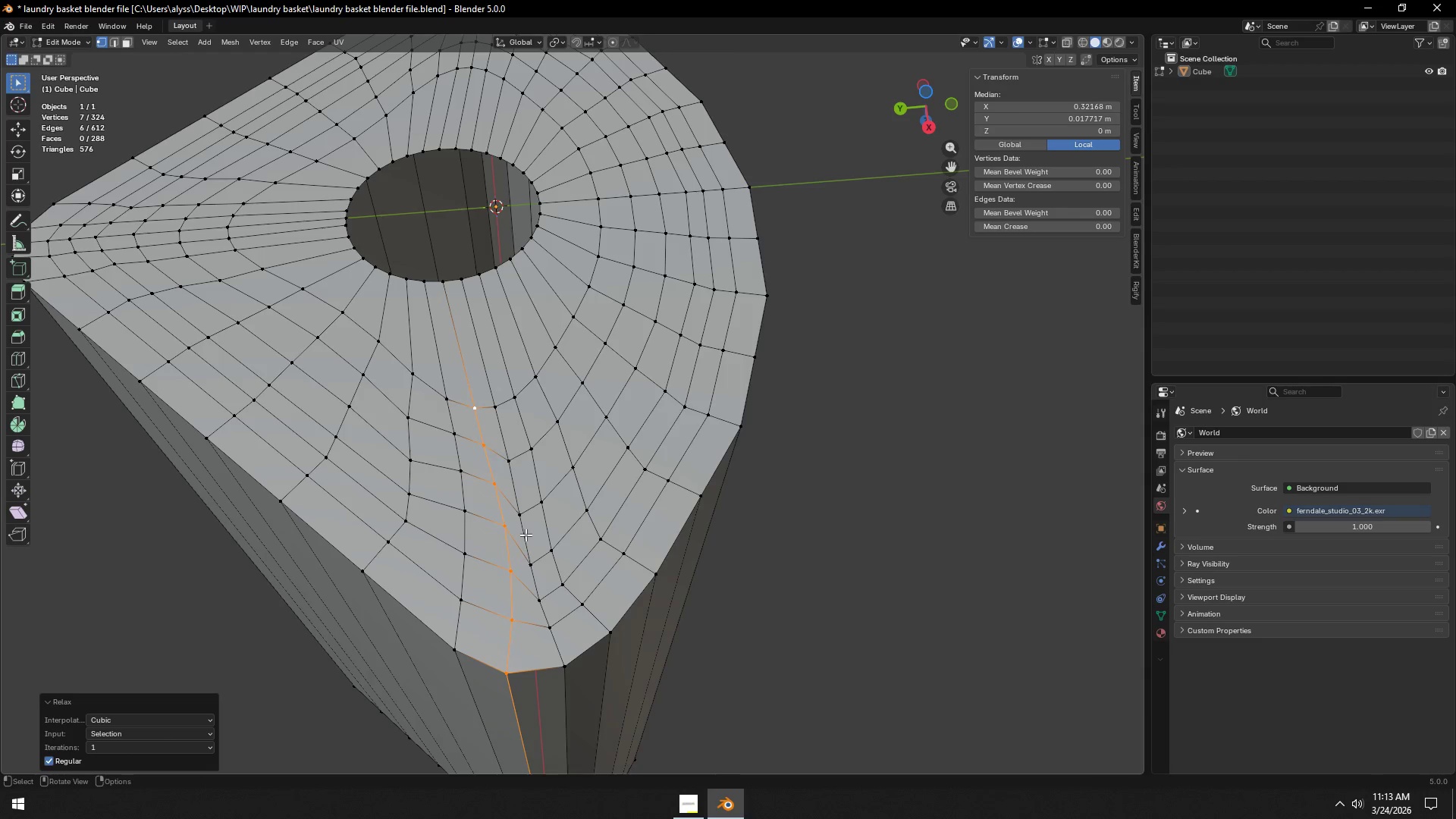 
triple_click([526, 535])
 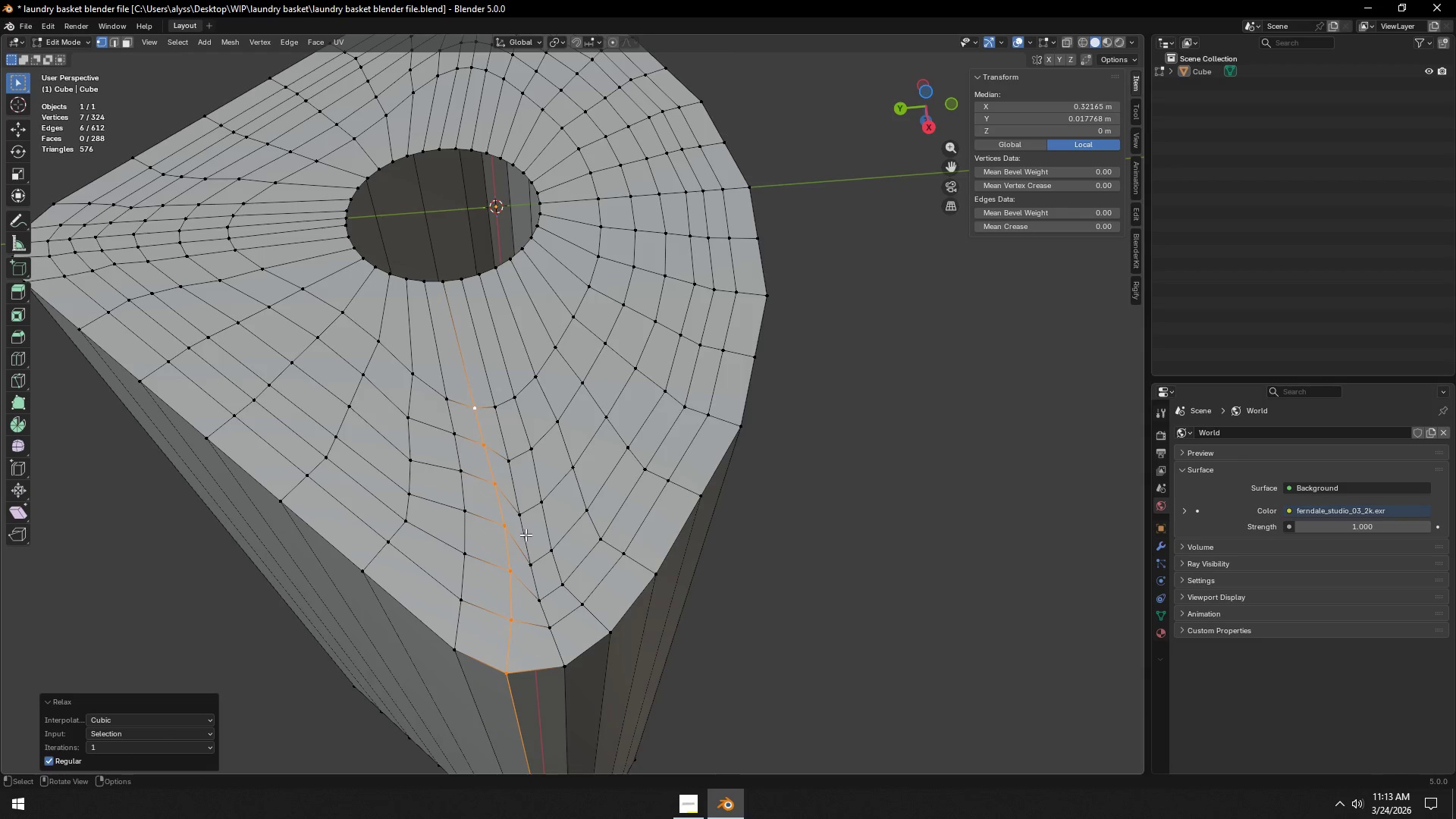 
triple_click([526, 535])
 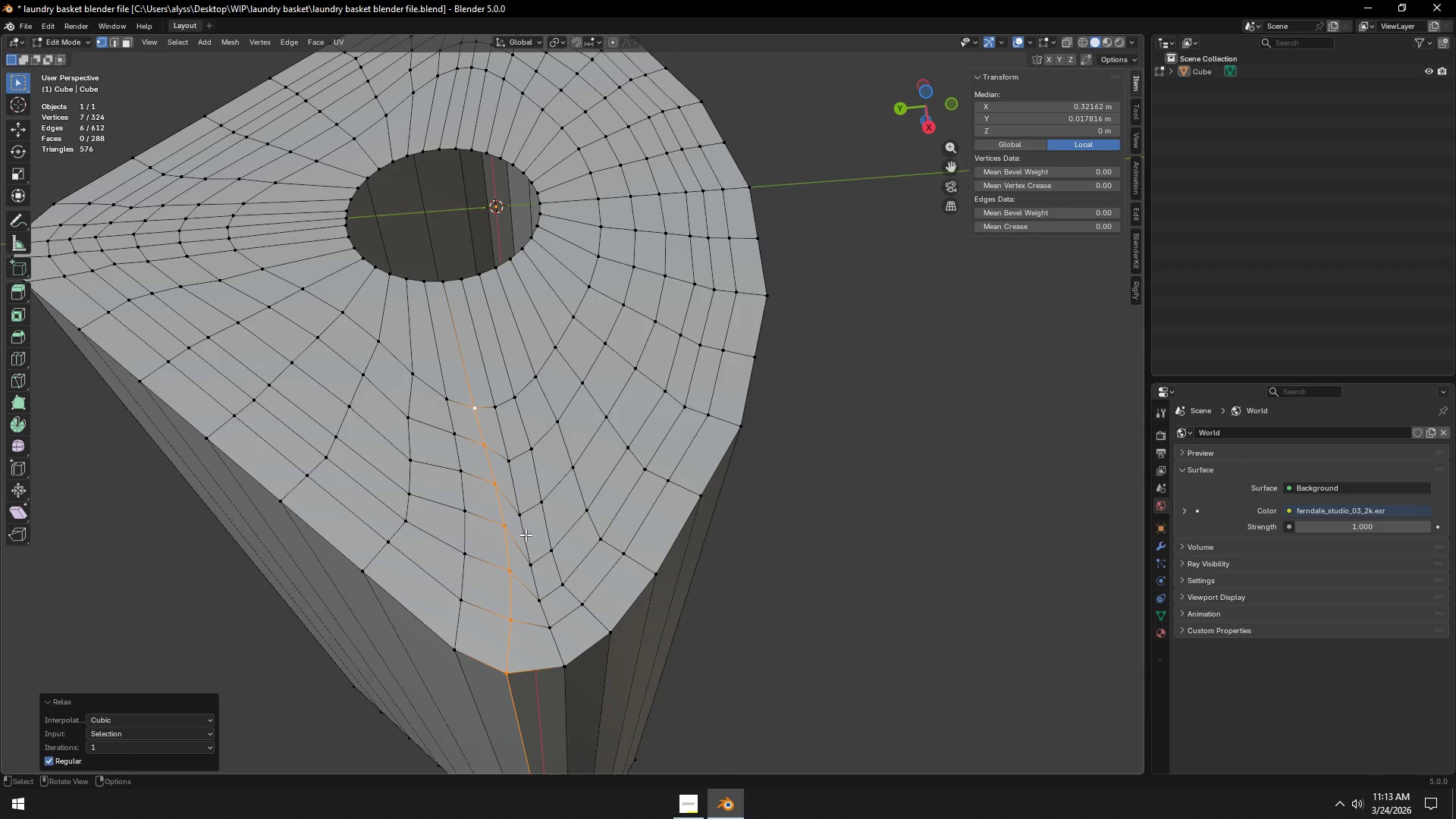 
triple_click([526, 535])
 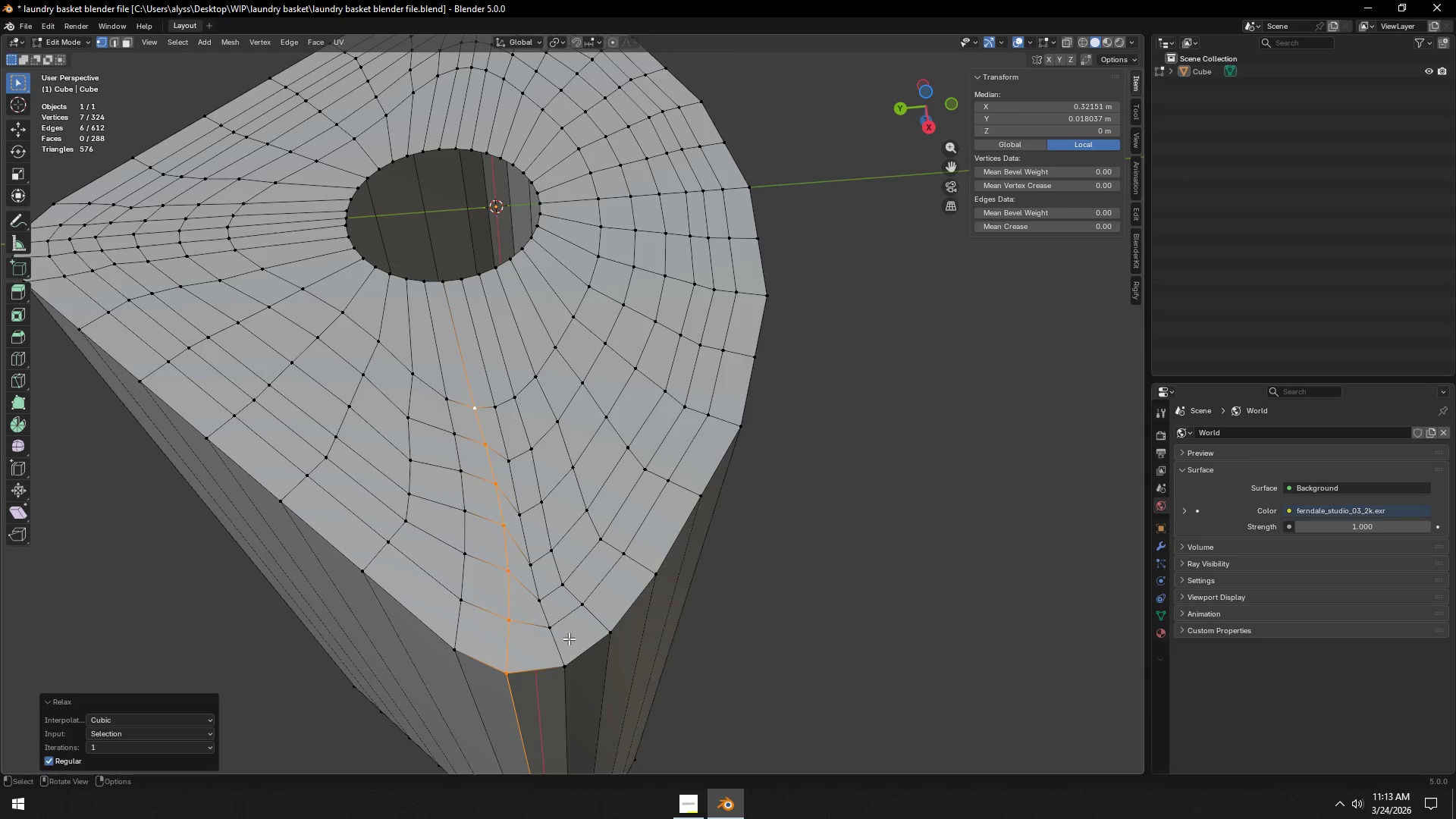 
left_click([564, 651])
 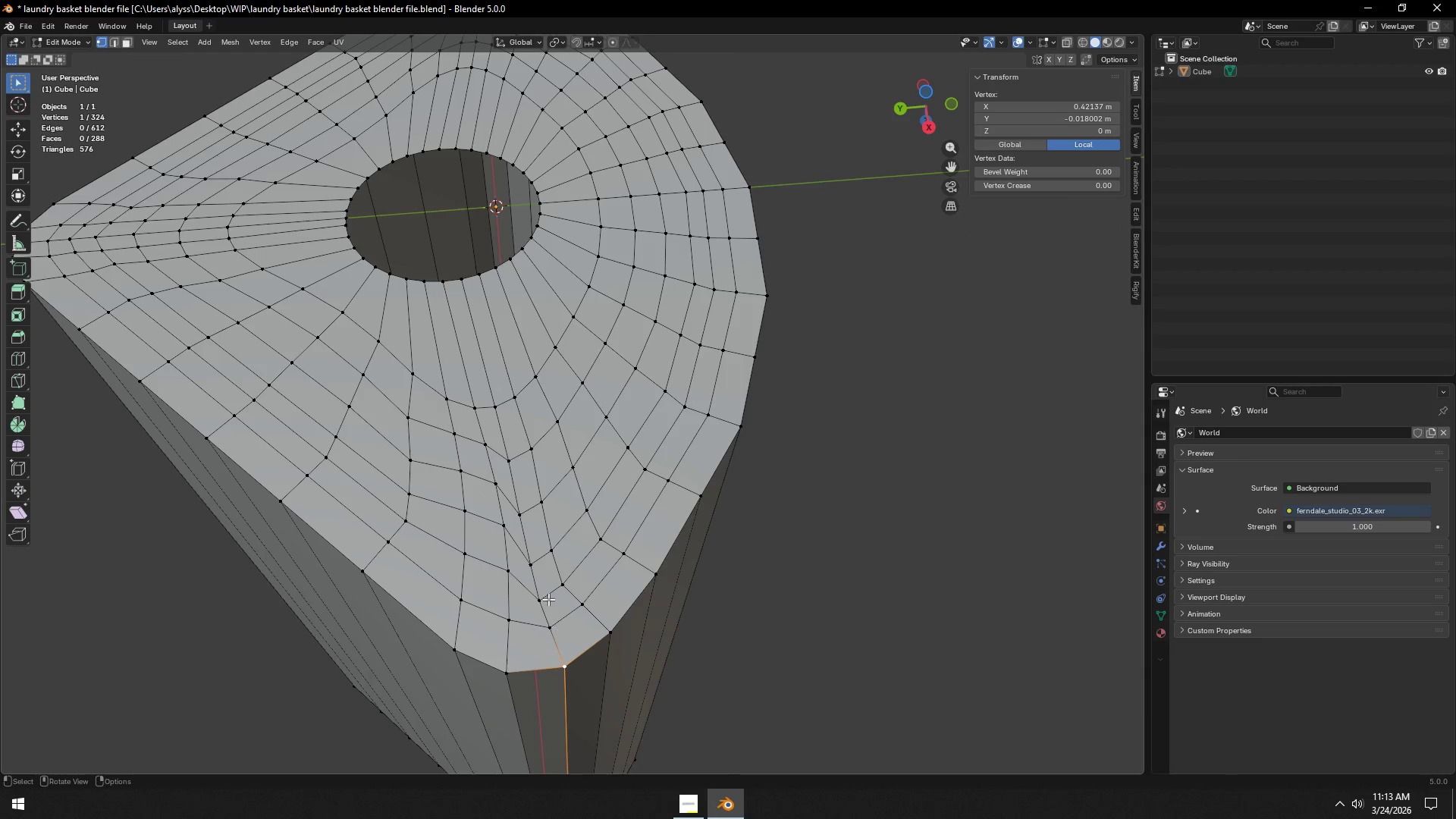 
hold_key(key=ControlLeft, duration=0.64)
left_click([504, 397])
 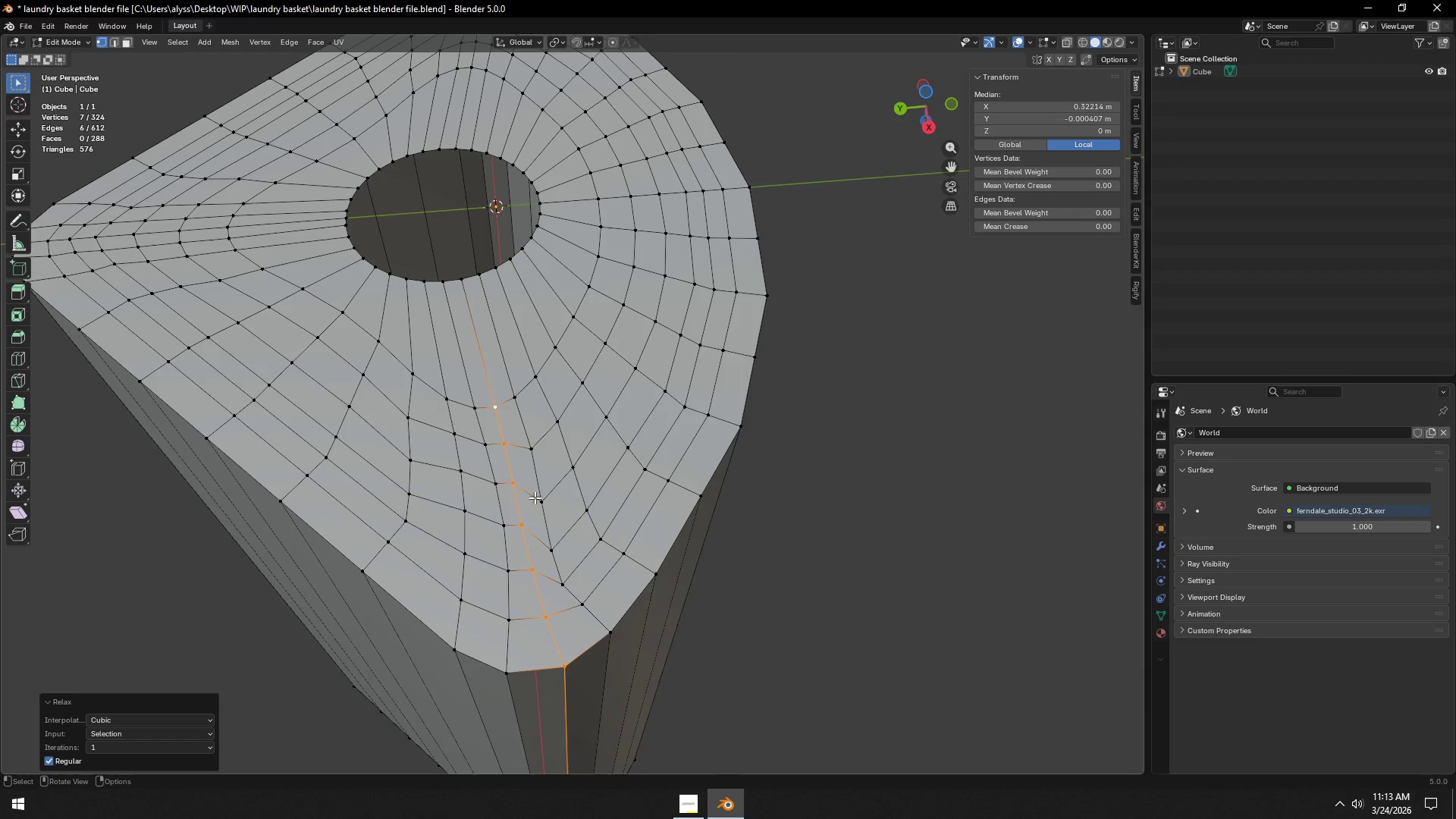 
double_click([536, 498])
 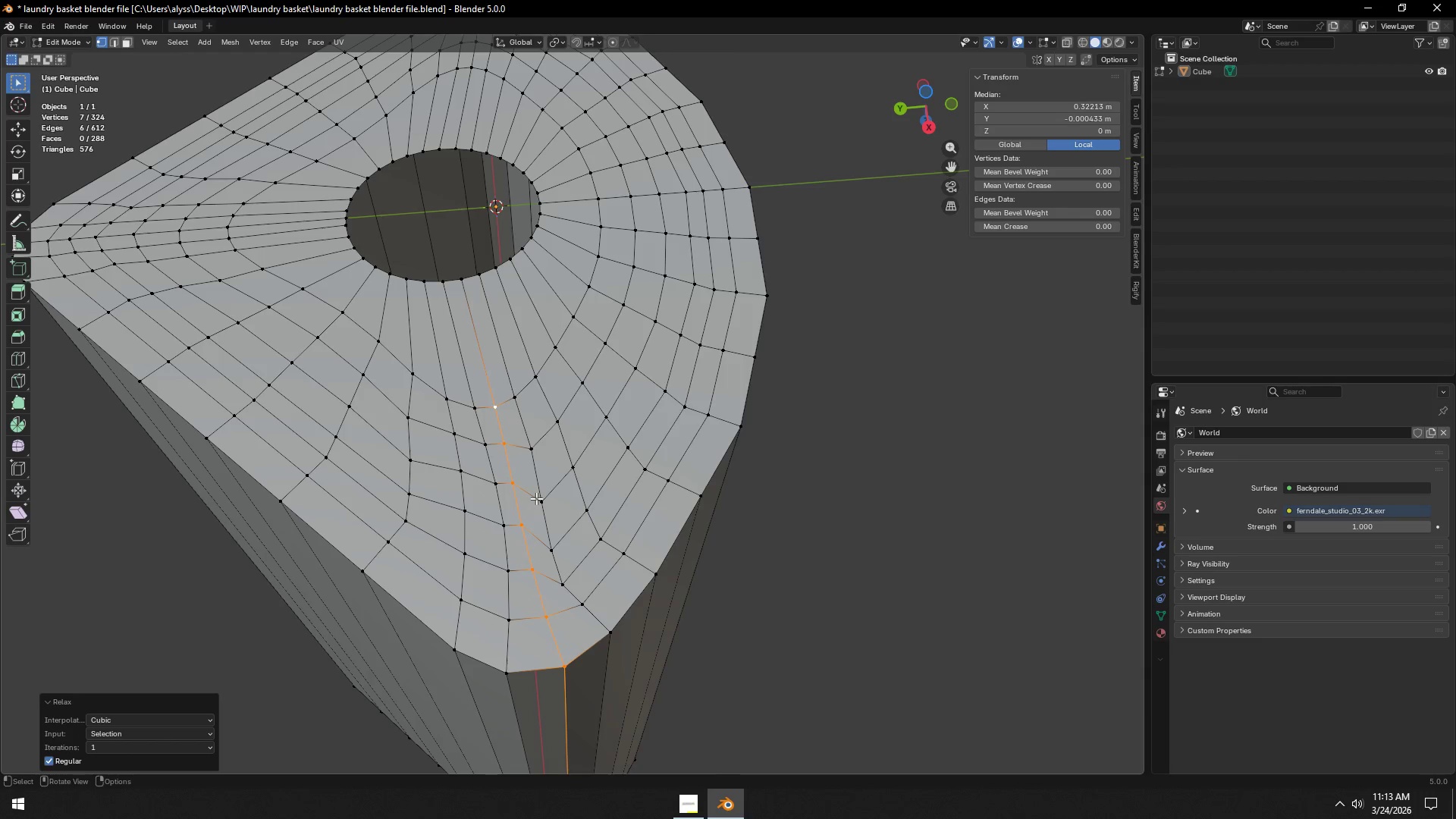 
triple_click([536, 498])
 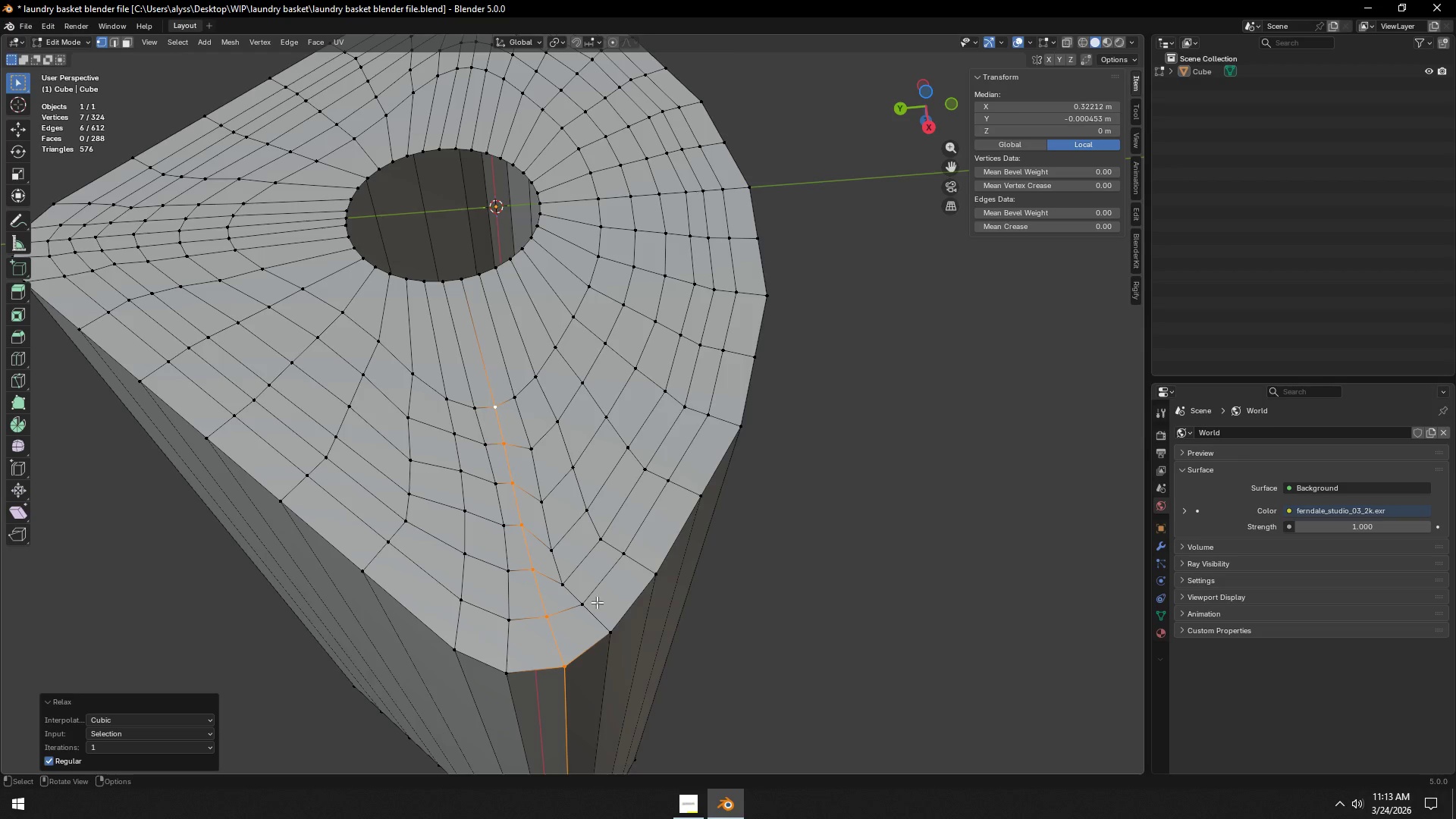 
left_click([606, 626])
 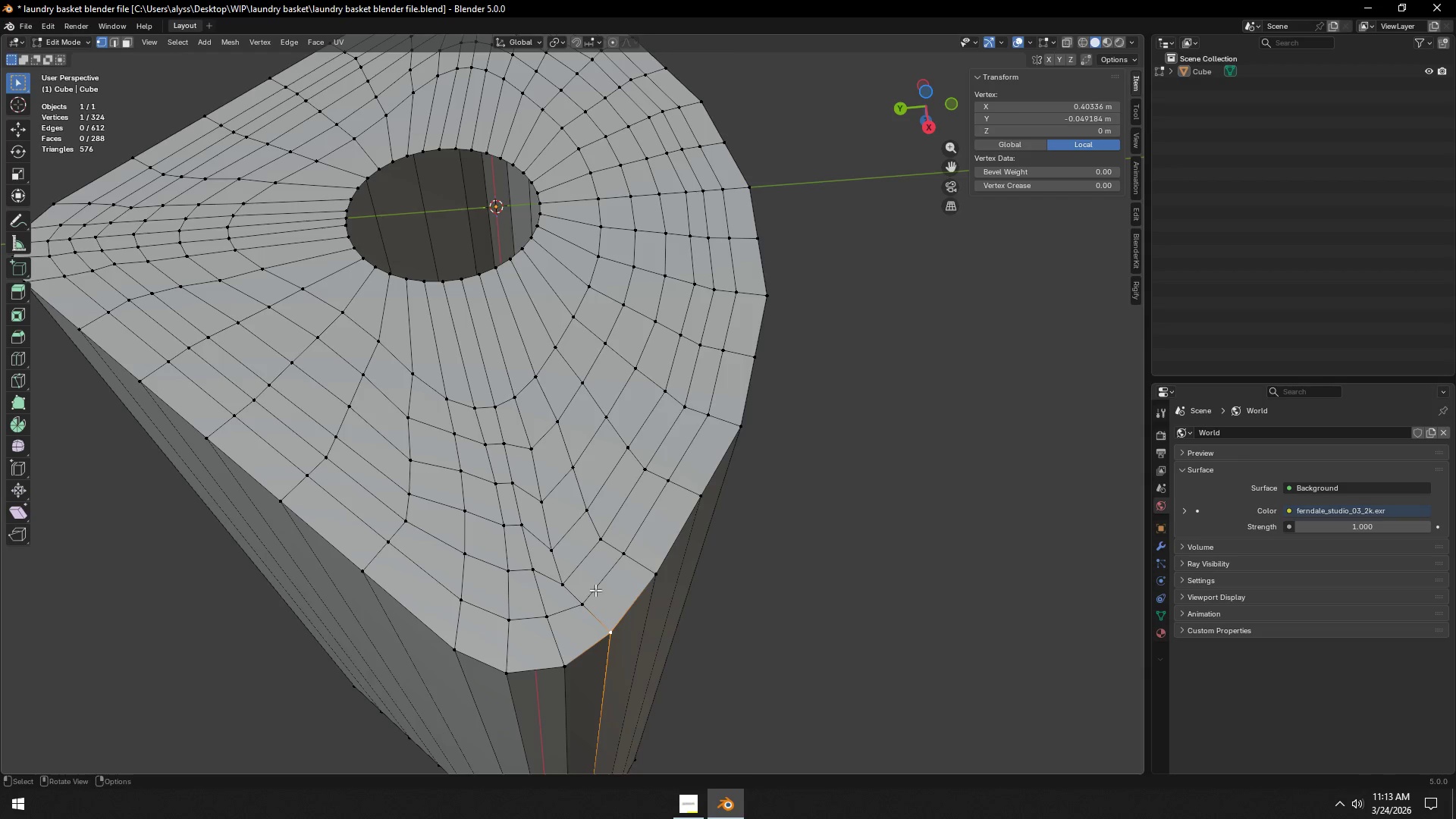 
hold_key(key=ControlLeft, duration=0.8)
left_click([513, 399])
 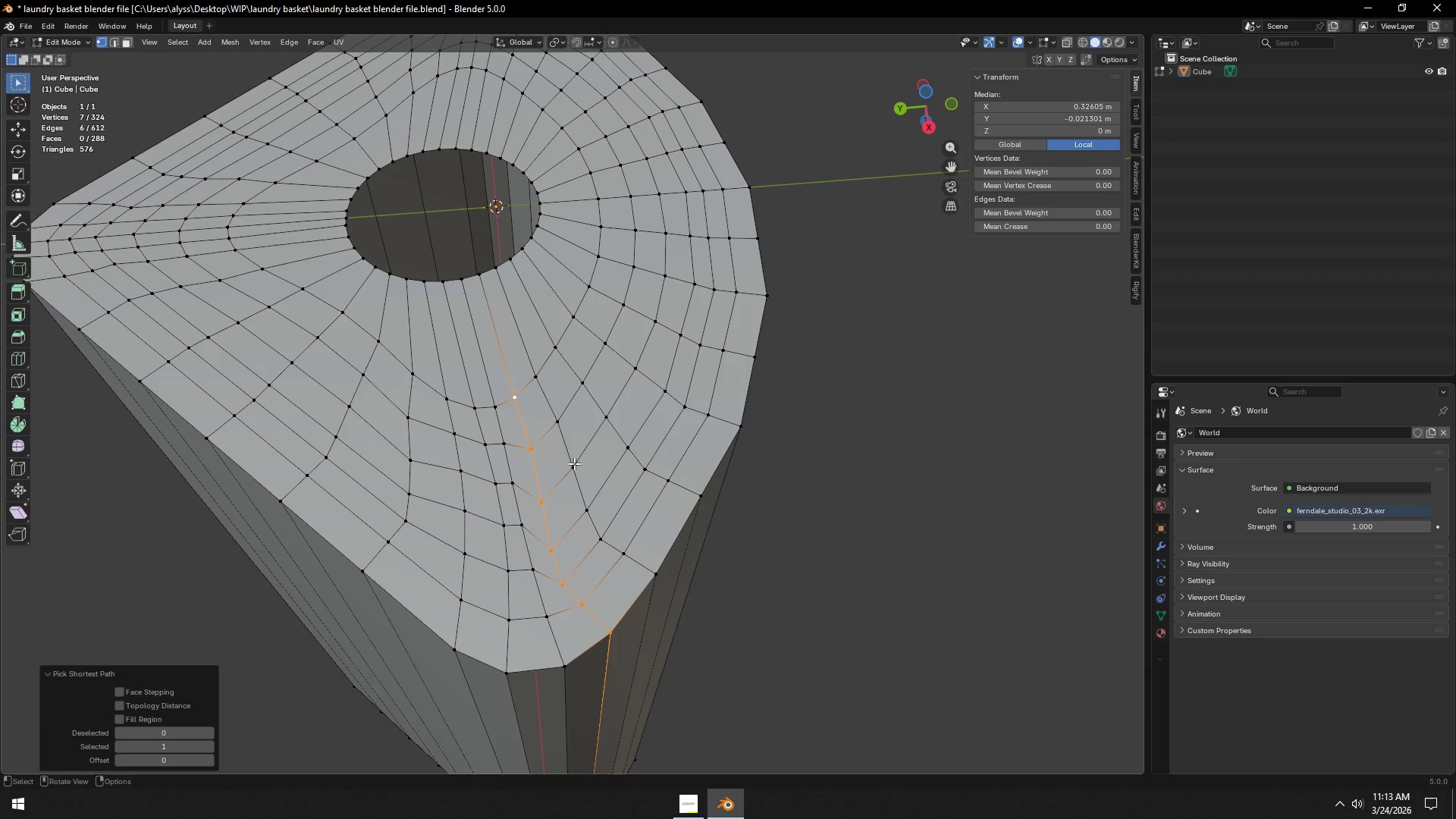 
 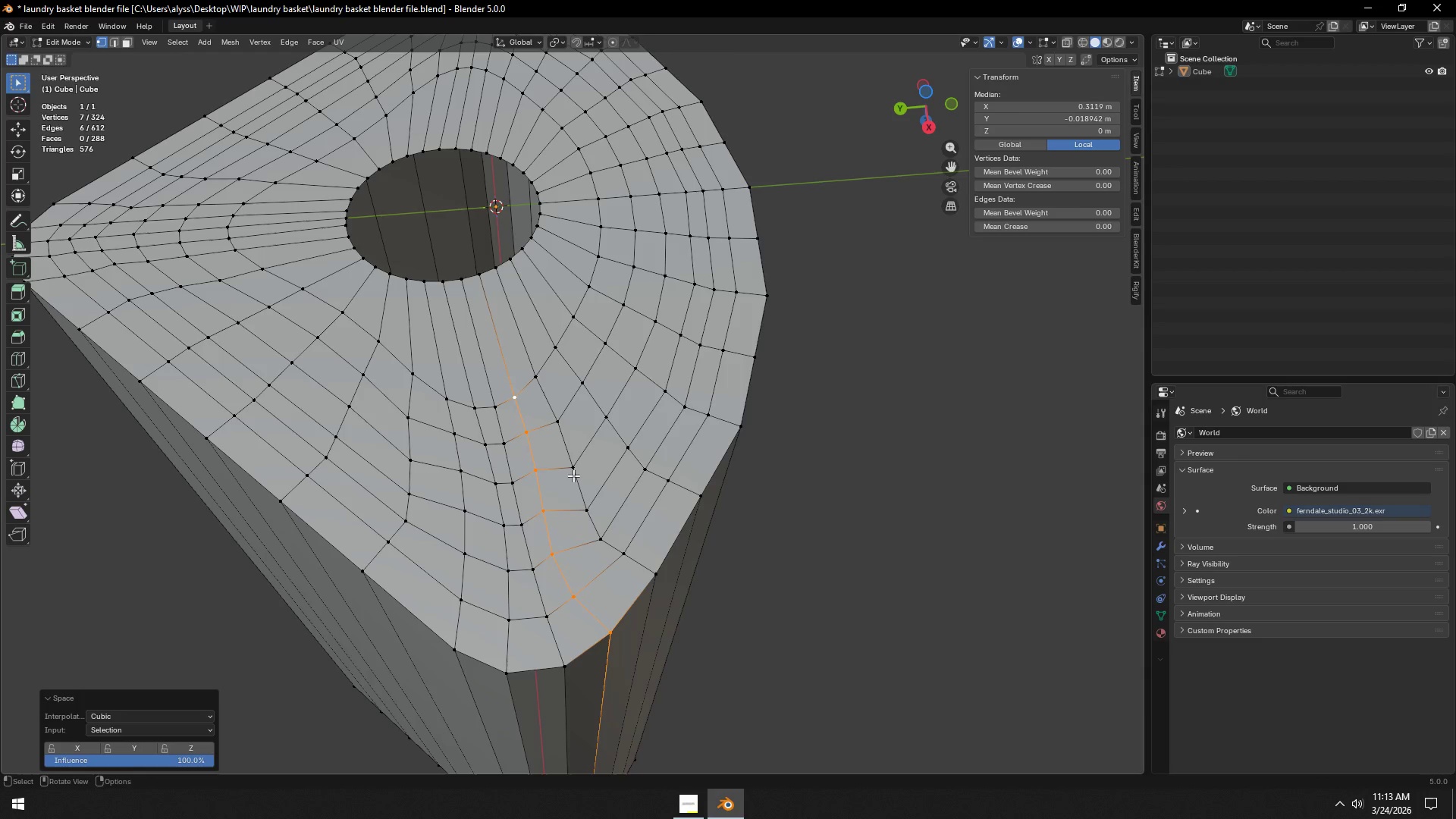 
double_click([573, 475])
 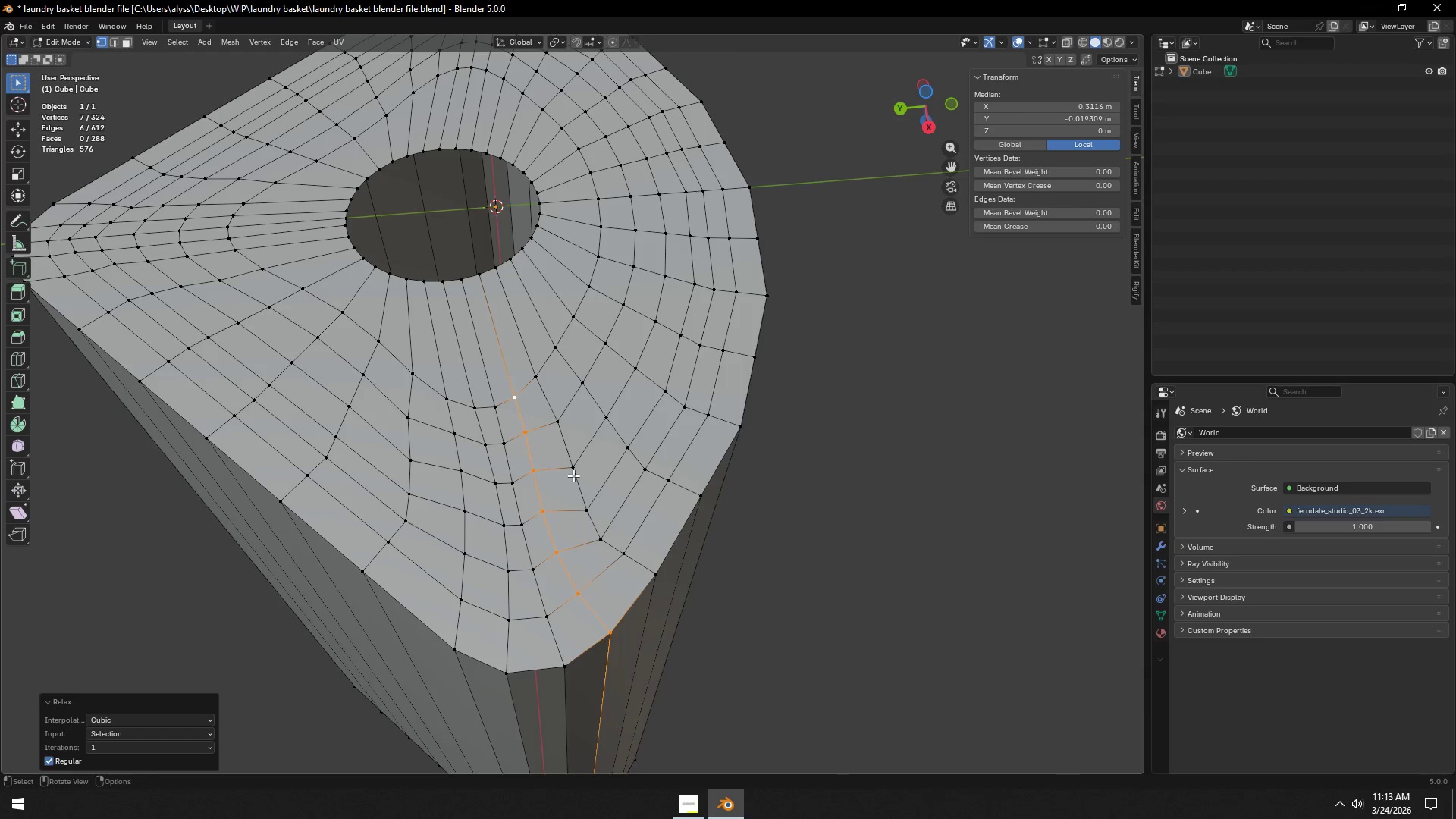 
triple_click([573, 475])
 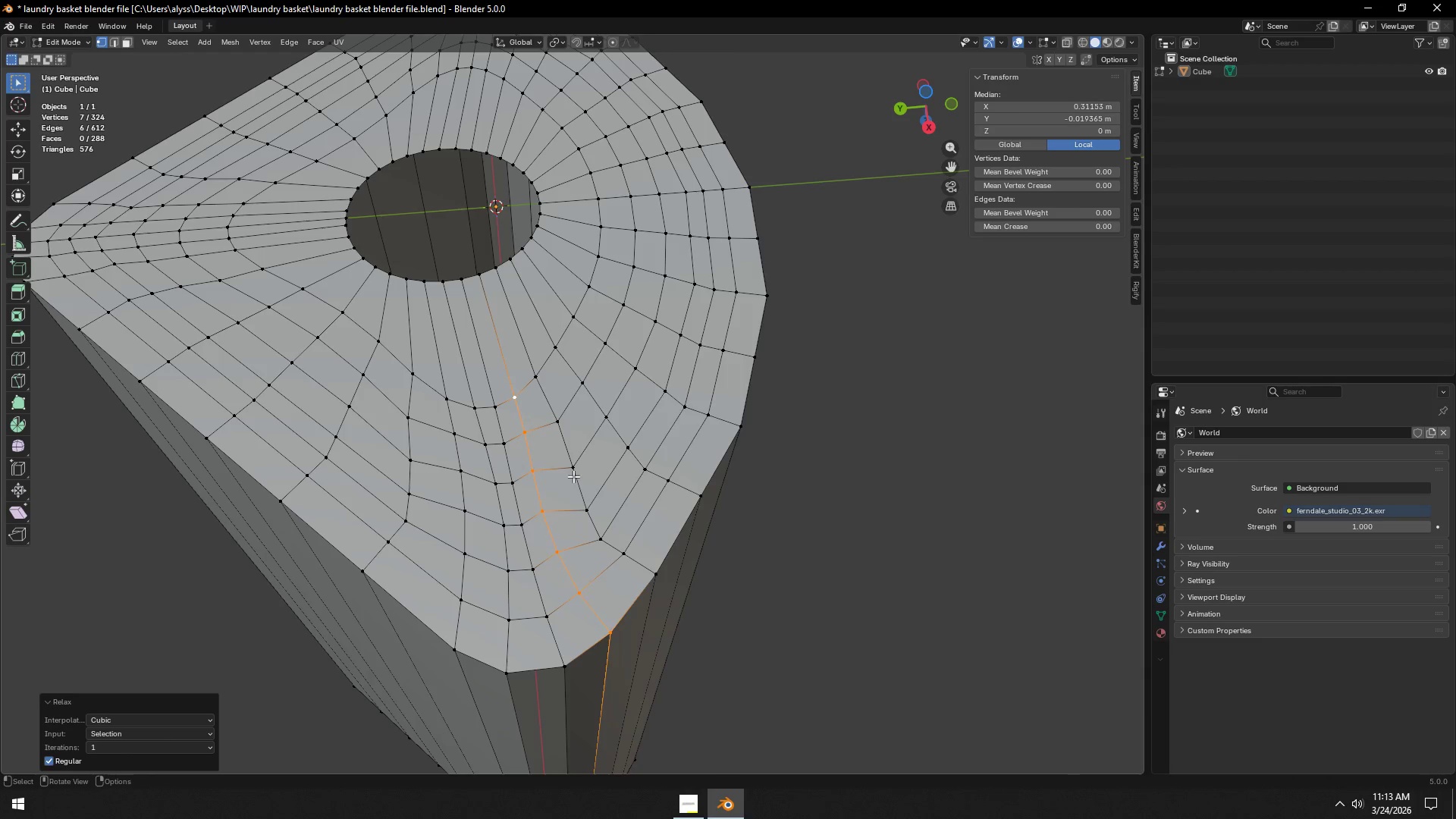 
triple_click([573, 476])
 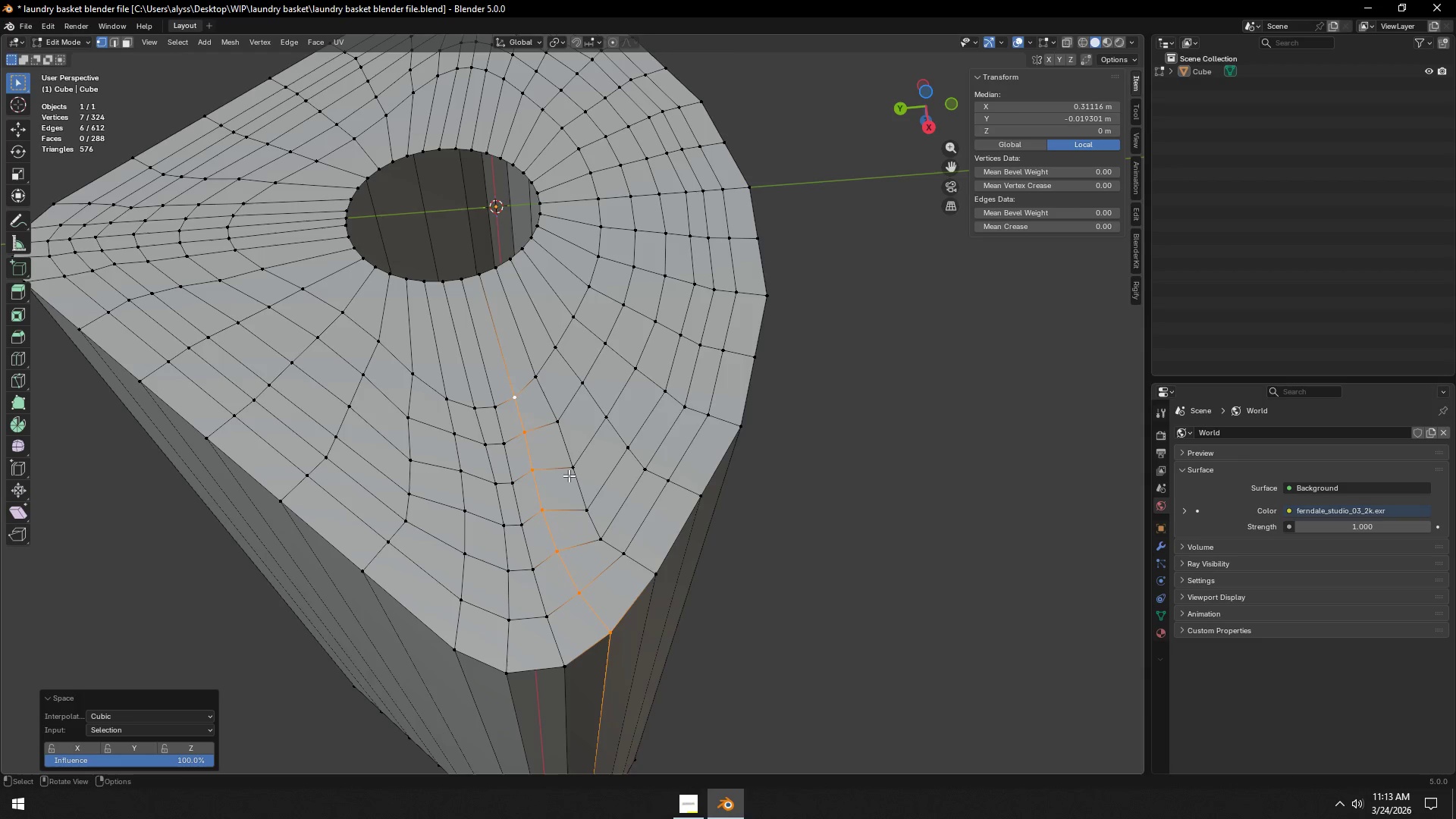 
 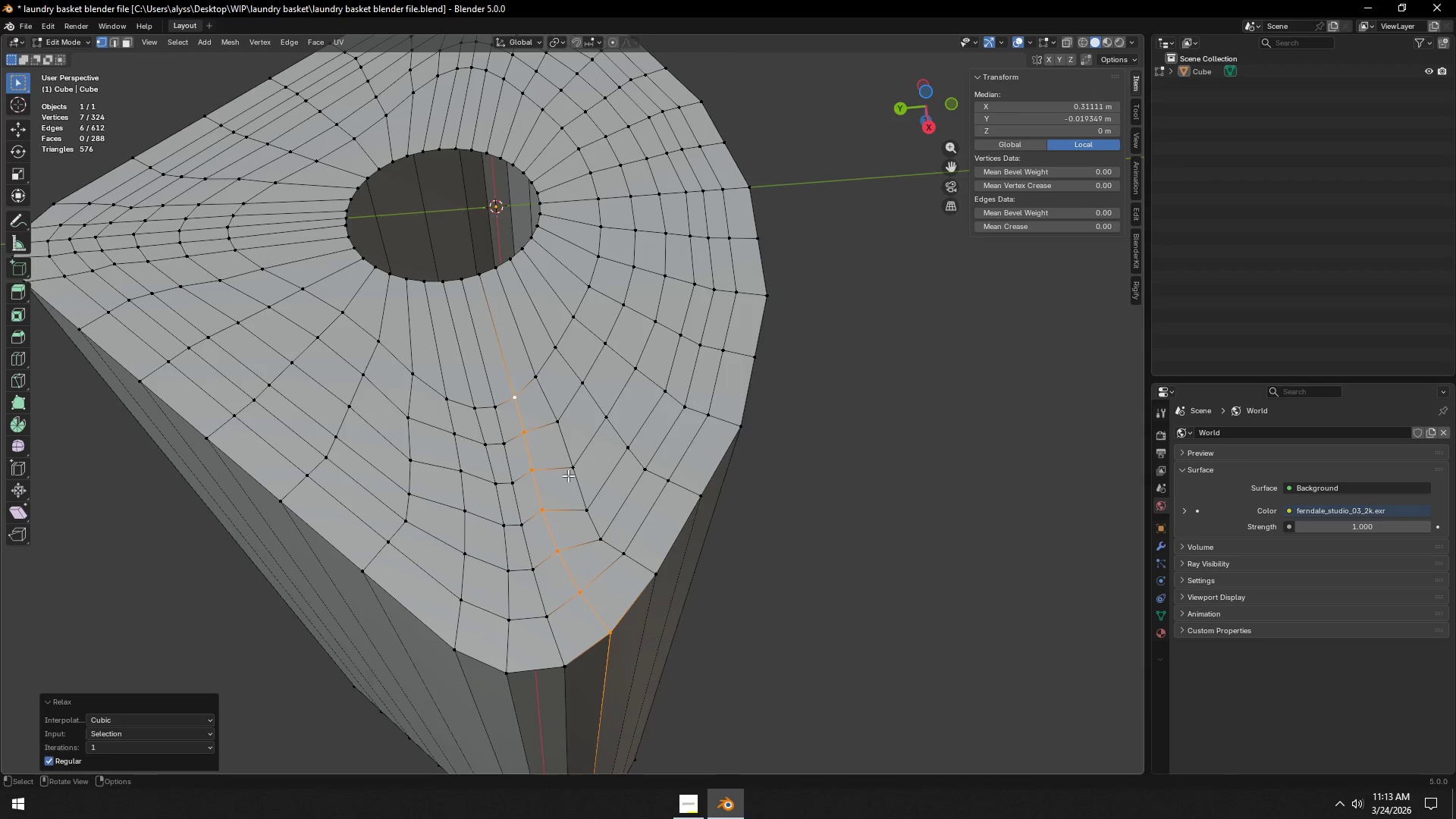 
 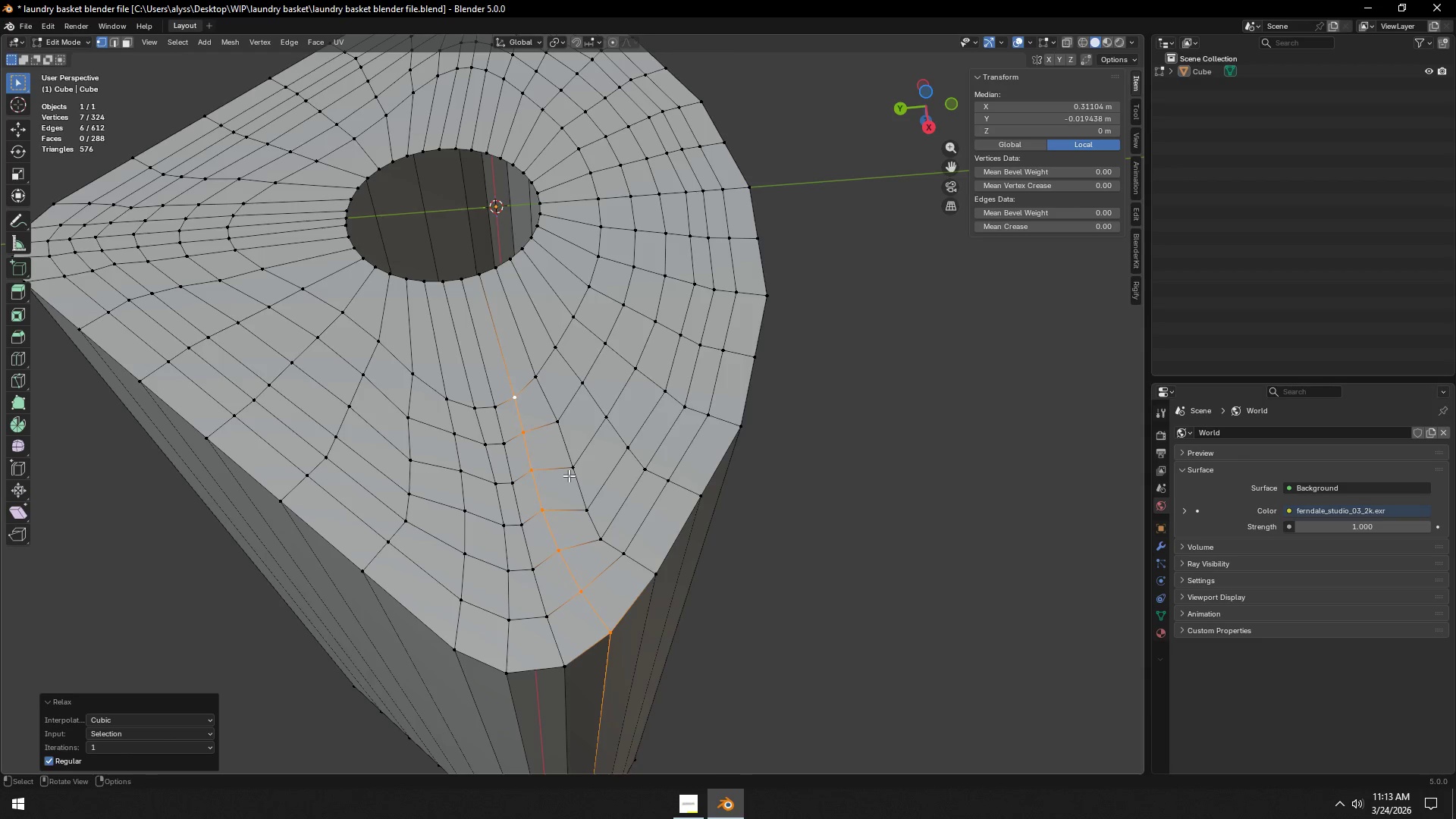 
triple_click([569, 475])
 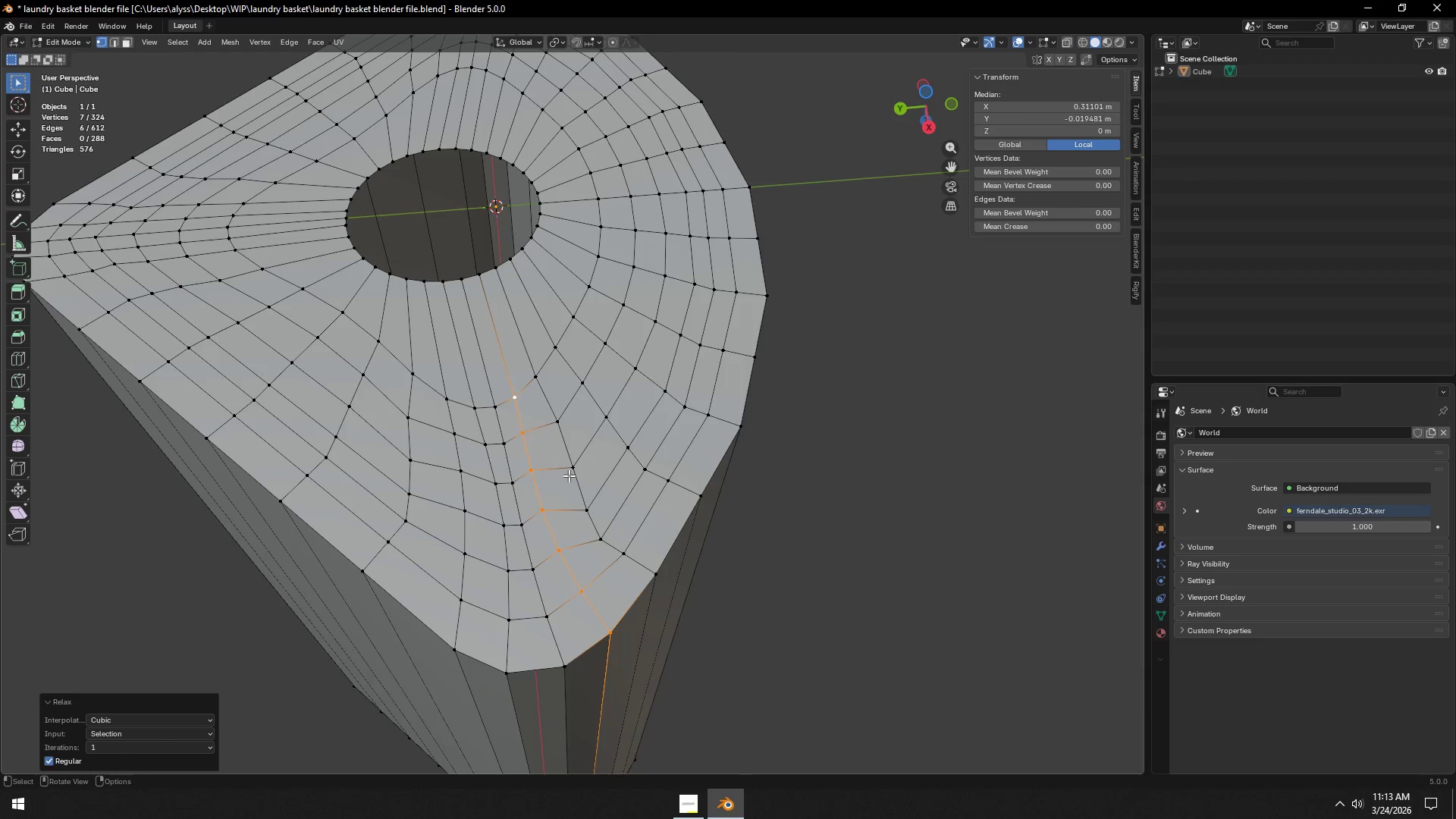 
triple_click([569, 475])
 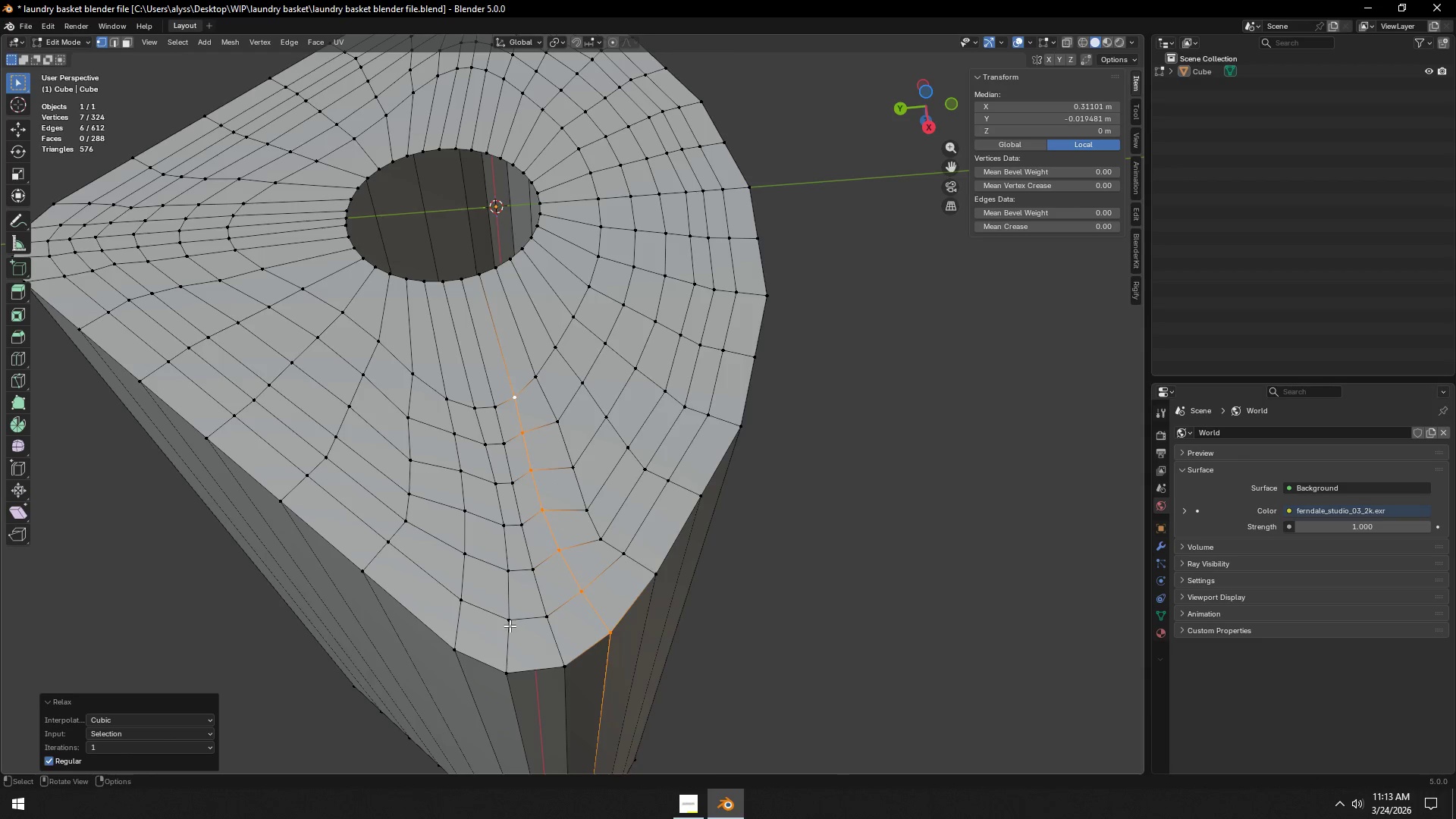 
left_click([505, 649])
 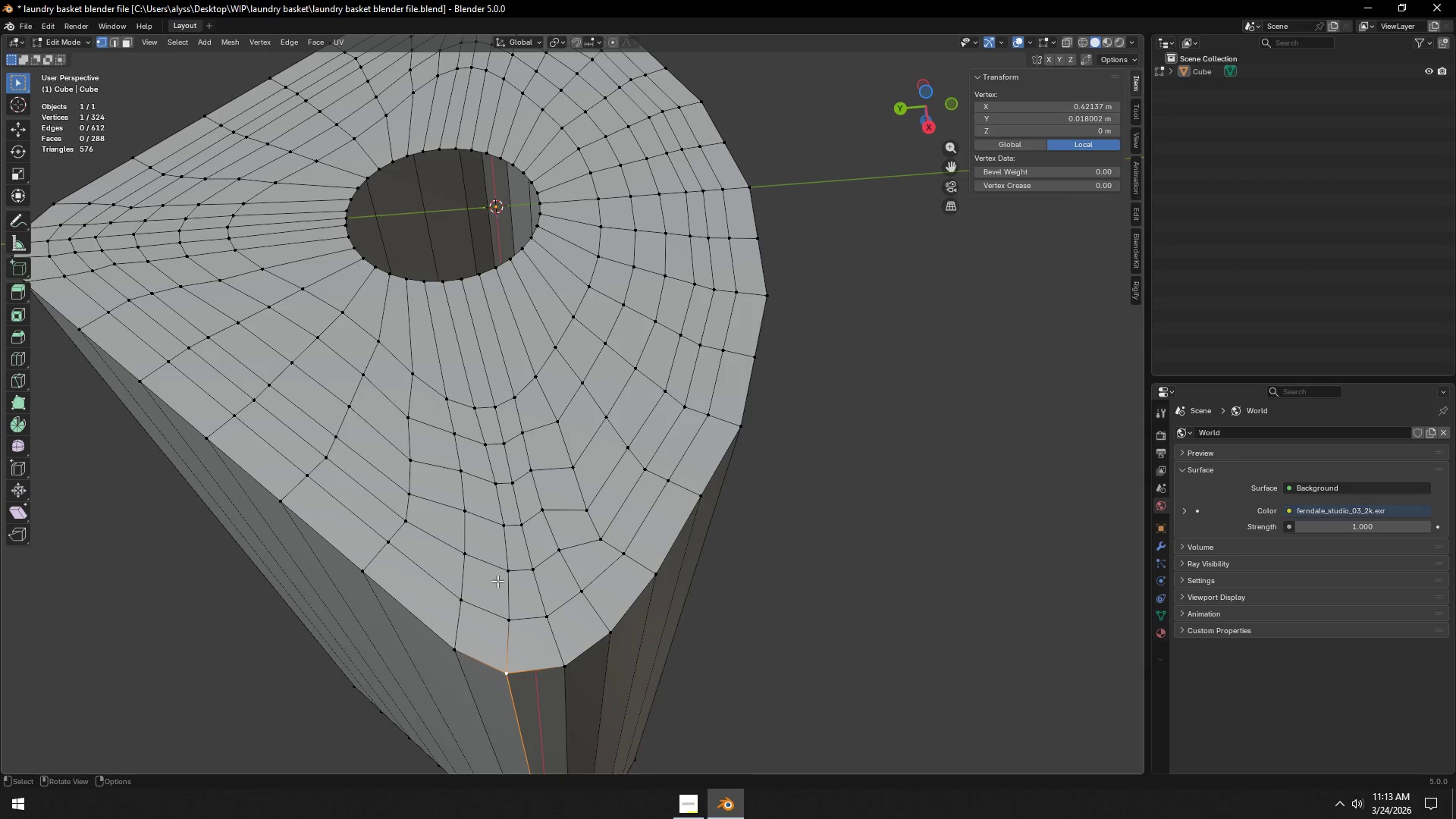 
hold_key(key=ControlLeft, duration=0.77)
left_click([475, 407])
 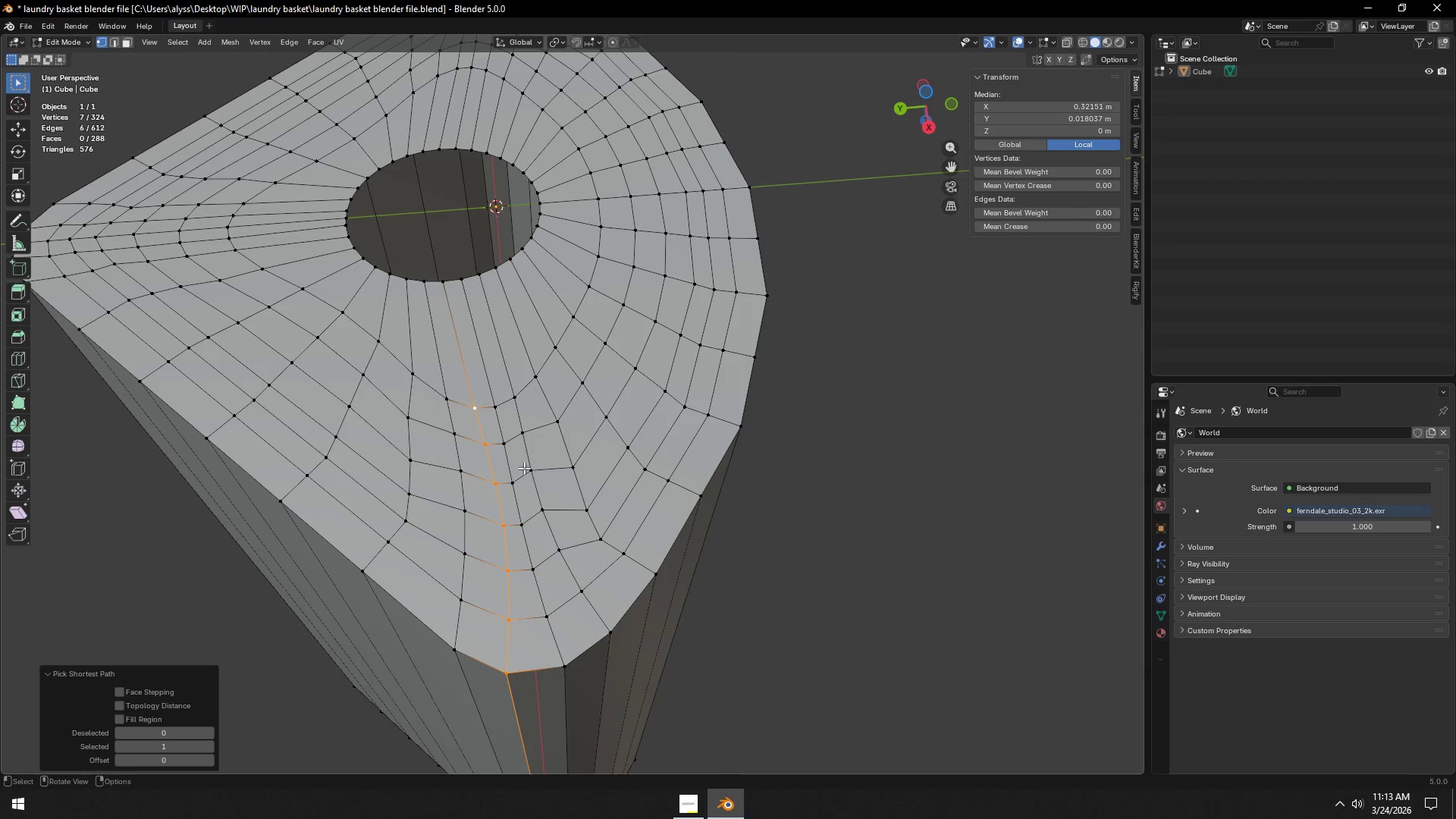 
double_click([524, 469])
 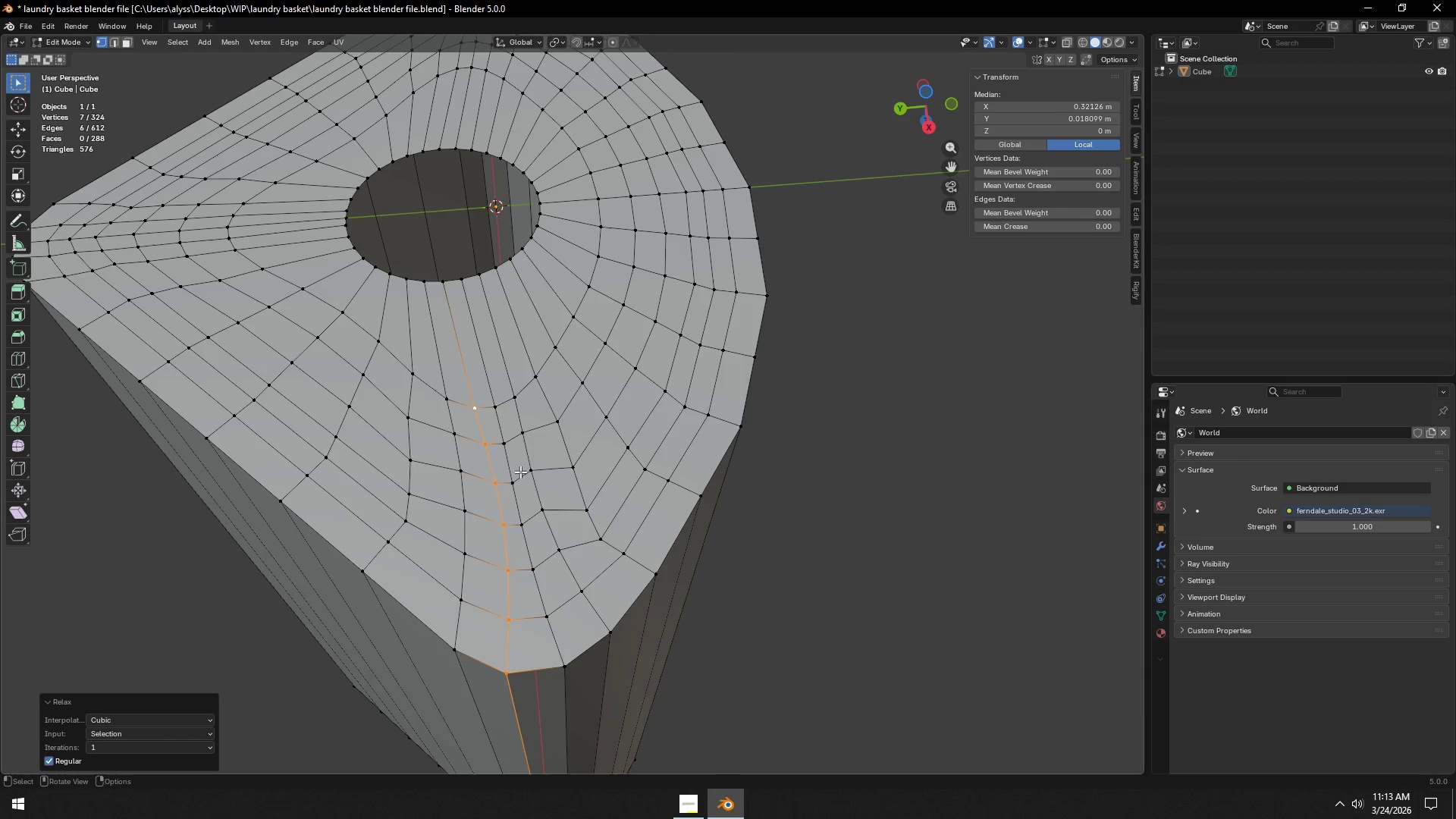 
double_click([520, 472])
 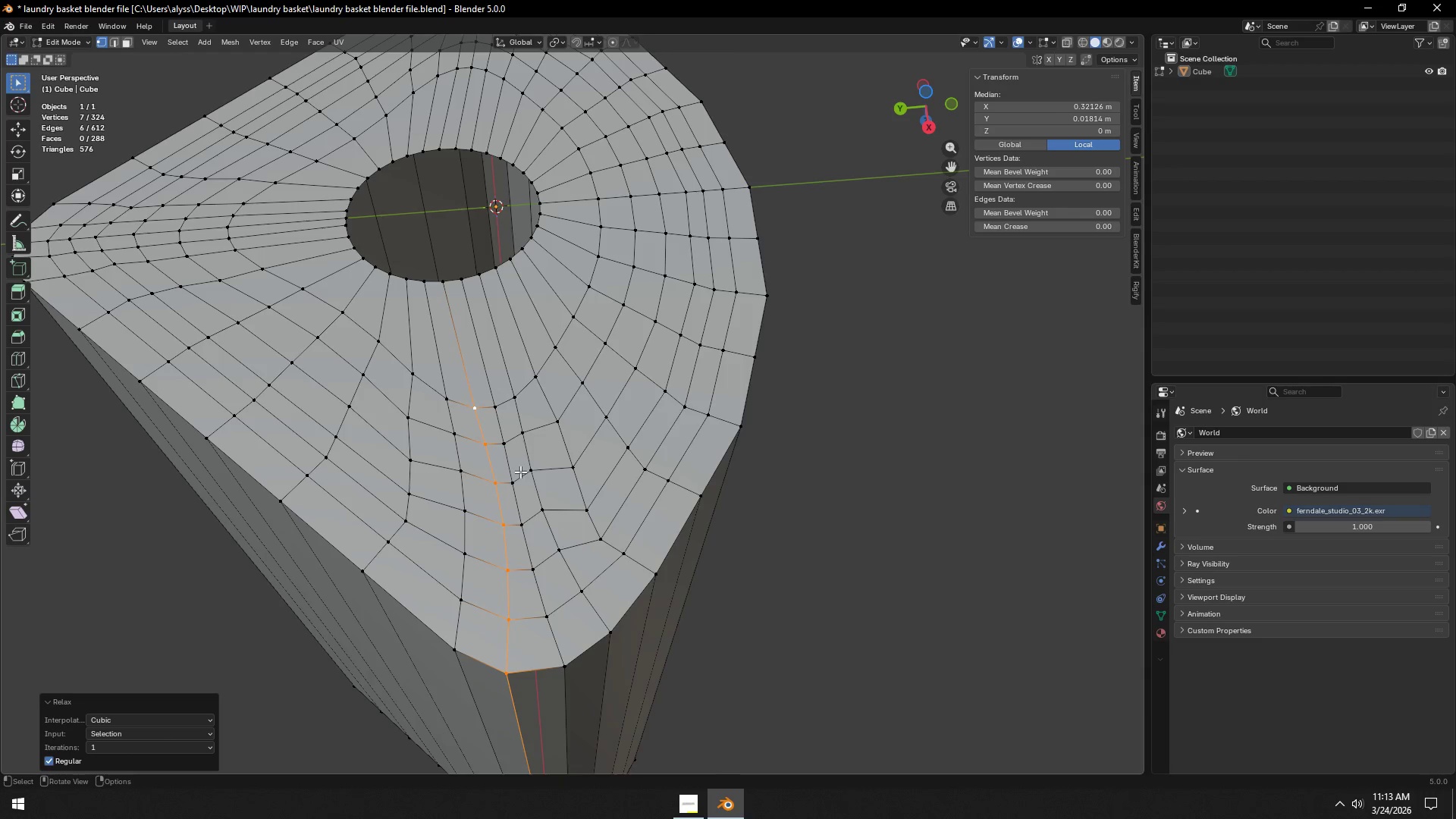 
triple_click([520, 472])
 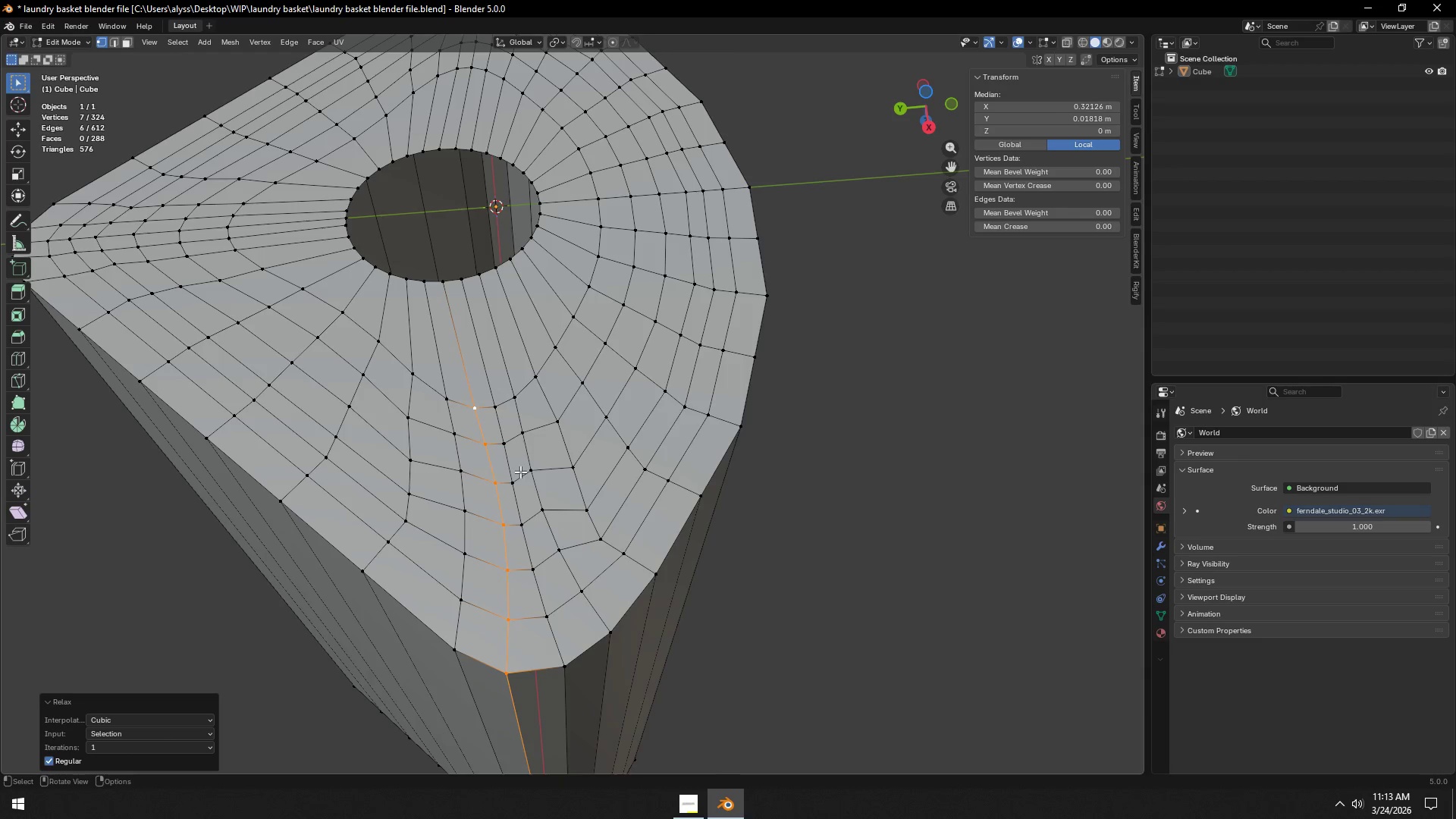 
triple_click([520, 472])
 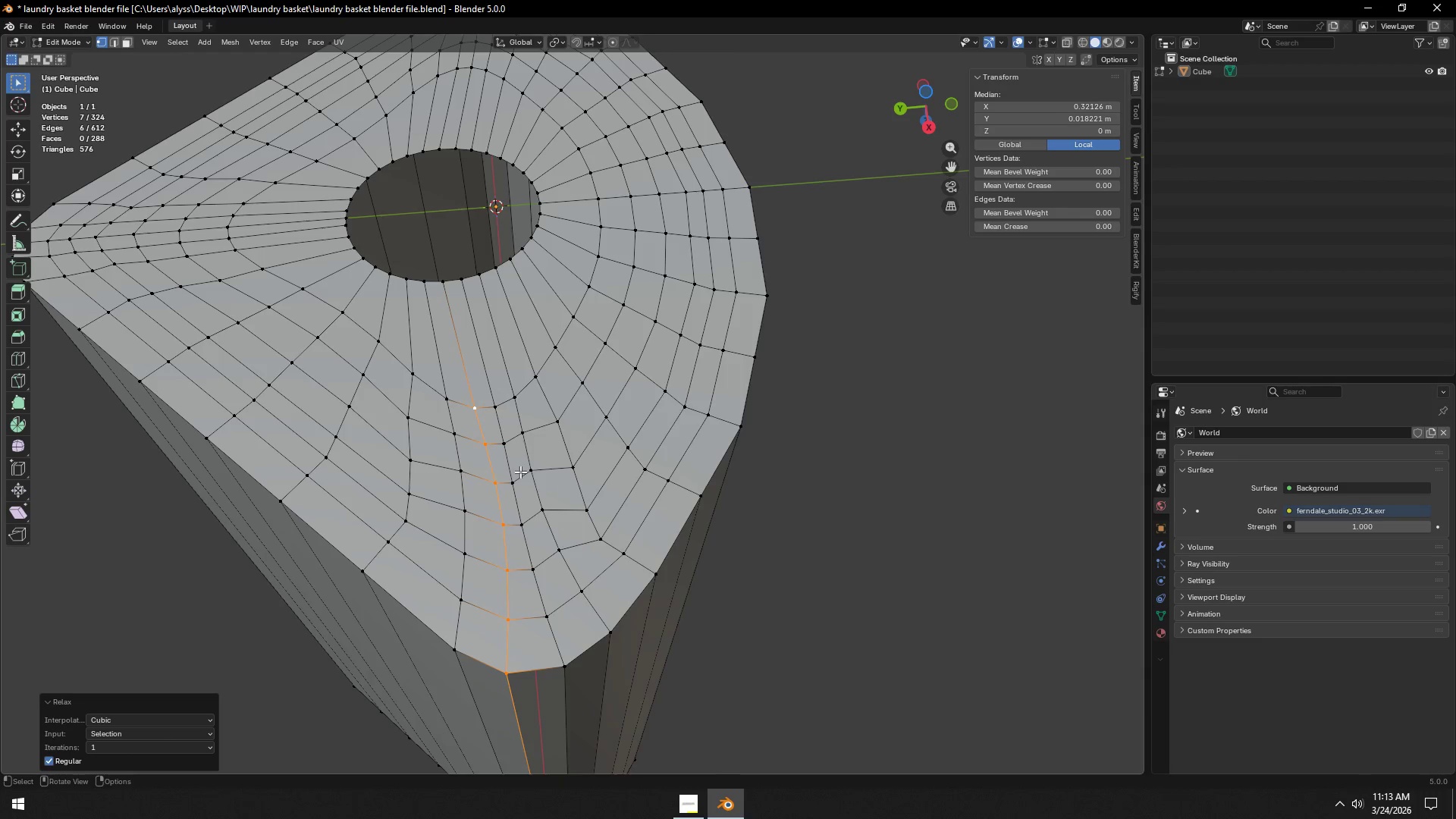 
triple_click([520, 472])
 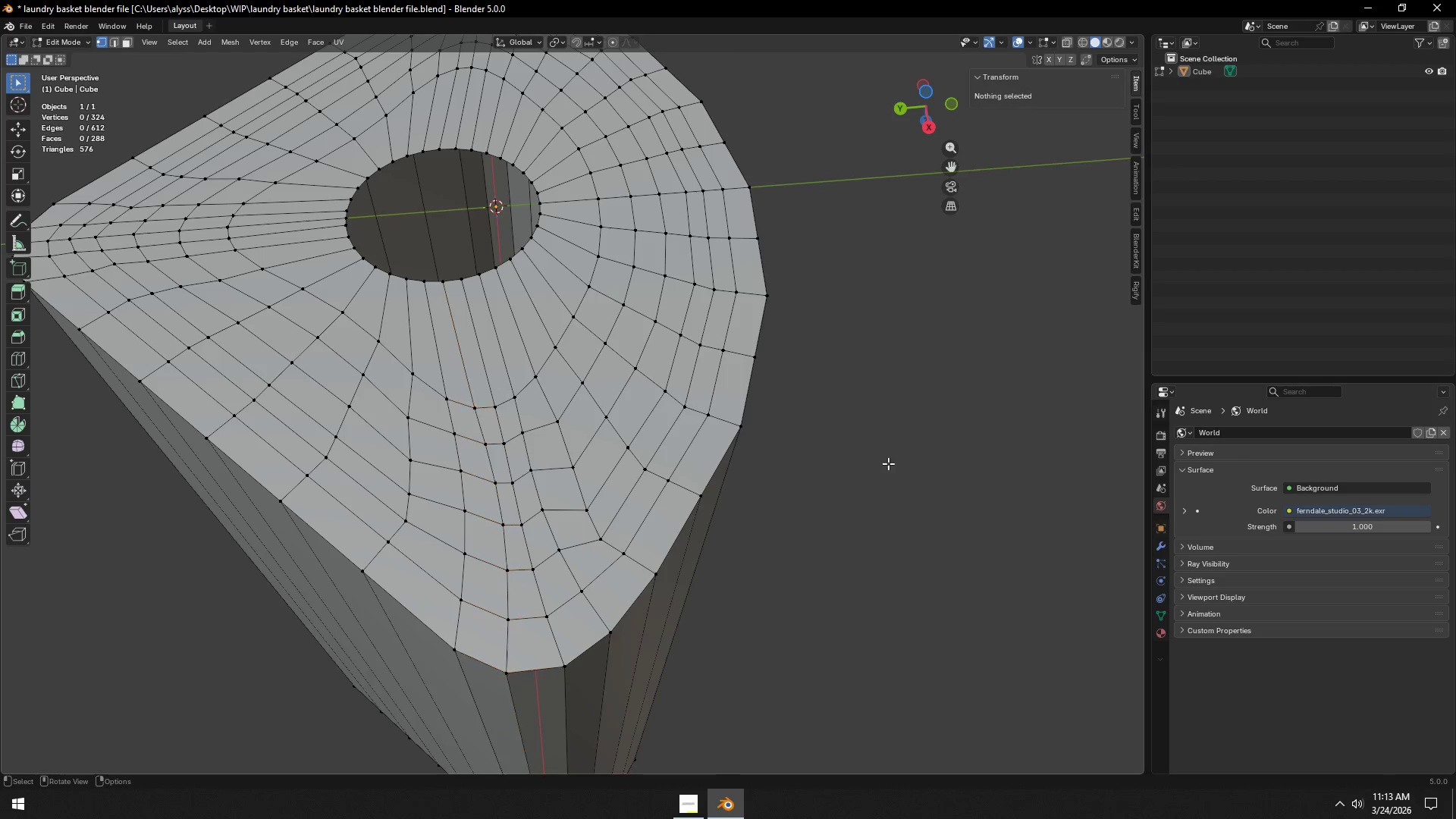 
scroll: coordinate [745, 511], scroll_direction: down, amount: 2.0
 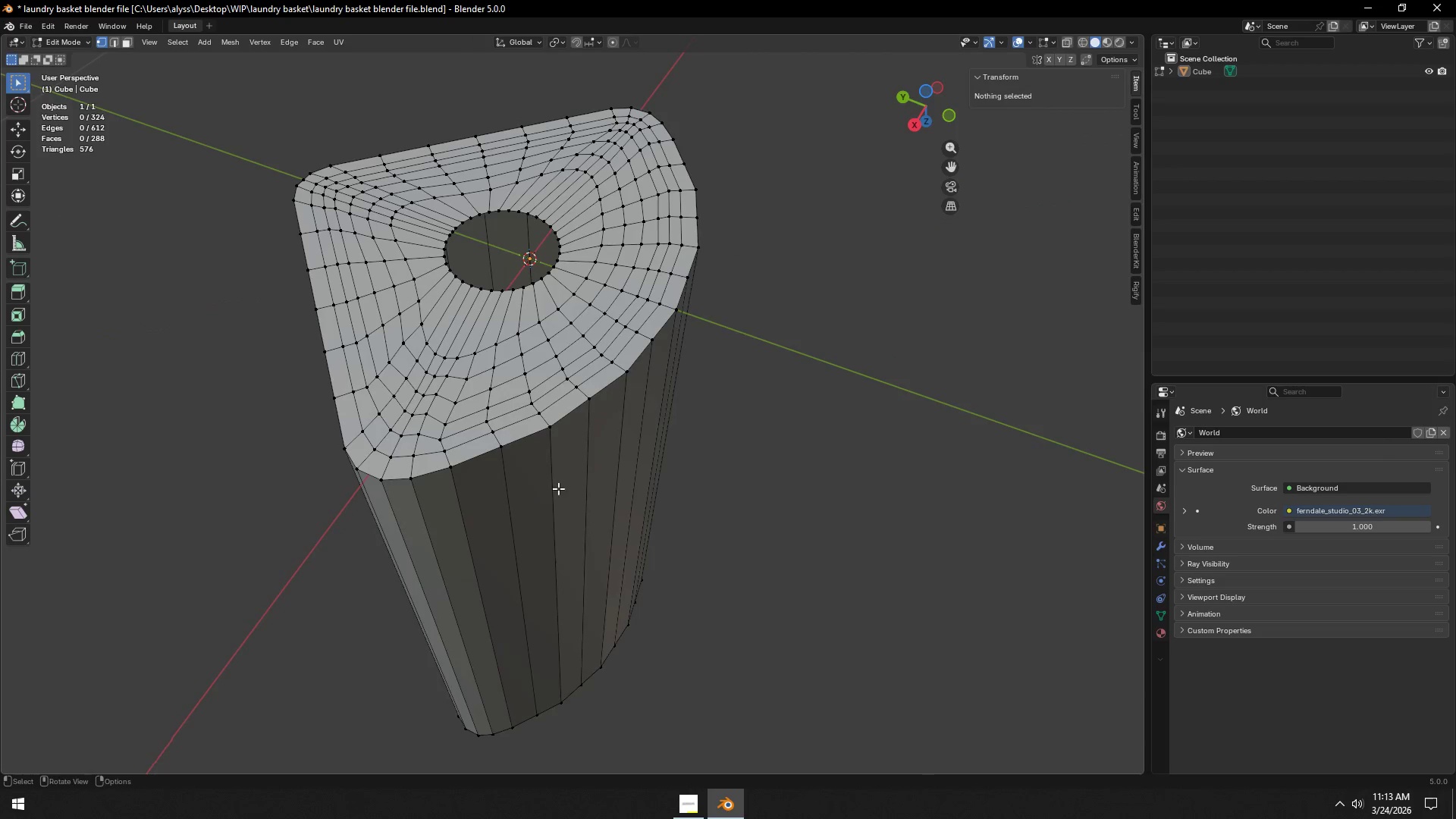 
left_click([447, 465])
 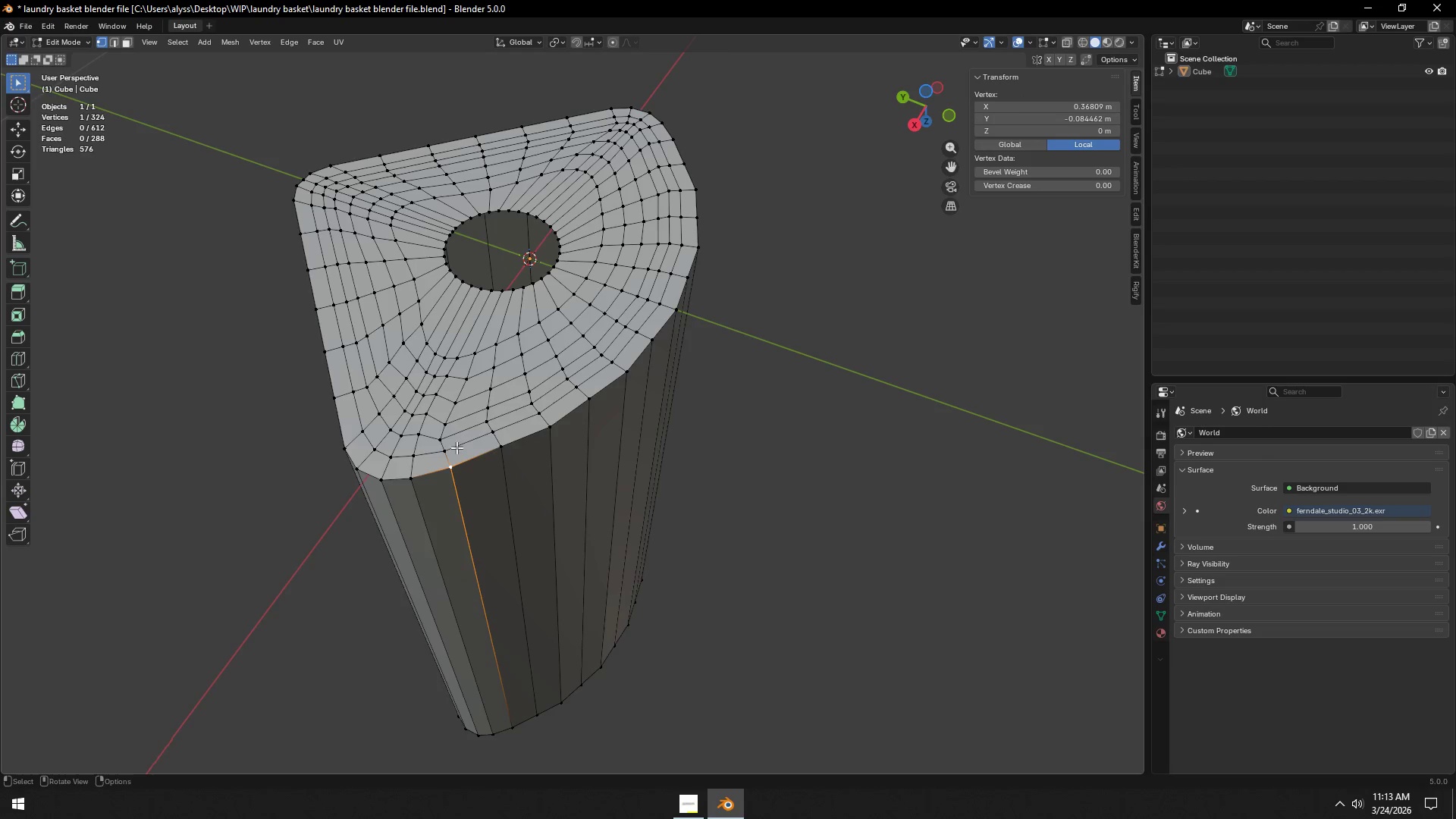 
hold_key(key=ControlLeft, duration=0.55)
left_click([473, 352])
 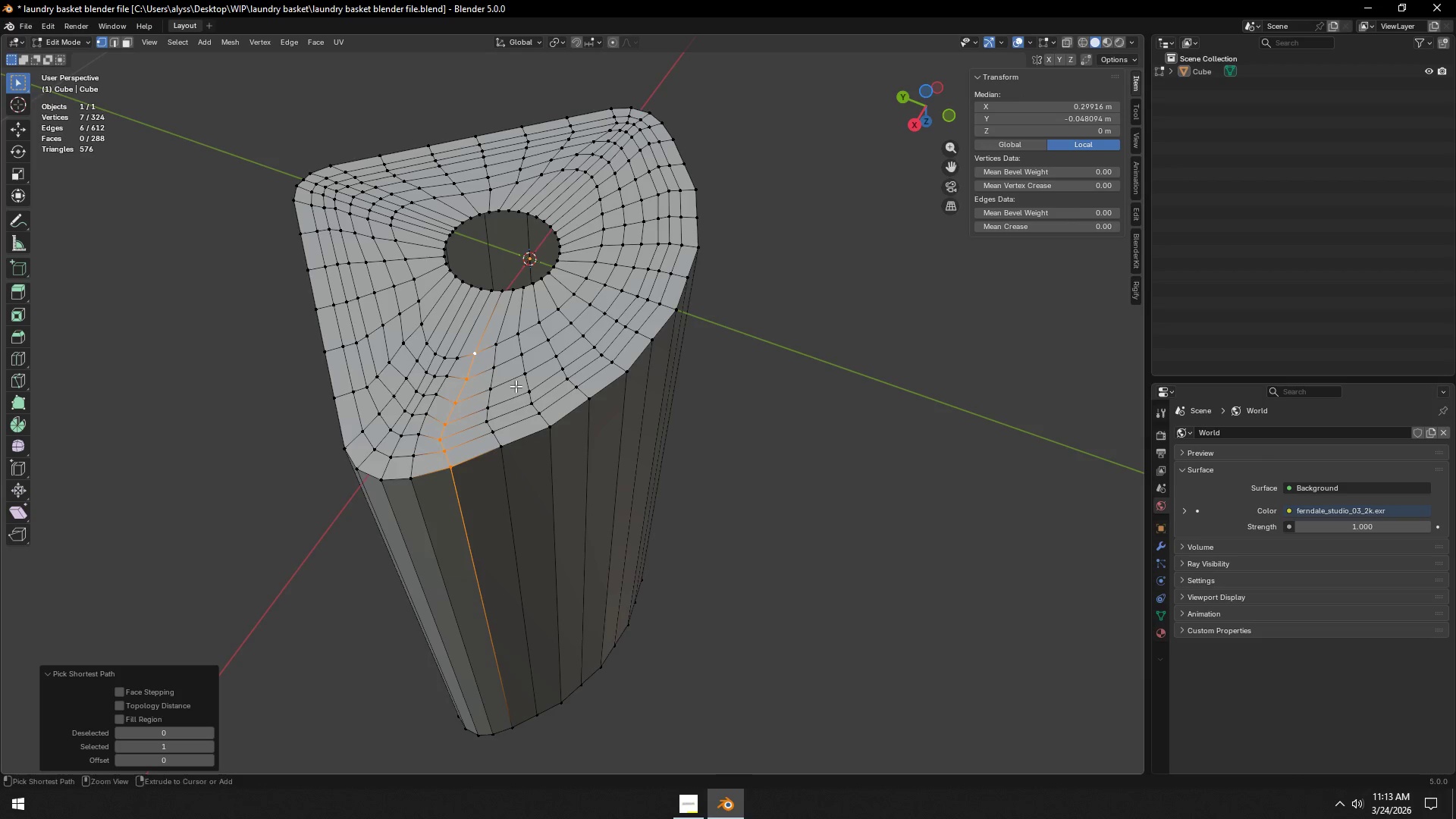 
hold_key(key=ControlLeft, duration=2.5)
double_click([524, 400])
 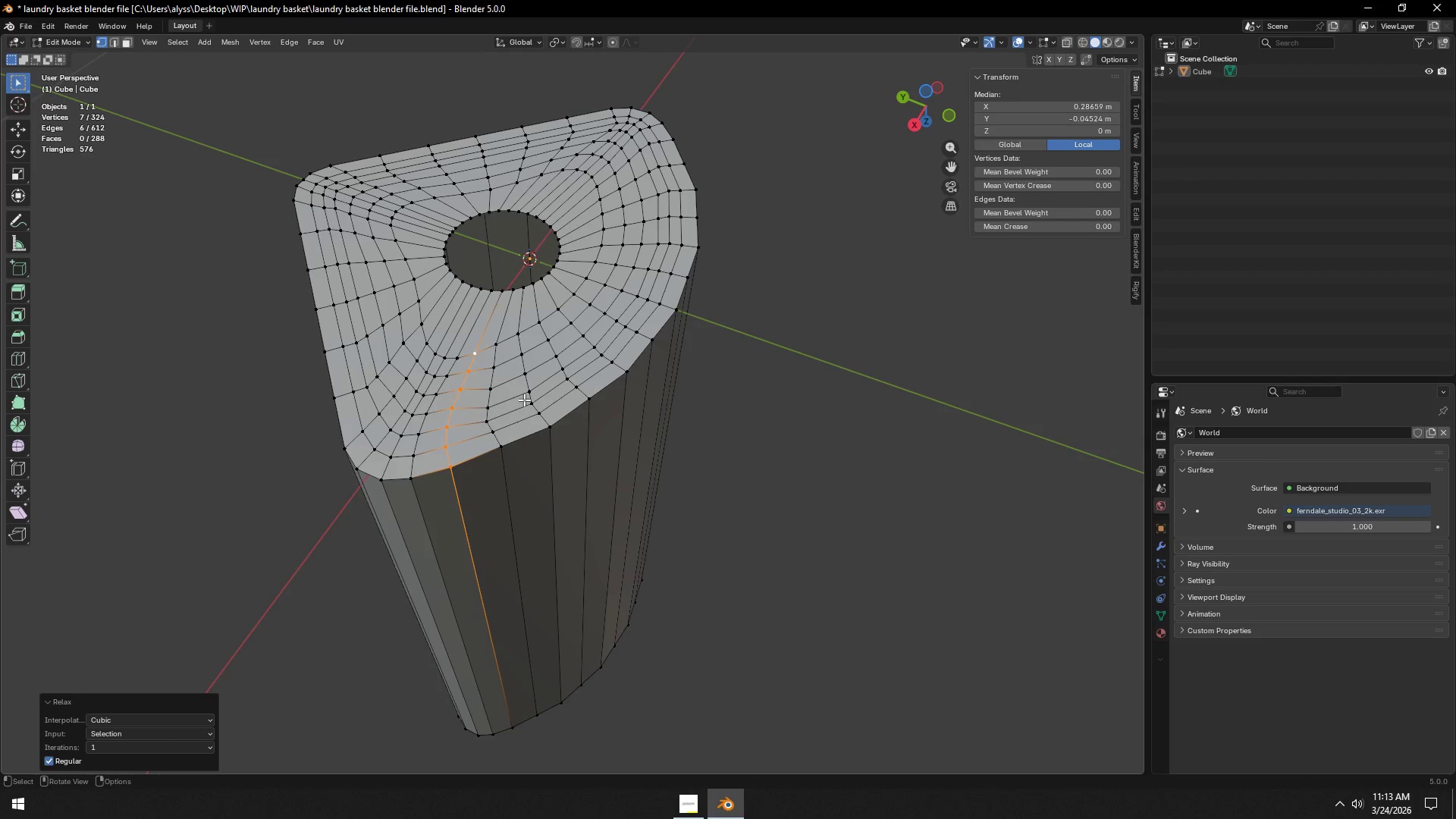 
triple_click([524, 400])
 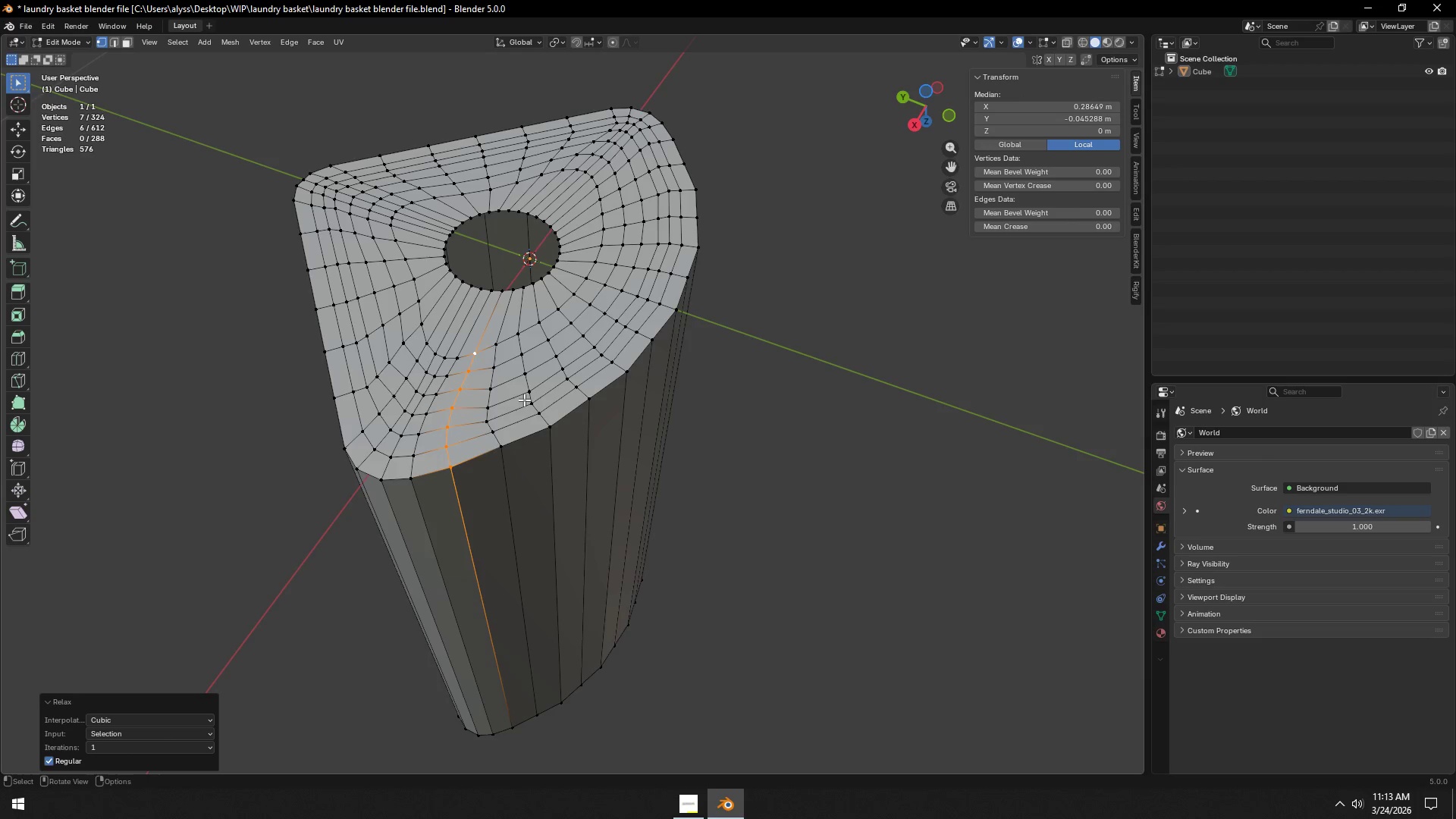 
triple_click([524, 400])
 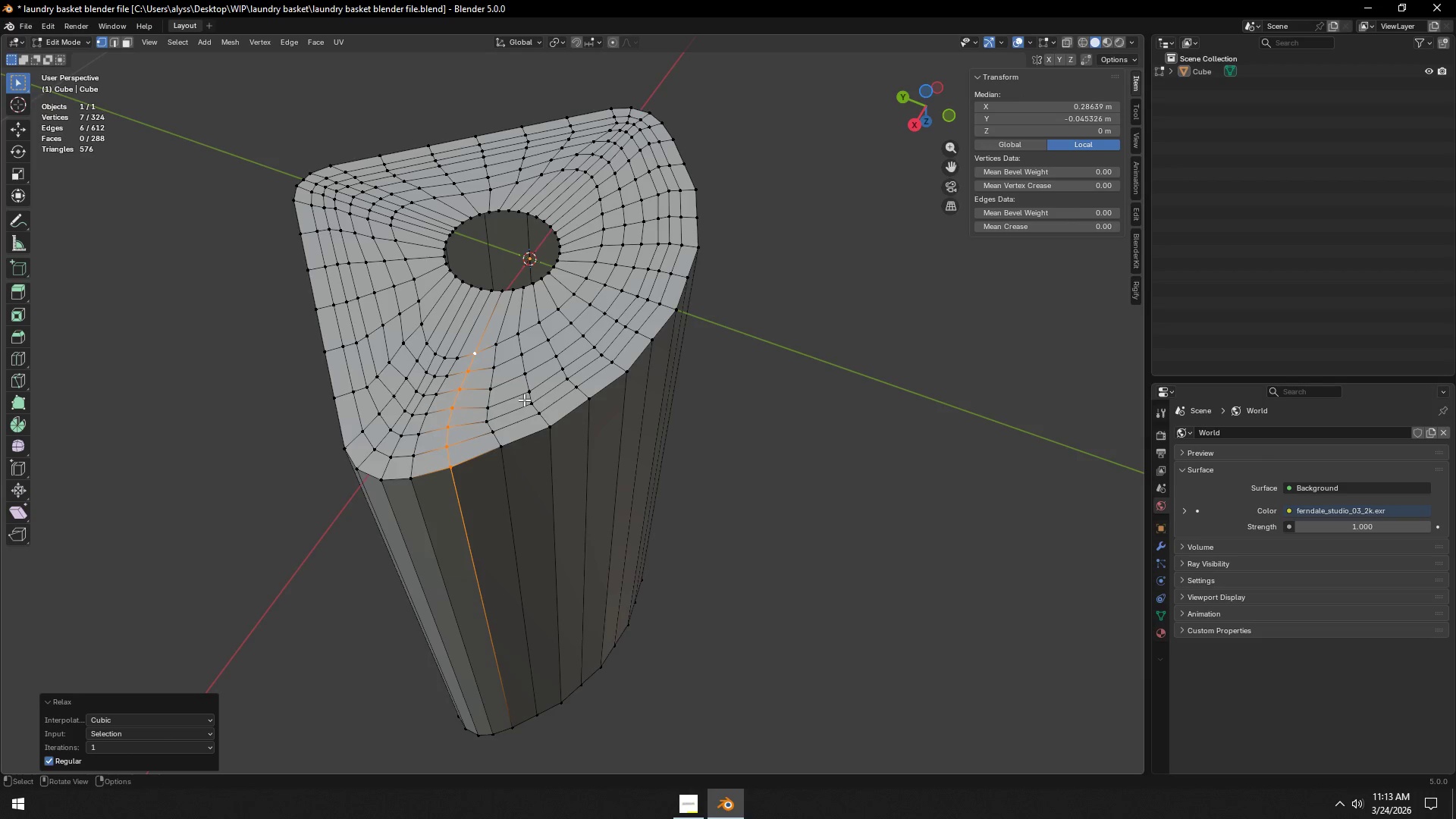 
triple_click([524, 400])
 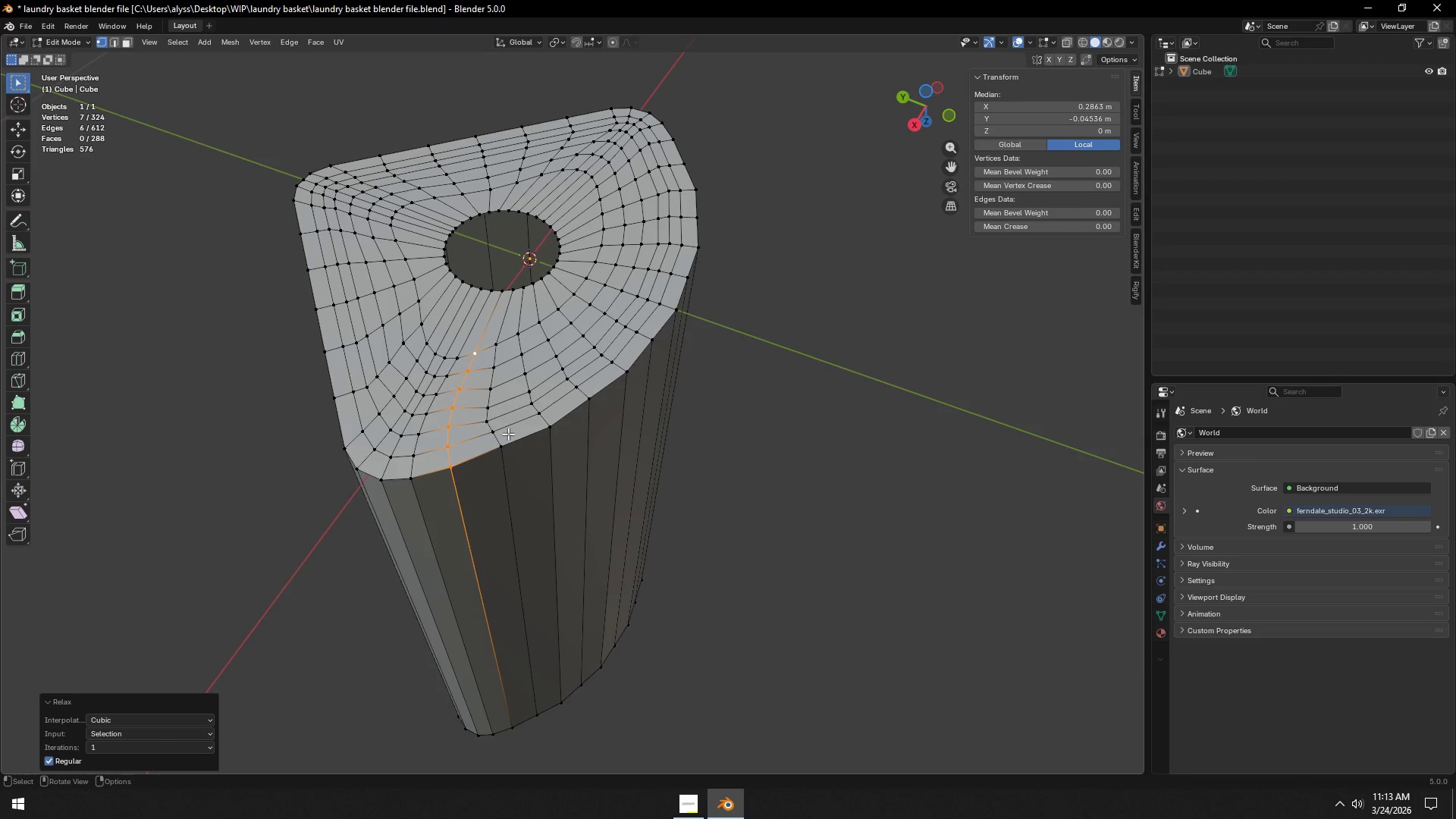 
left_click([504, 443])
 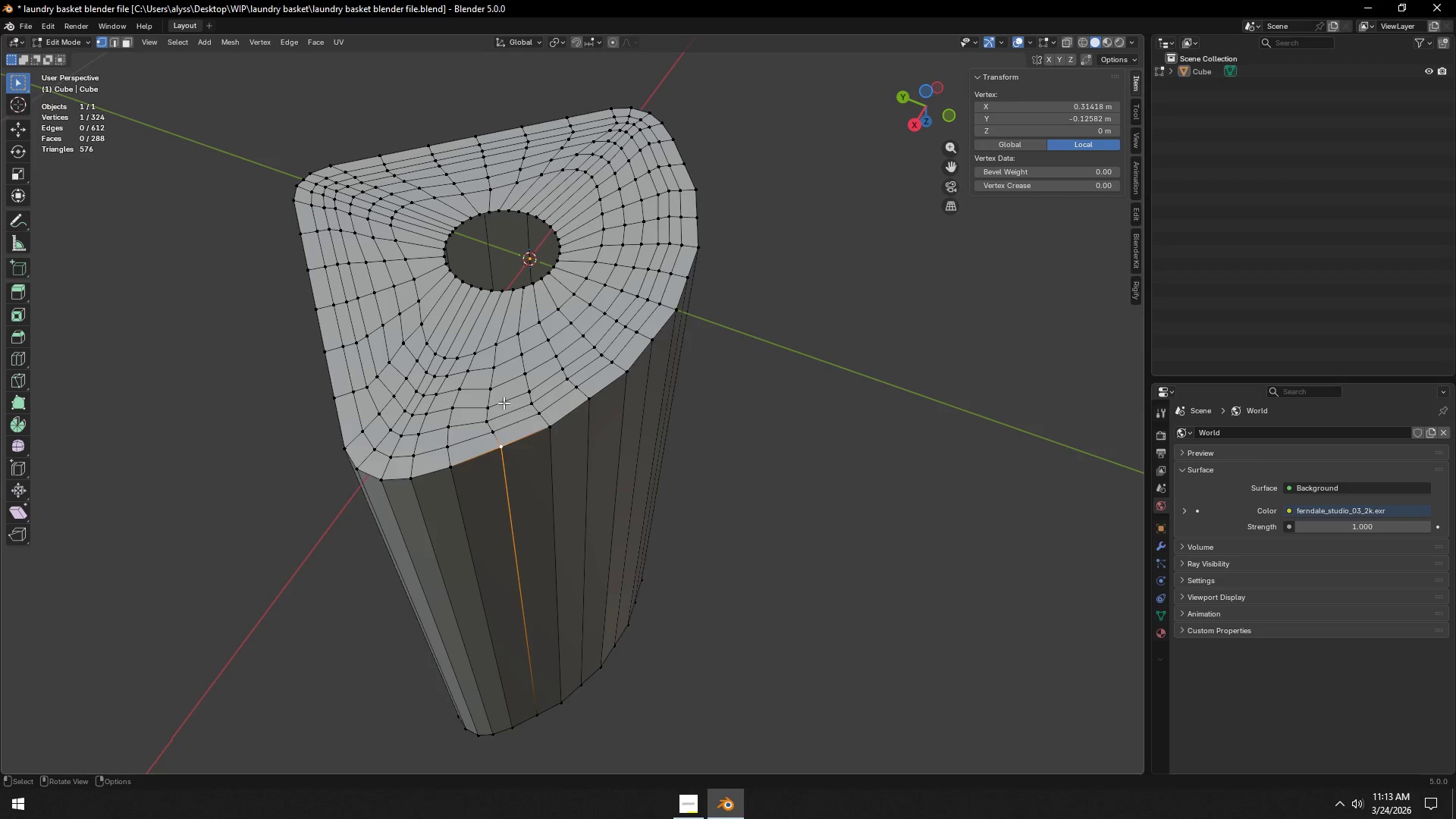 
hold_key(key=ControlLeft, duration=0.44)
double_click([503, 337])
 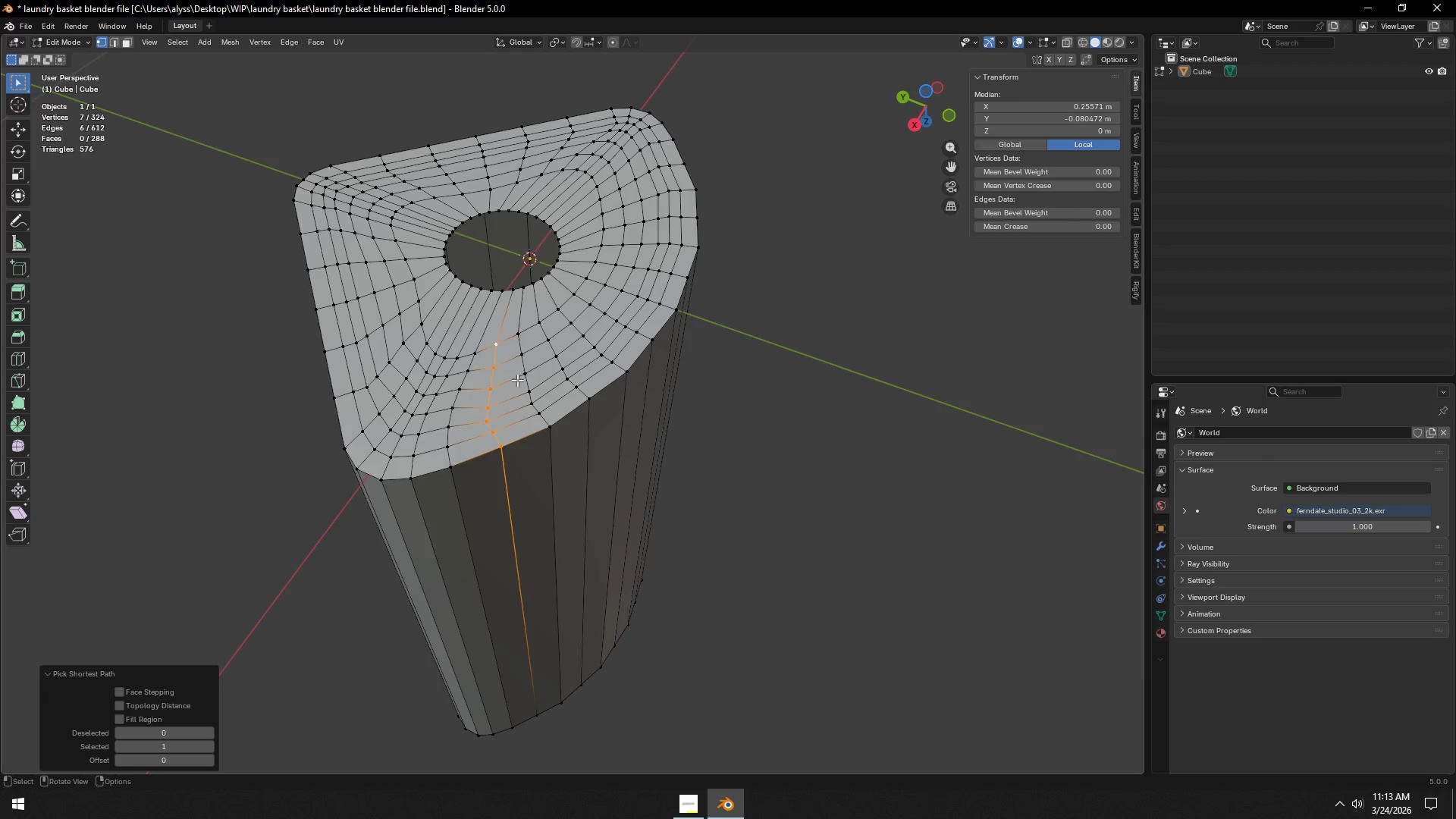 
 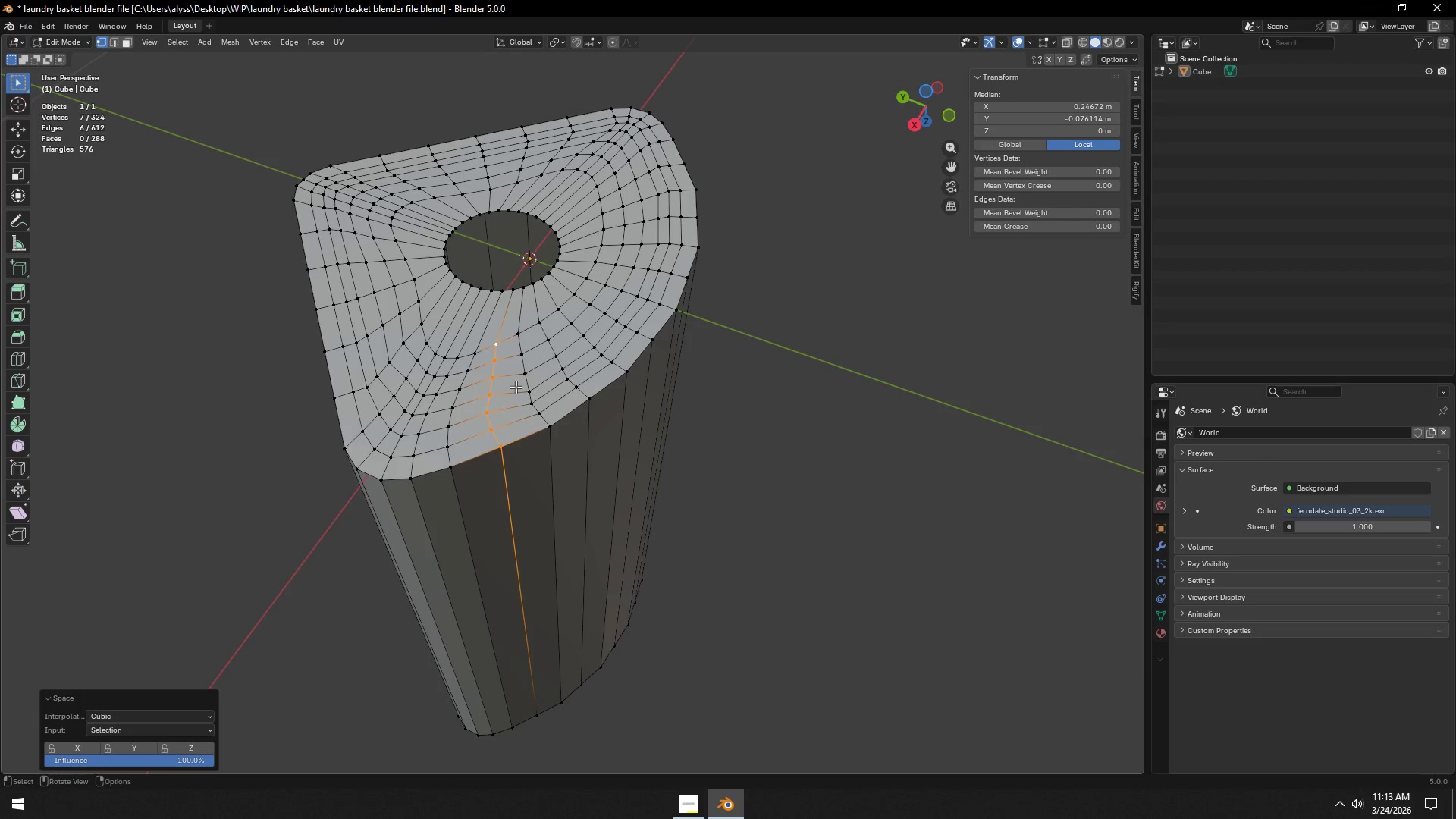 
 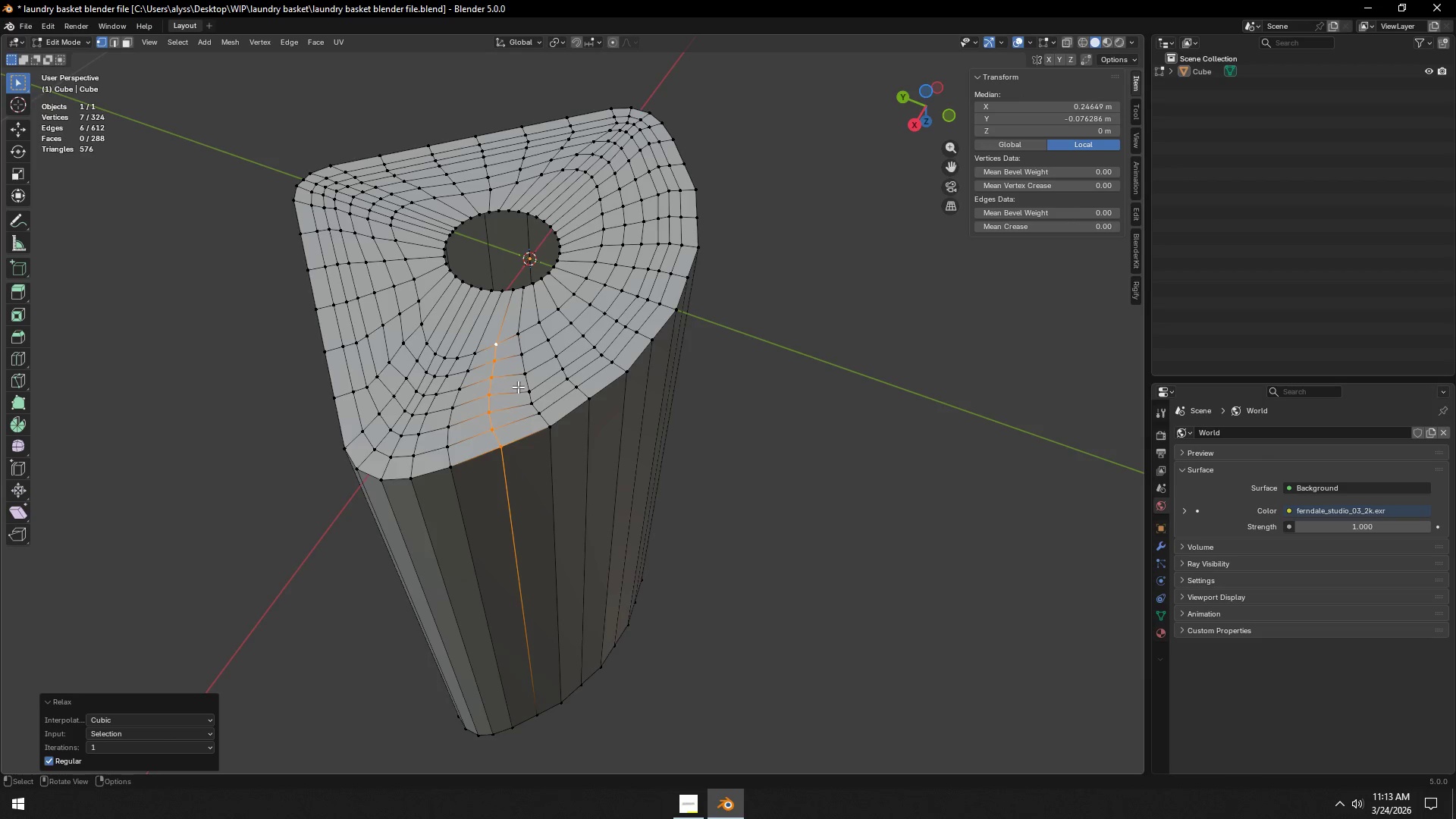 
triple_click([518, 387])
 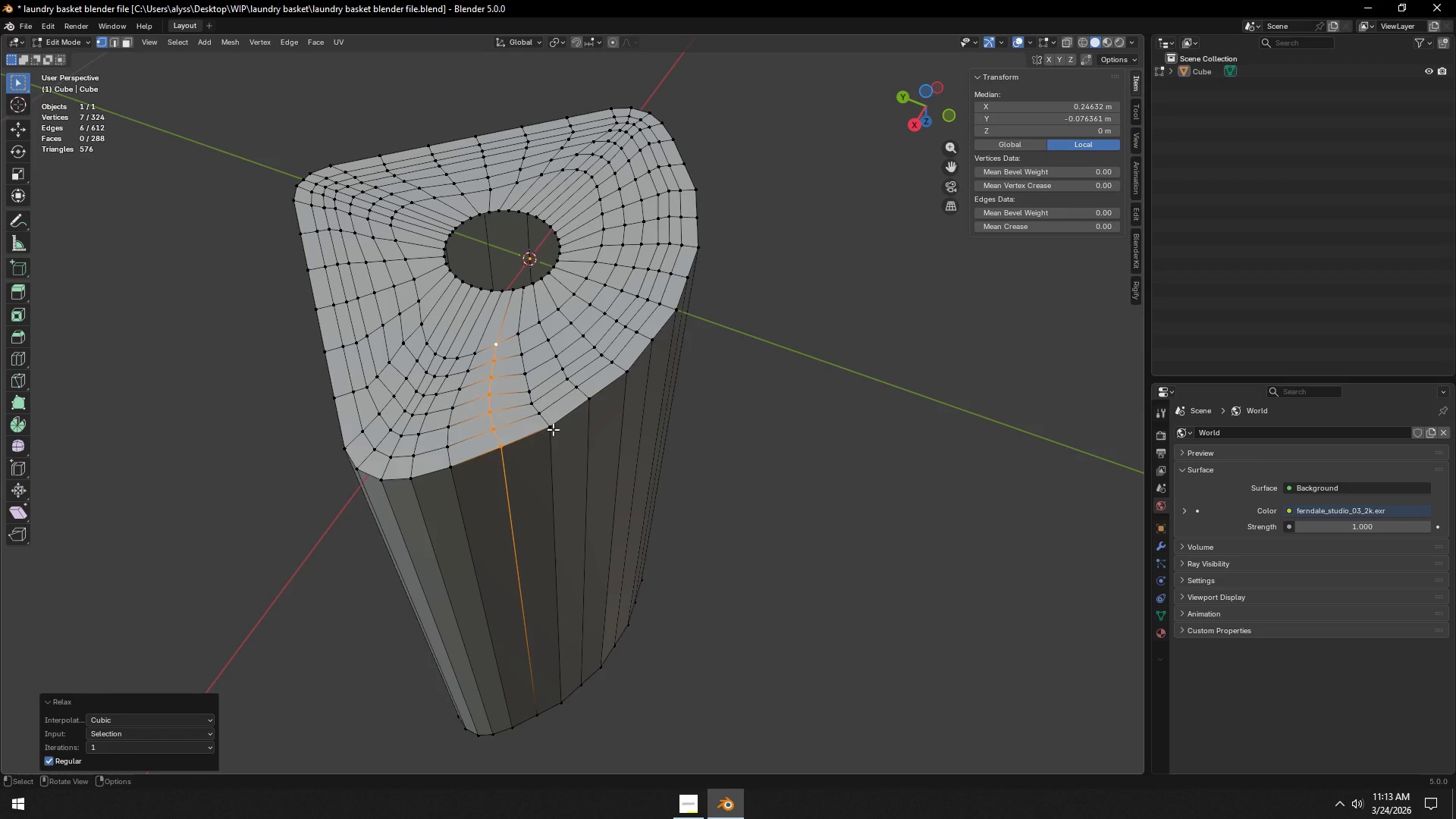 
left_click([553, 429])
 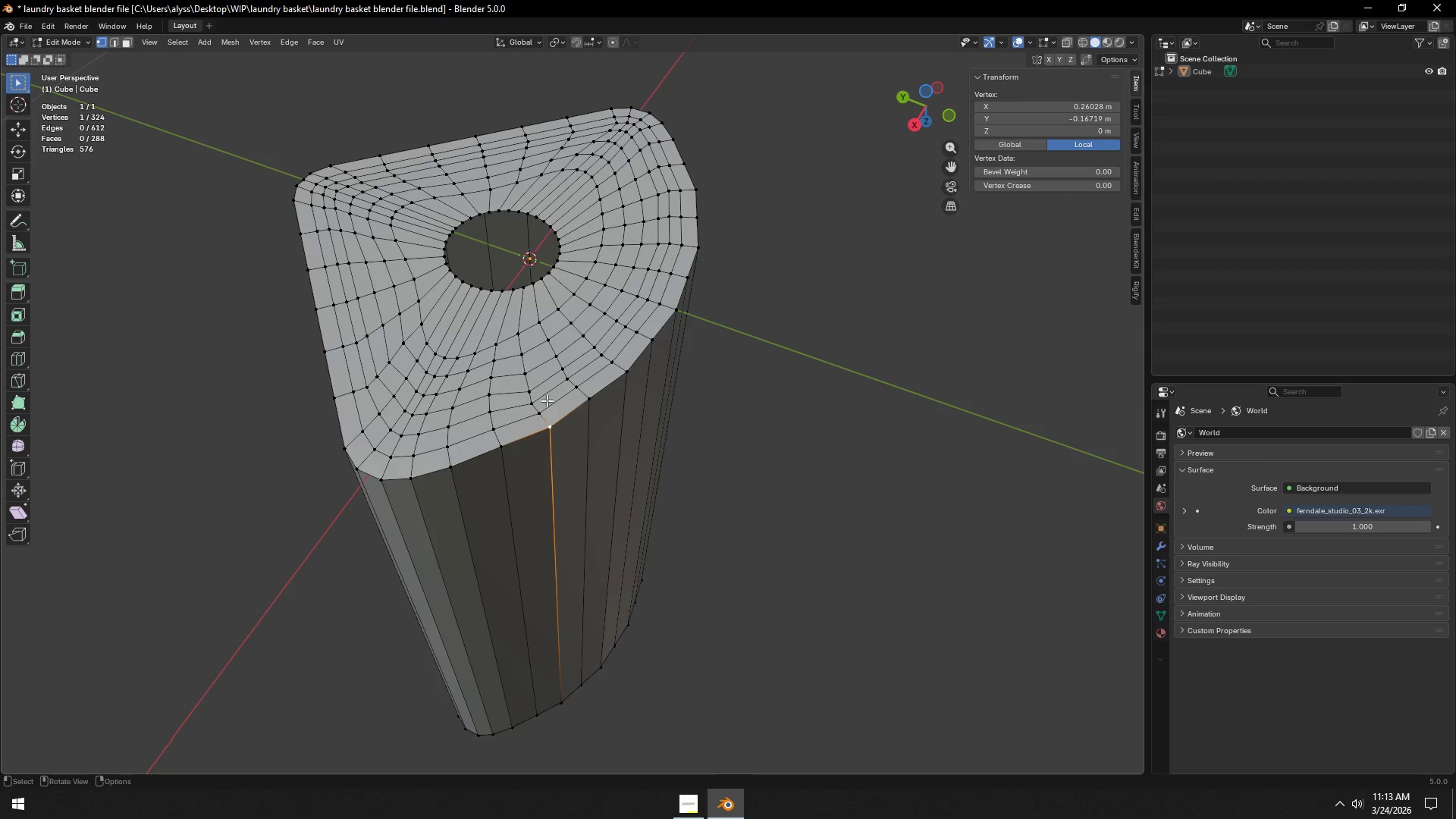 
hold_key(key=ControlLeft, duration=0.5)
left_click([510, 334])
 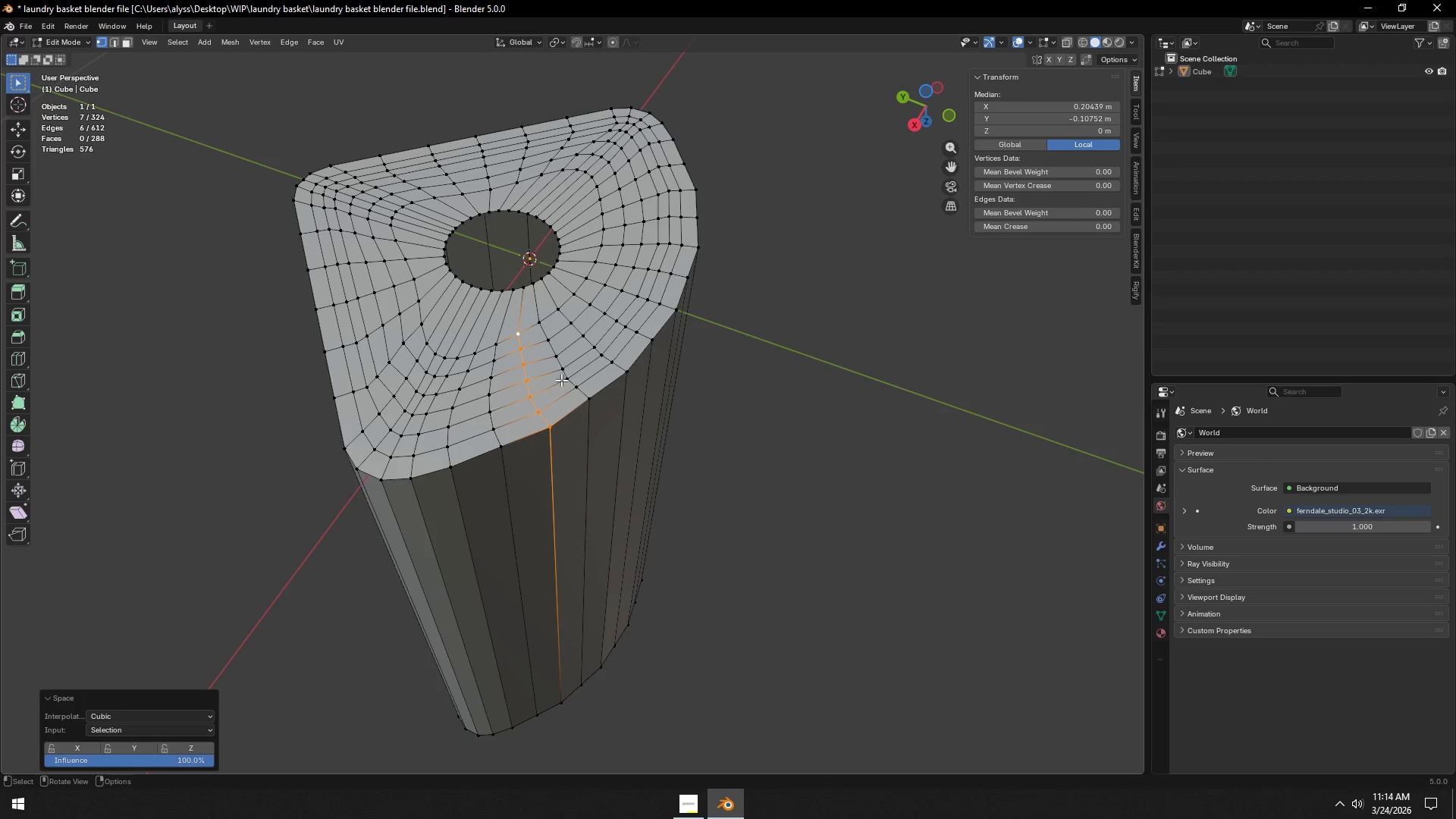 
double_click([563, 379])
 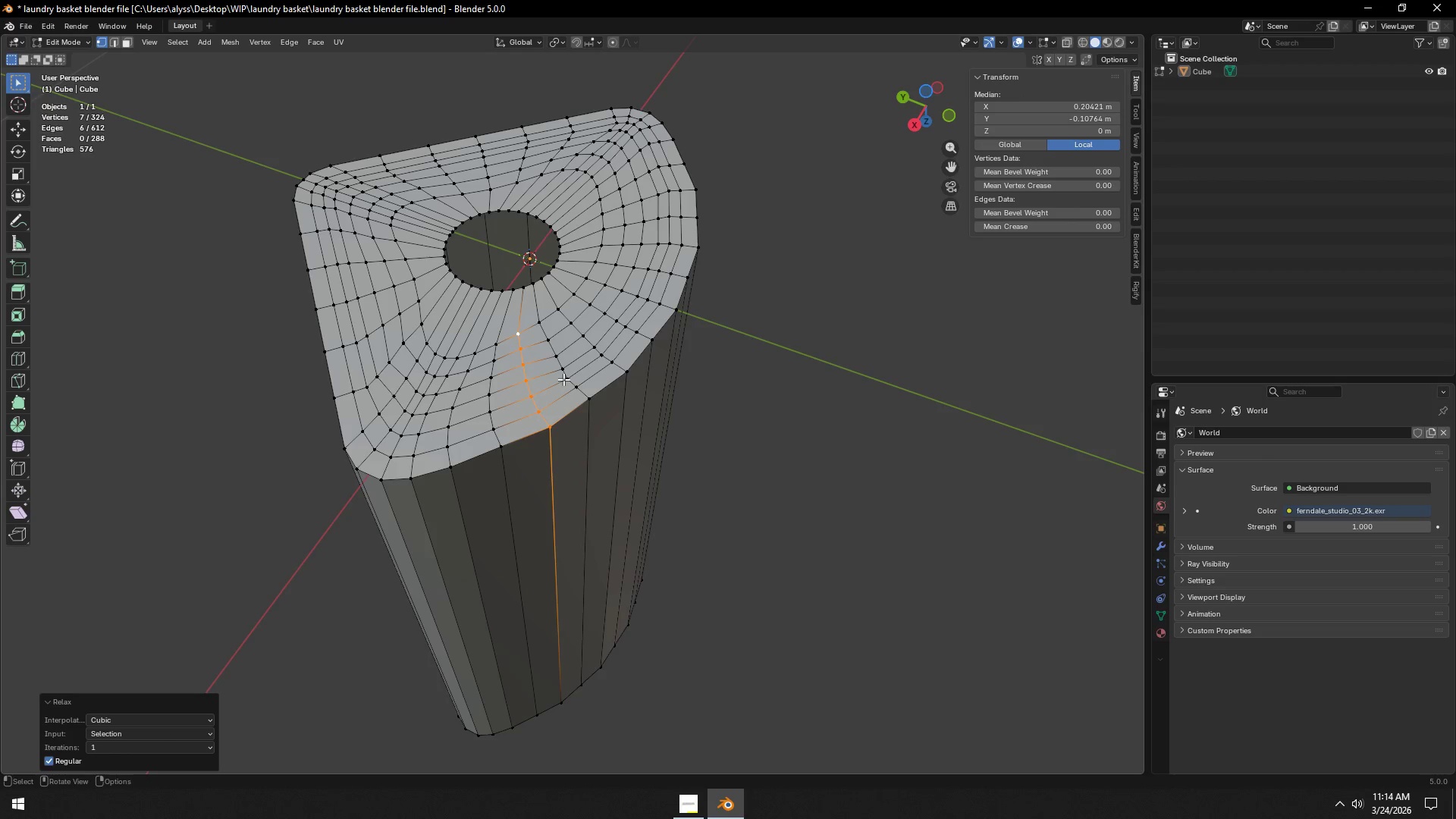 
triple_click([563, 379])
 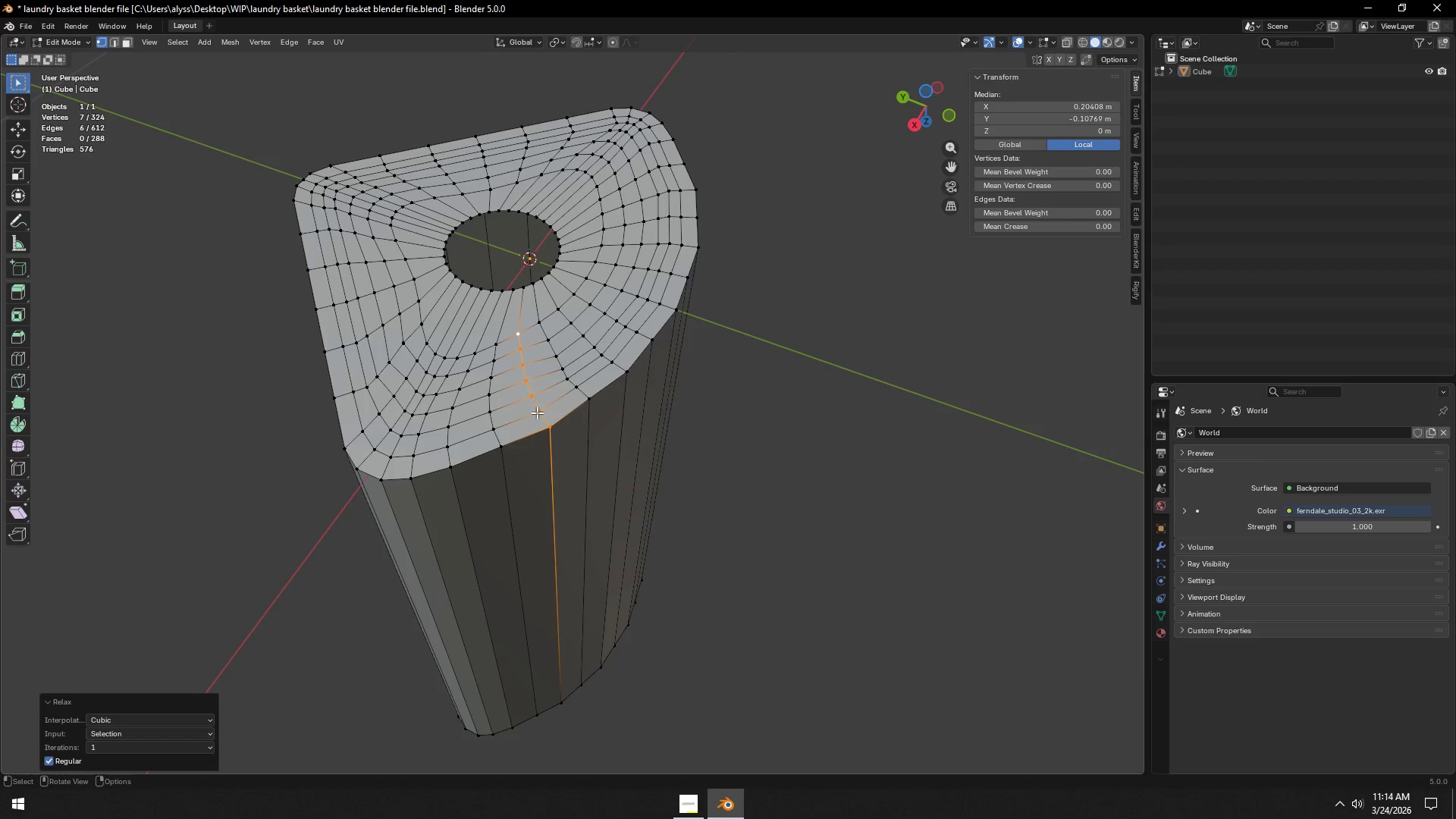 
key(Tab)
 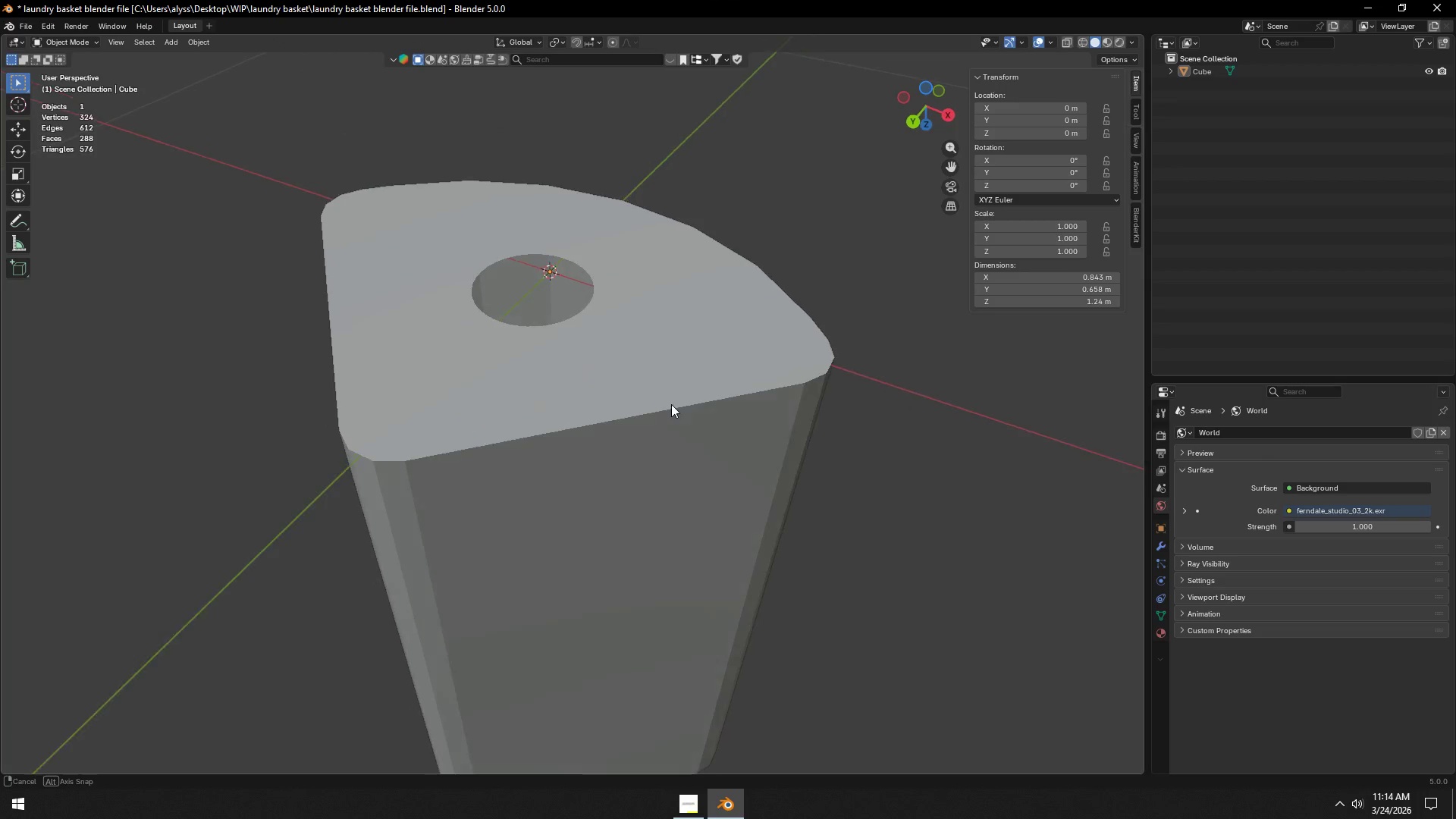 
key(Tab)
 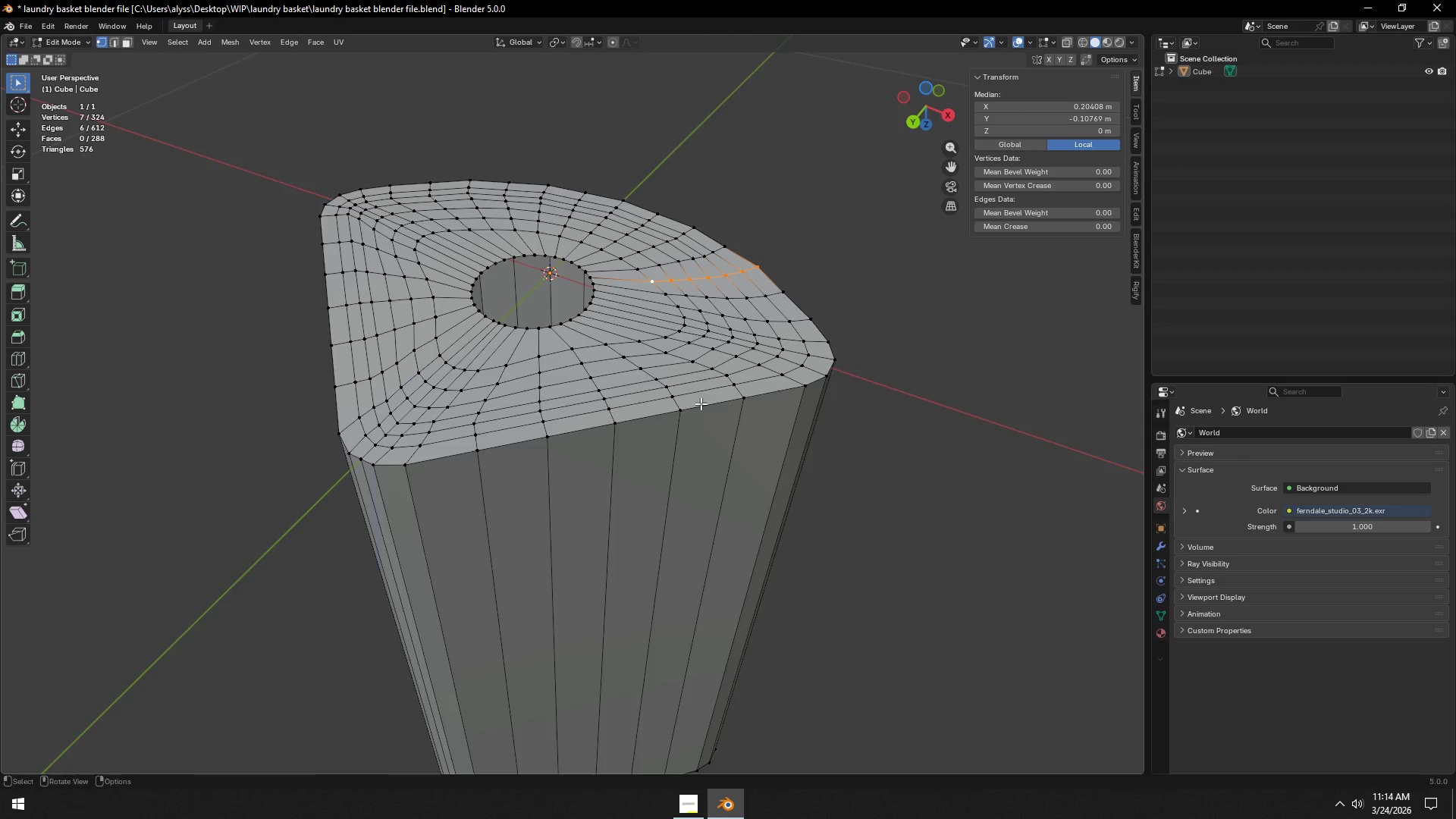 
scroll: coordinate [723, 416], scroll_direction: down, amount: 1.0
 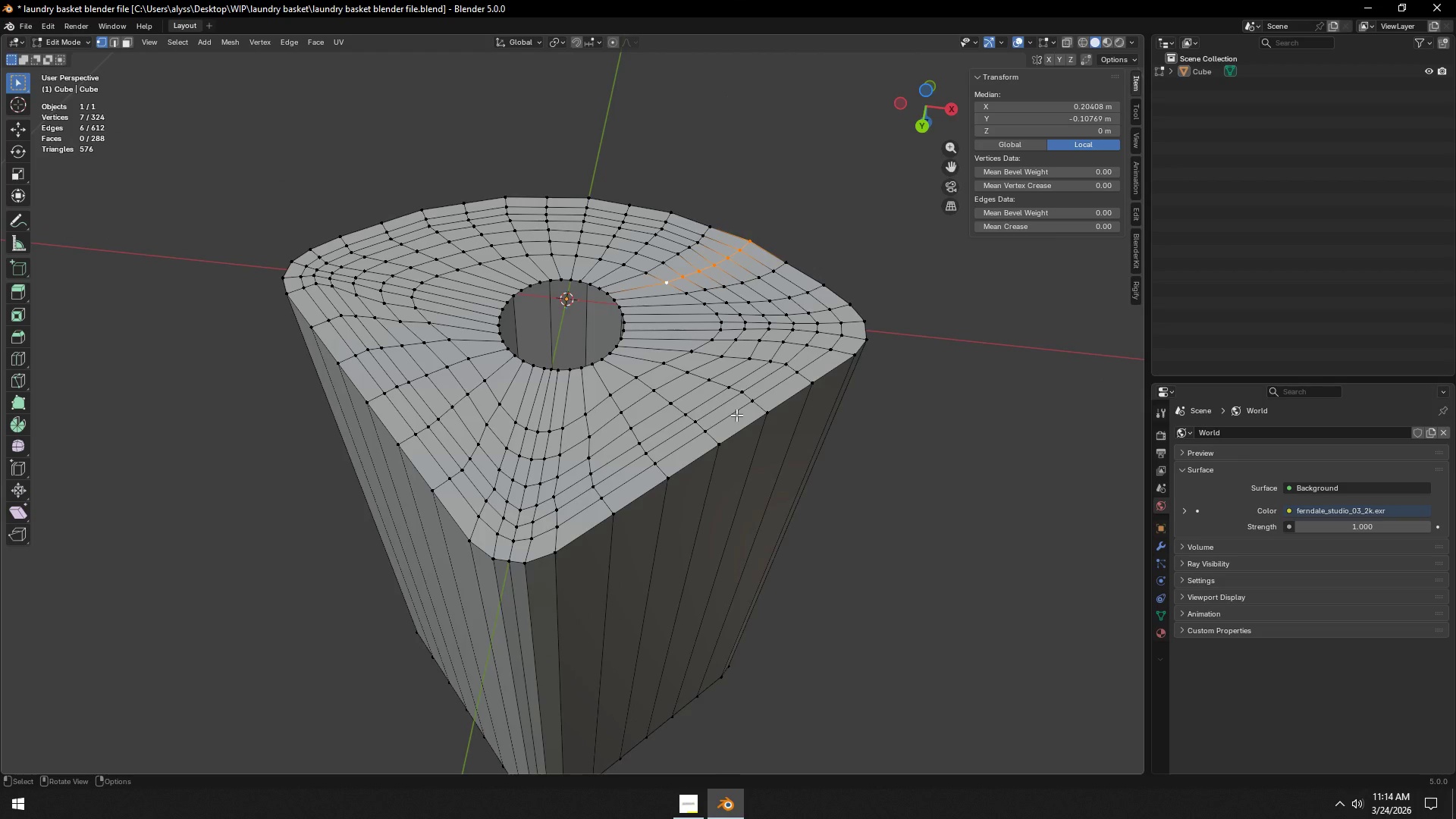 
key(F3)
 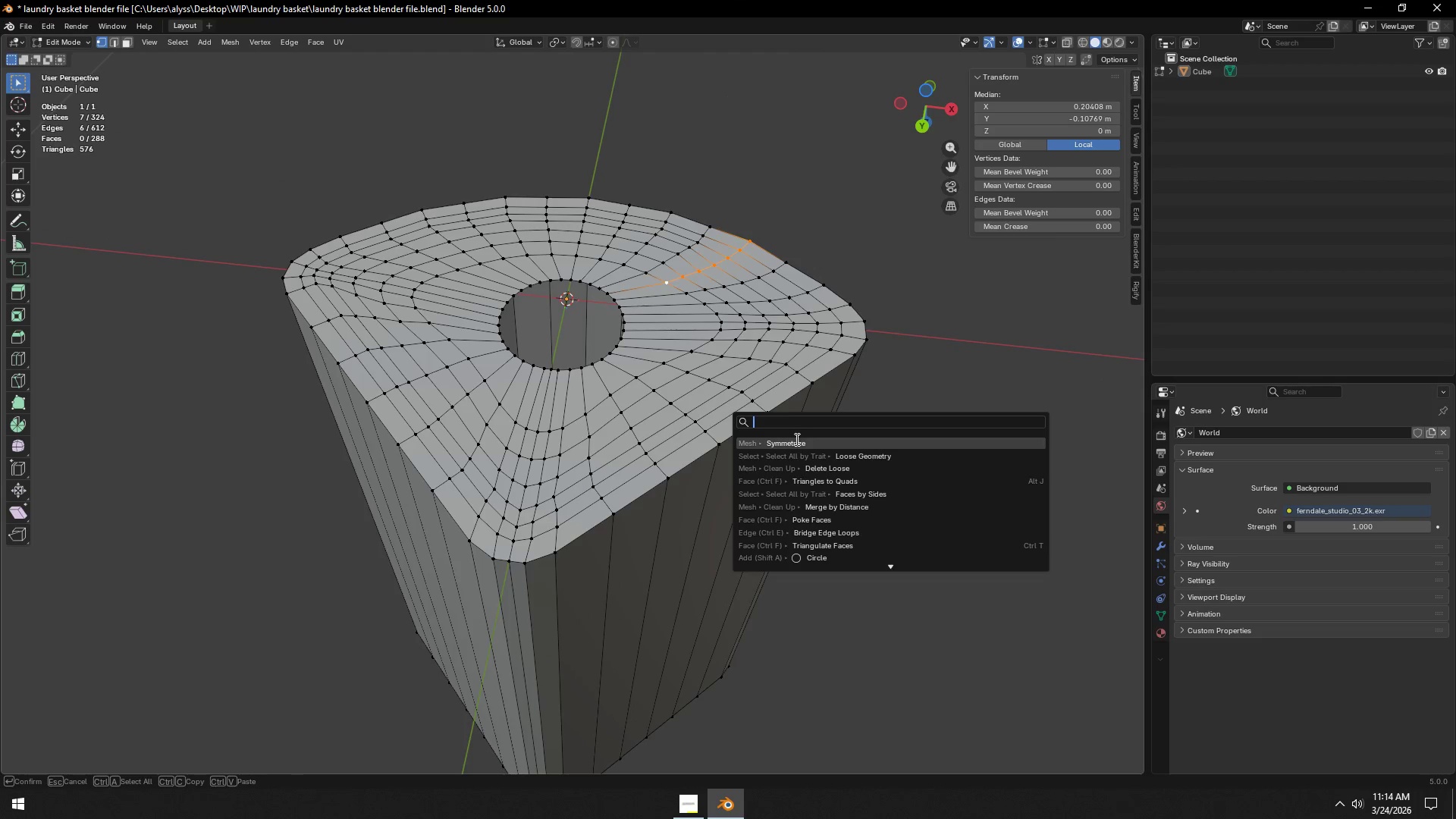 
left_click([795, 442])
 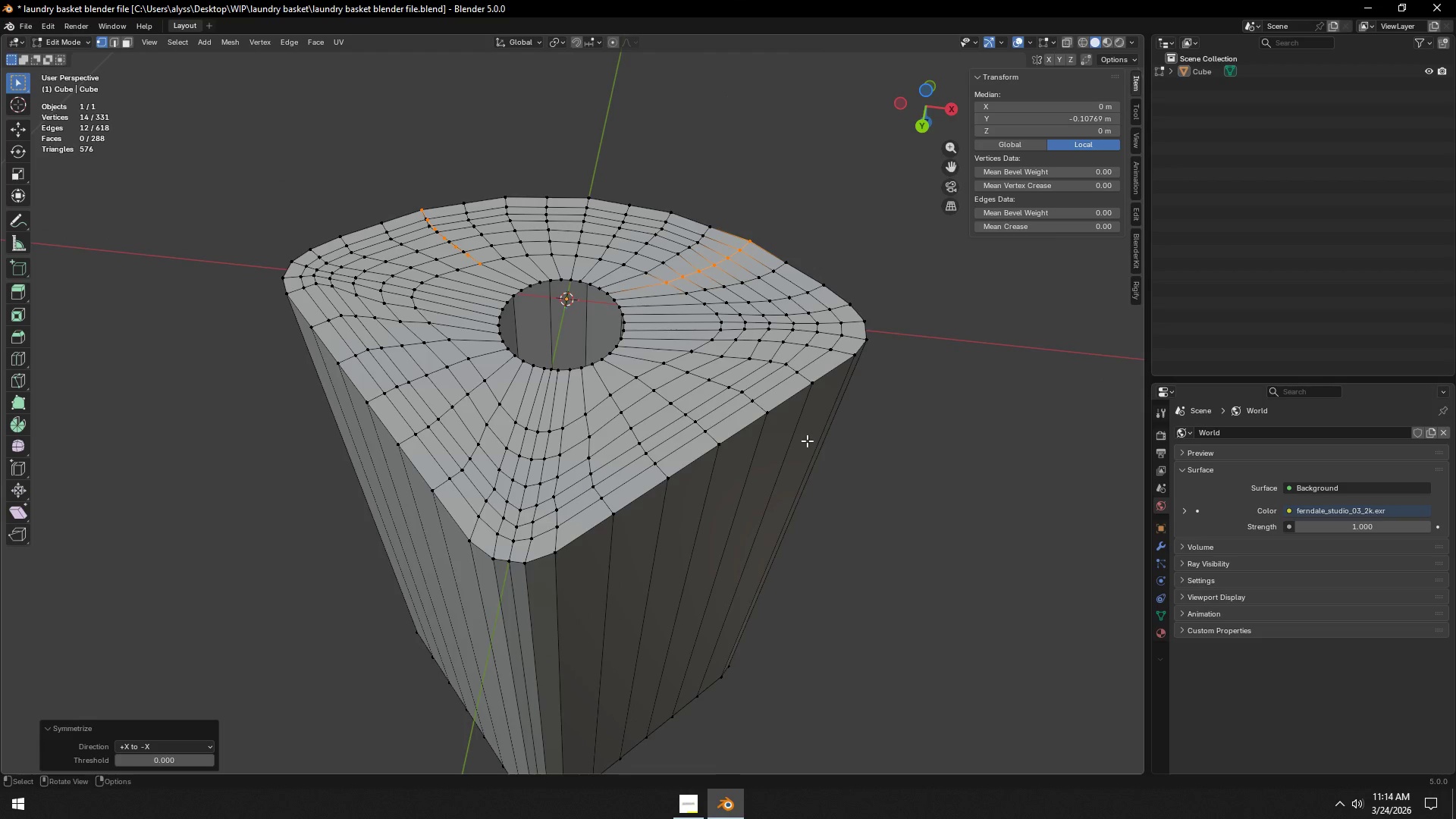 
key(Control+Z)
 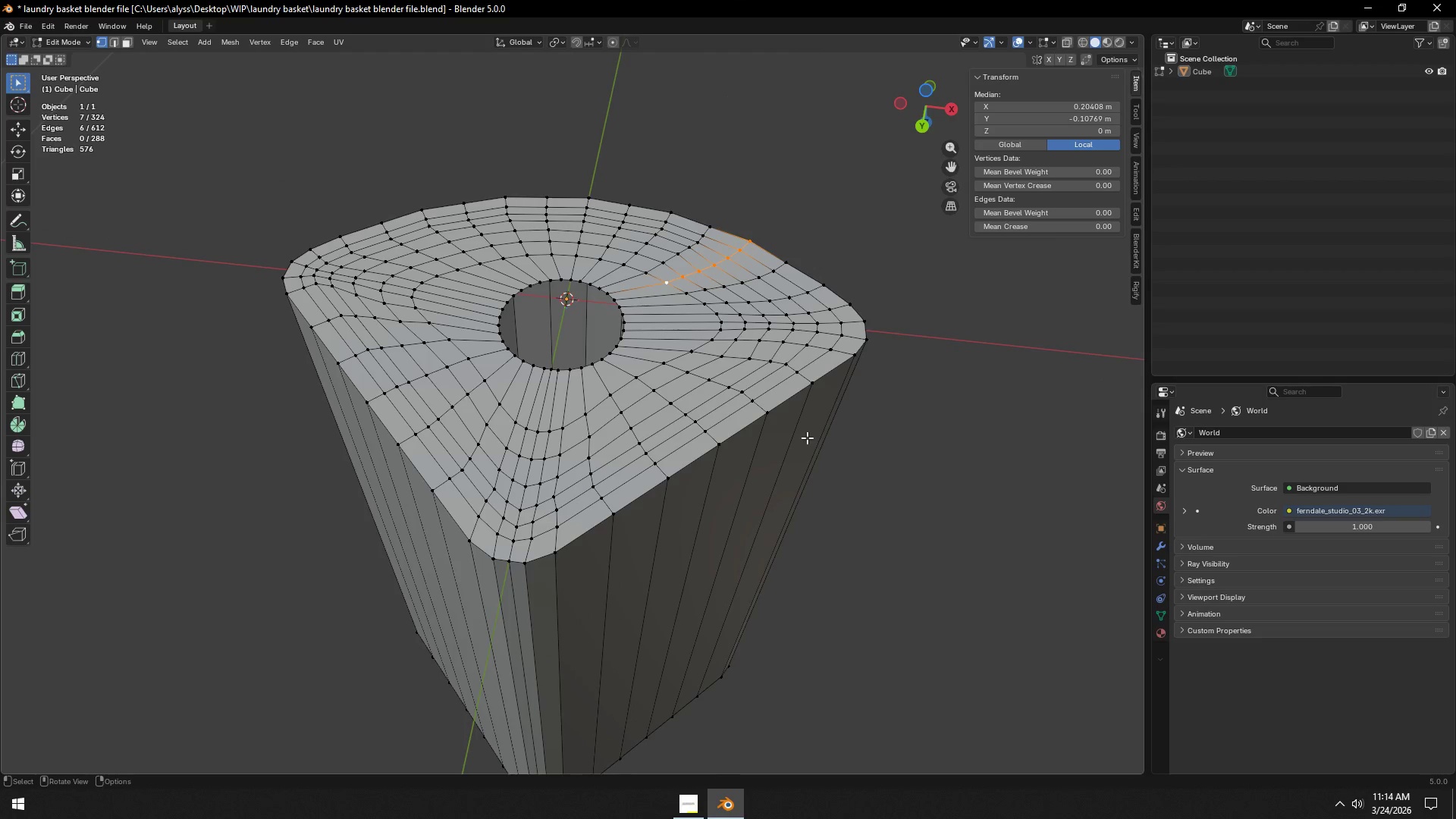 
key(A)
 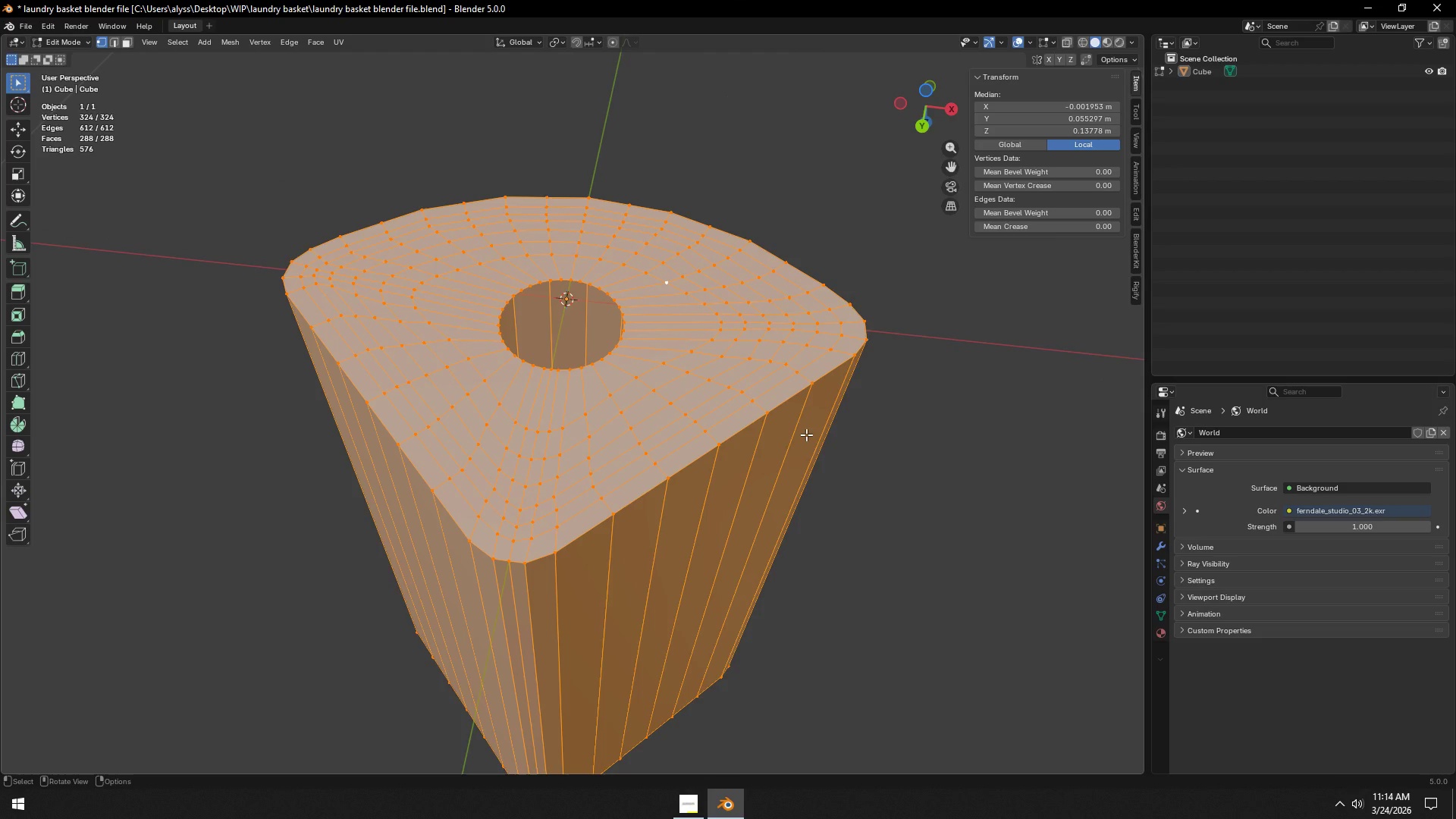 
key(F3)
 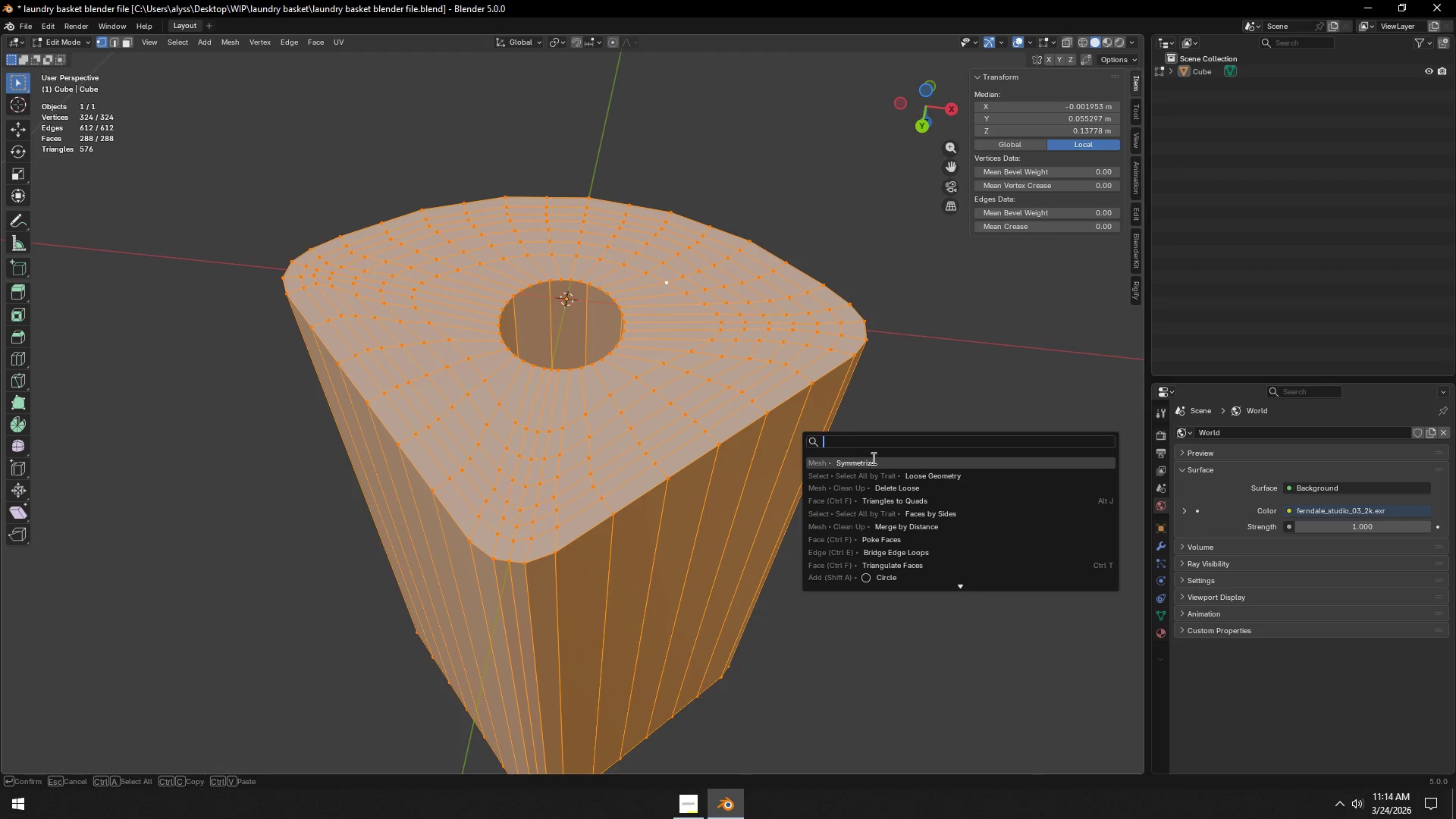 
left_click([871, 458])
 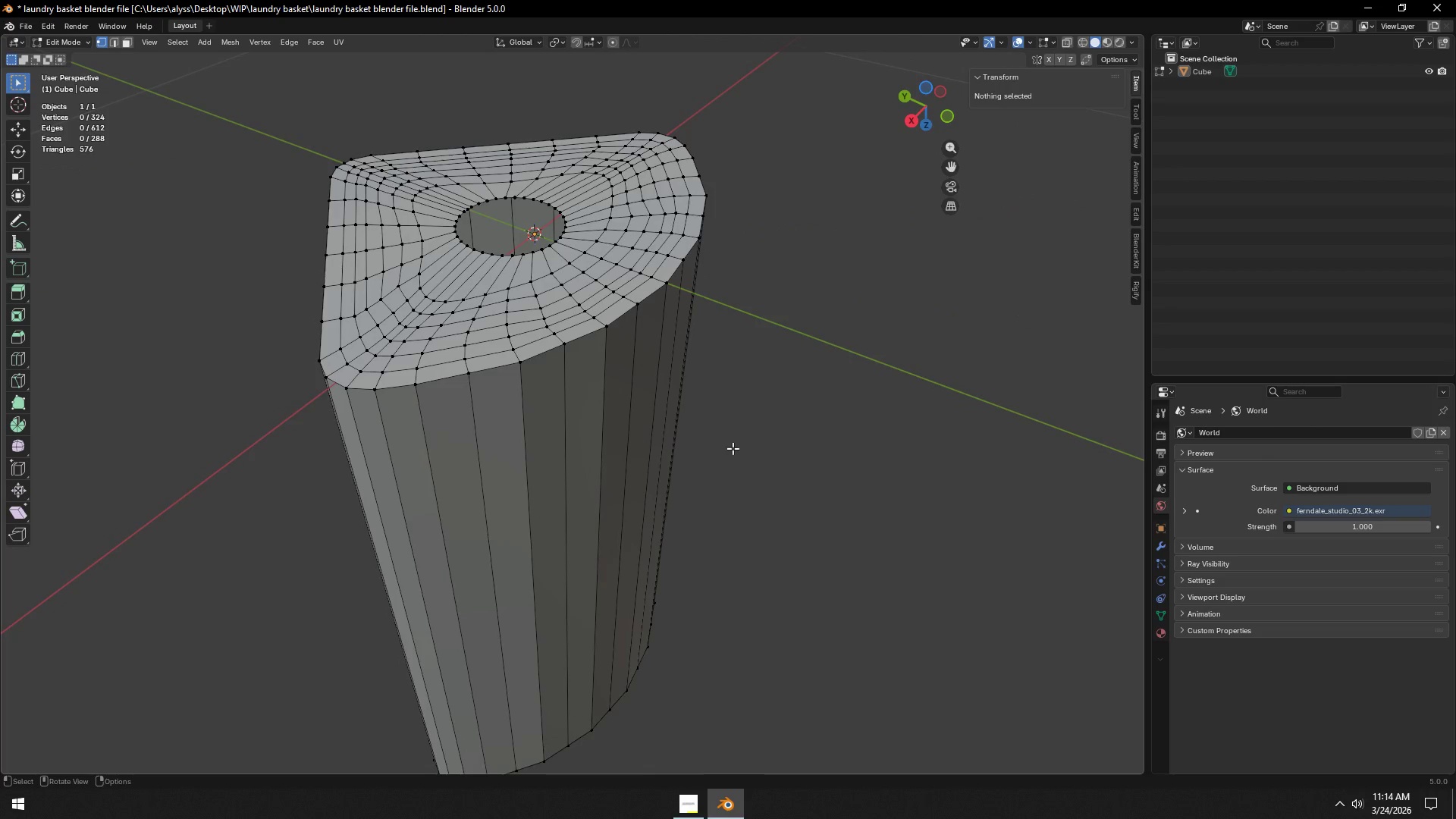 
wait(6.64)
 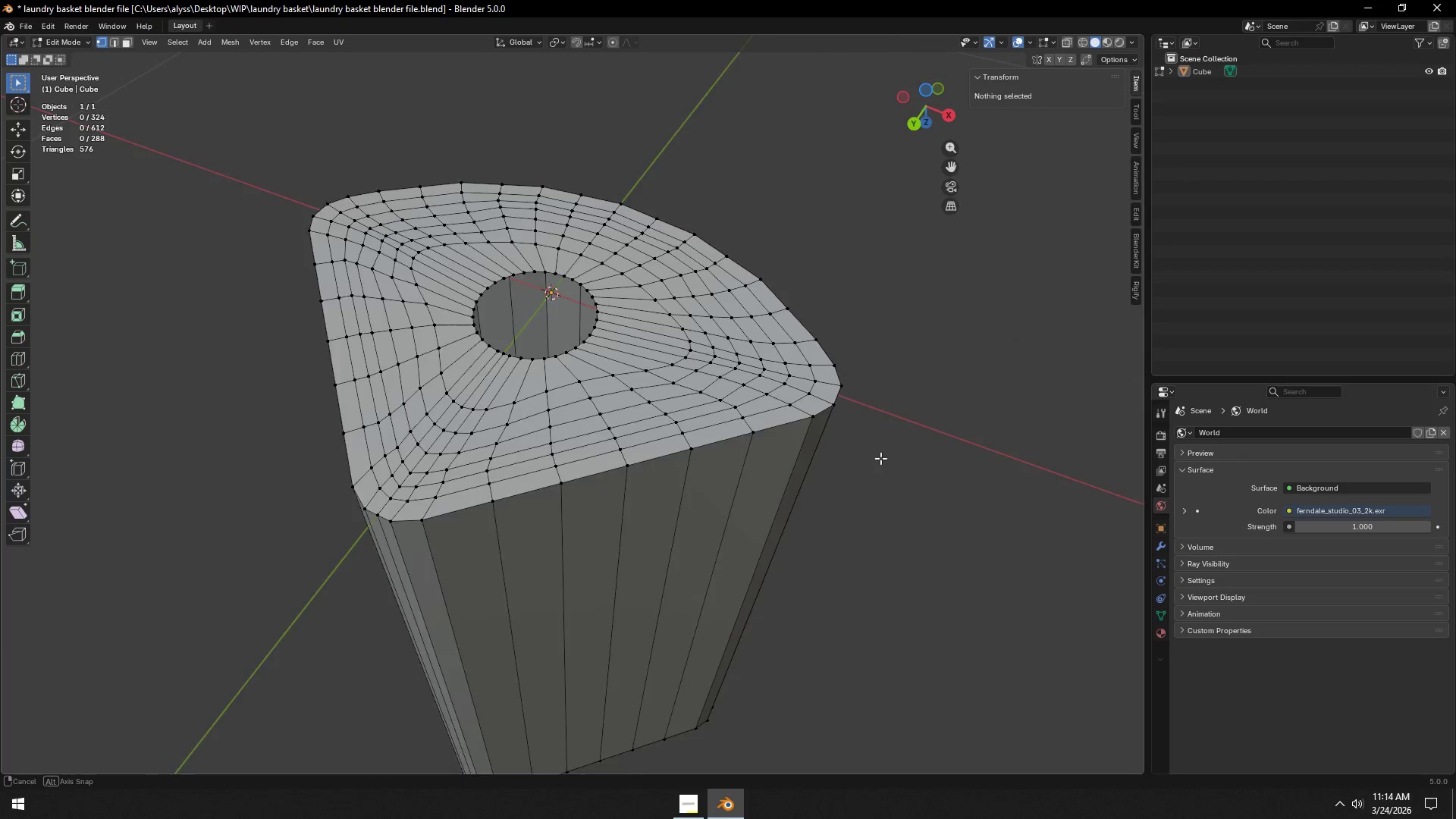 
left_click([174, 46])
 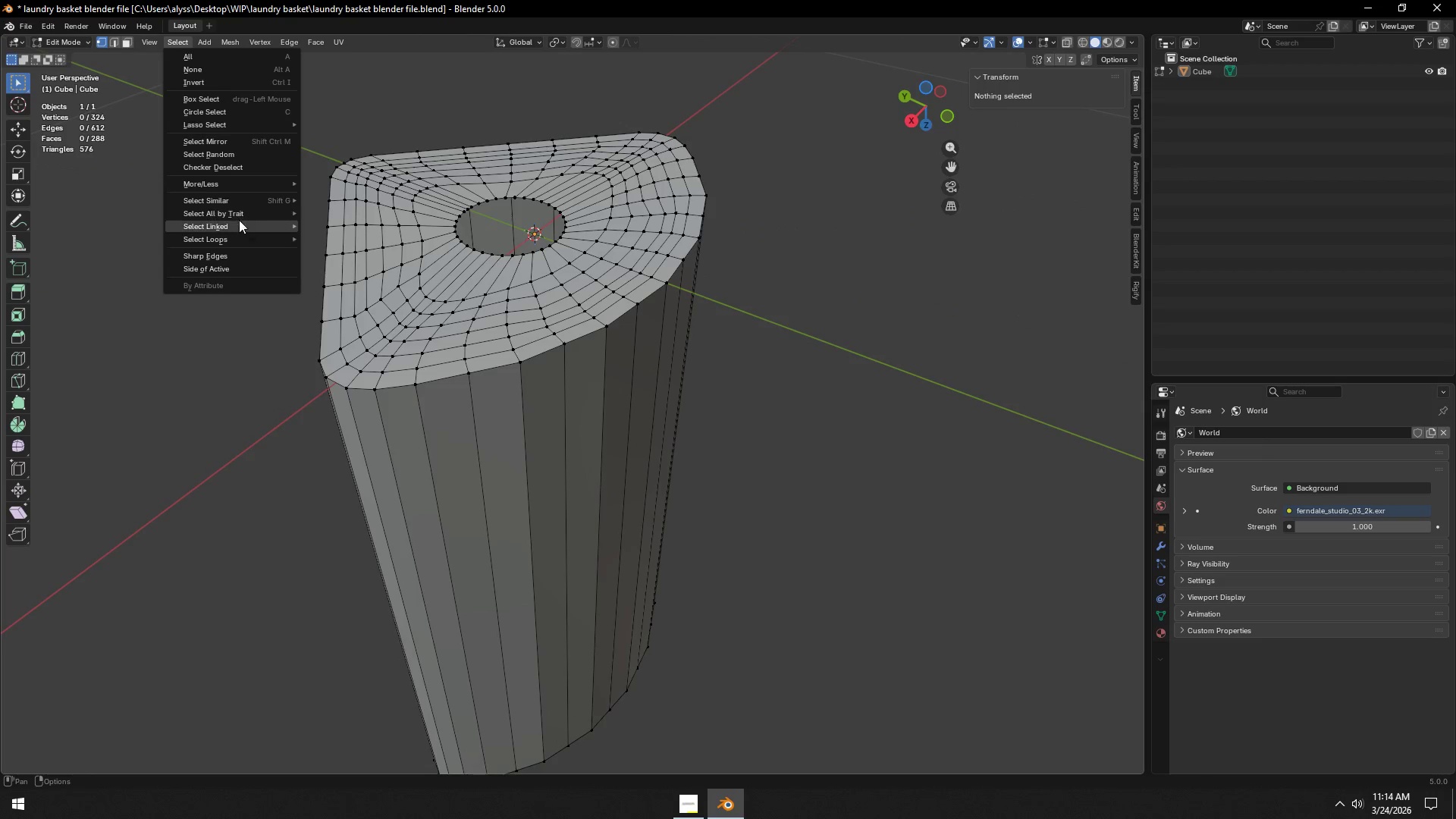 
mouse_move([255, 239])
 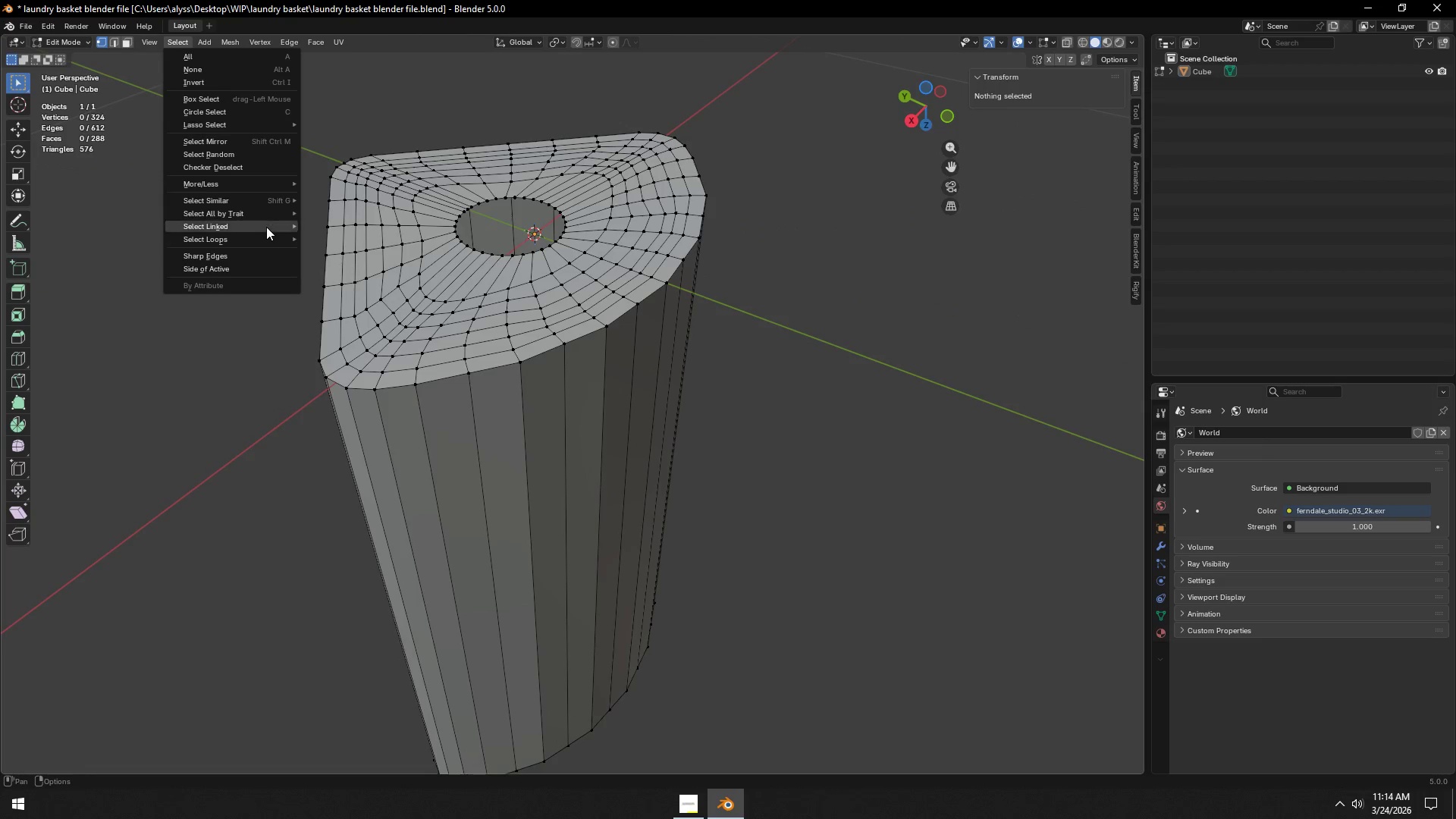 
mouse_move([270, 223])
 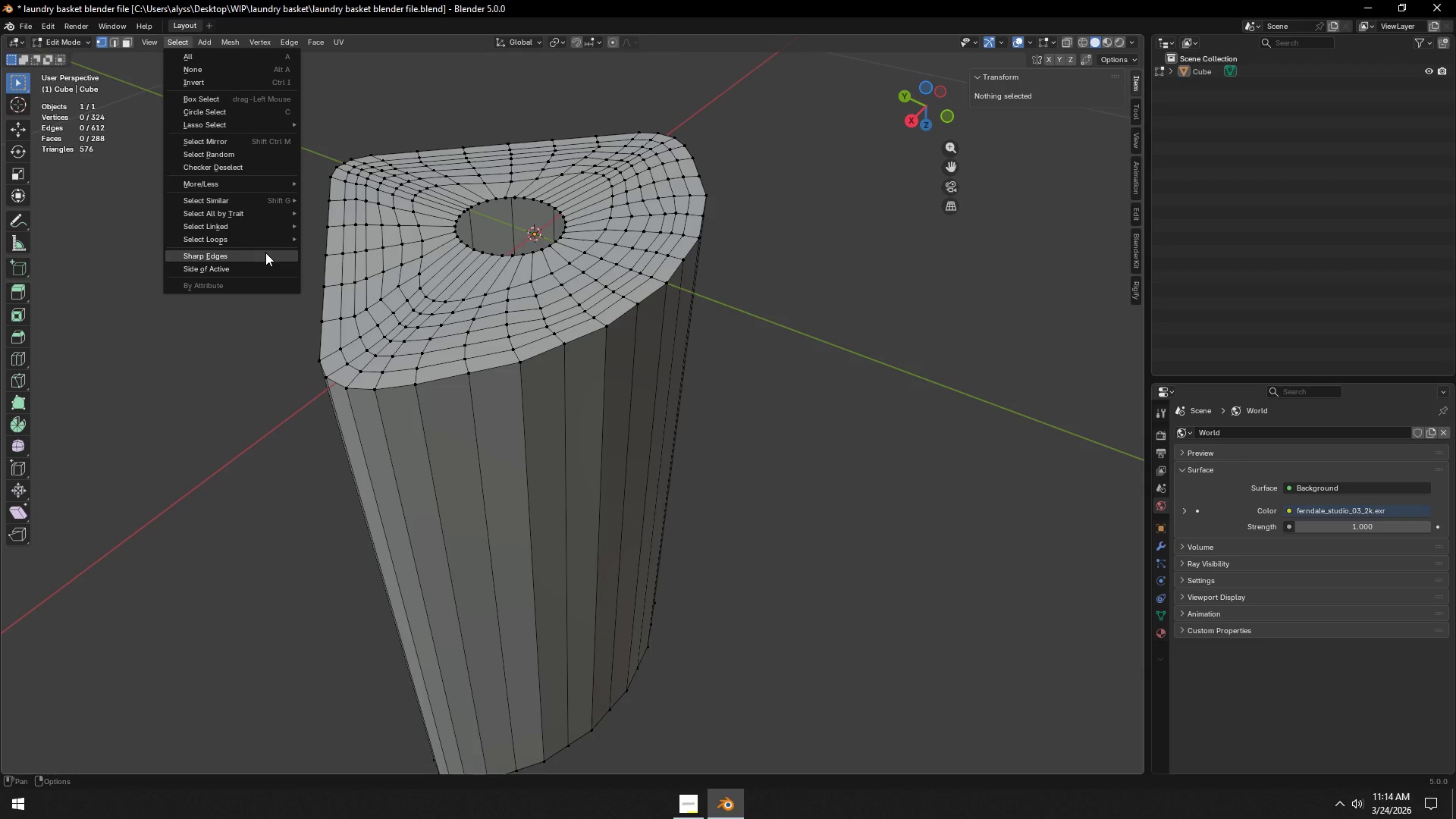 
mouse_move([260, 239])
 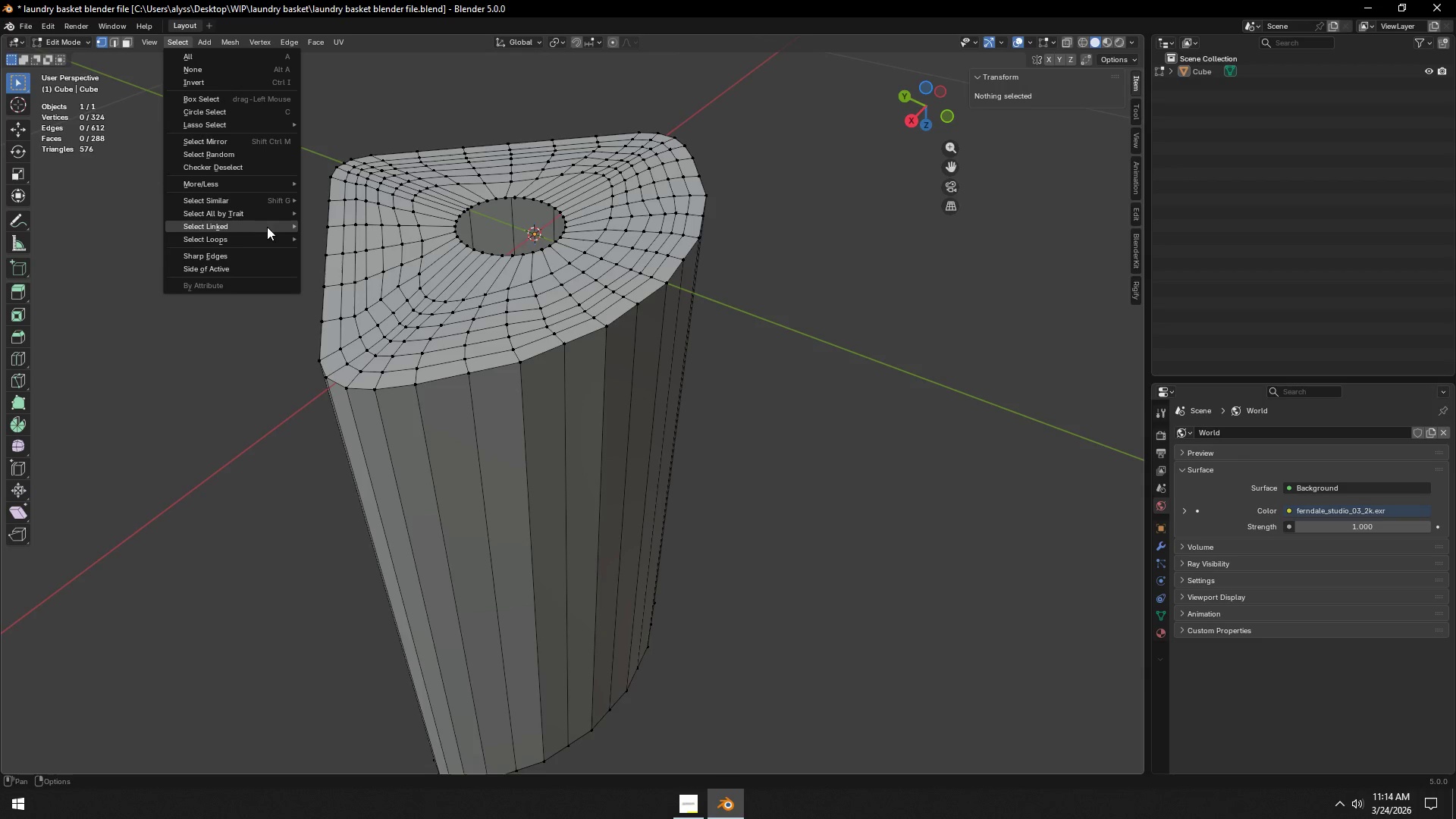 
mouse_move([273, 207])
 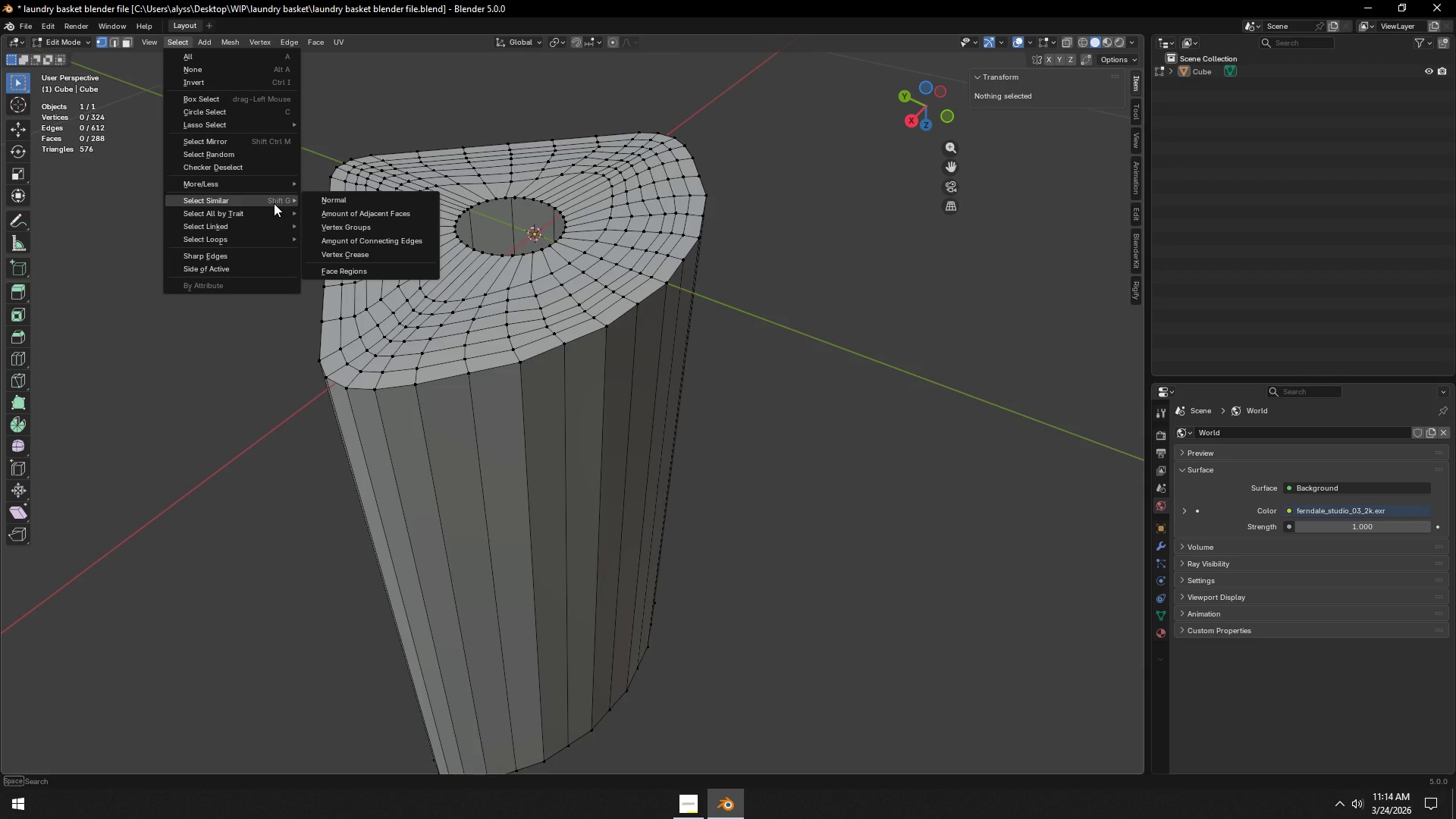 
mouse_move([278, 191])
 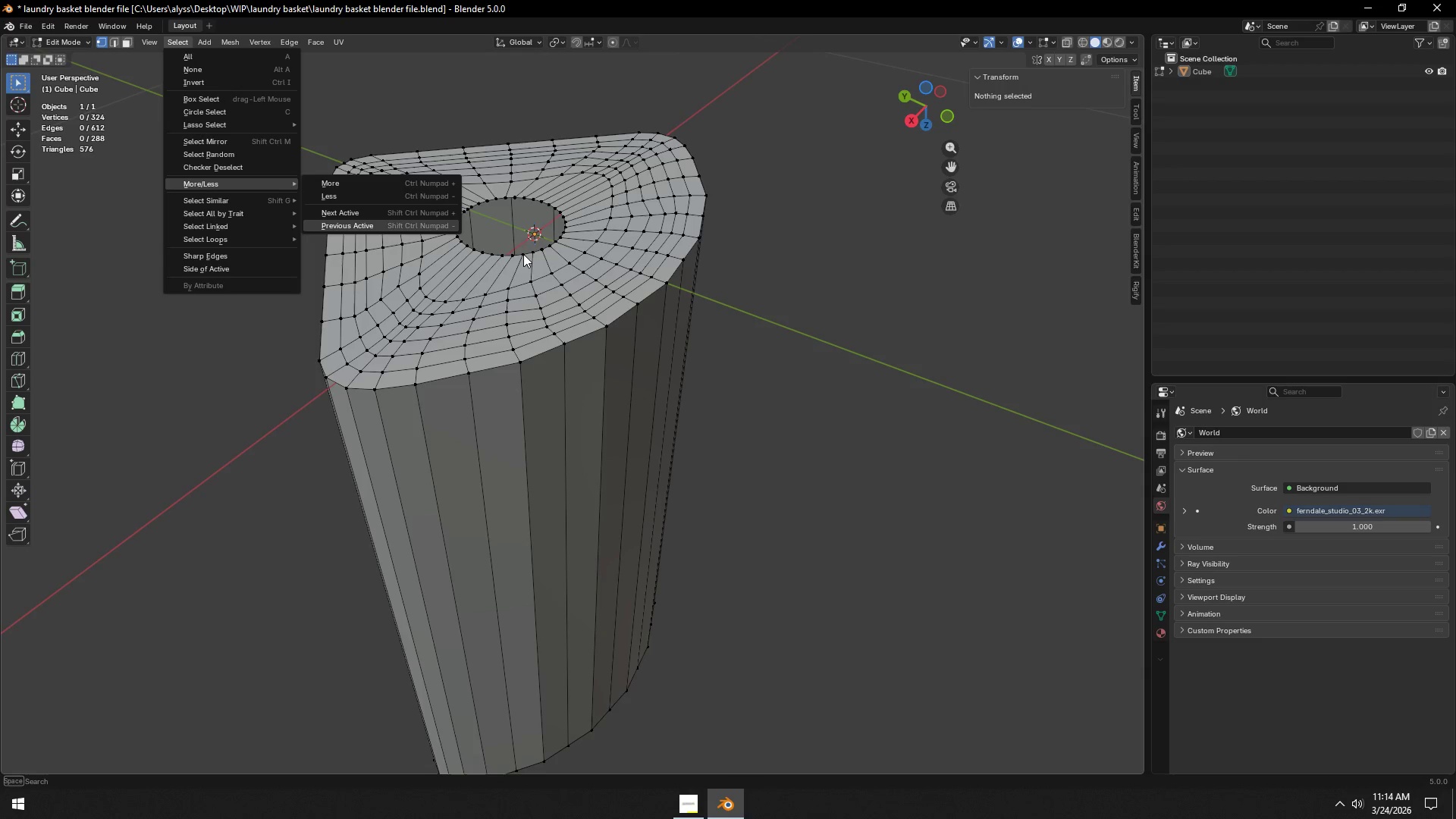 
left_click([871, 378])
 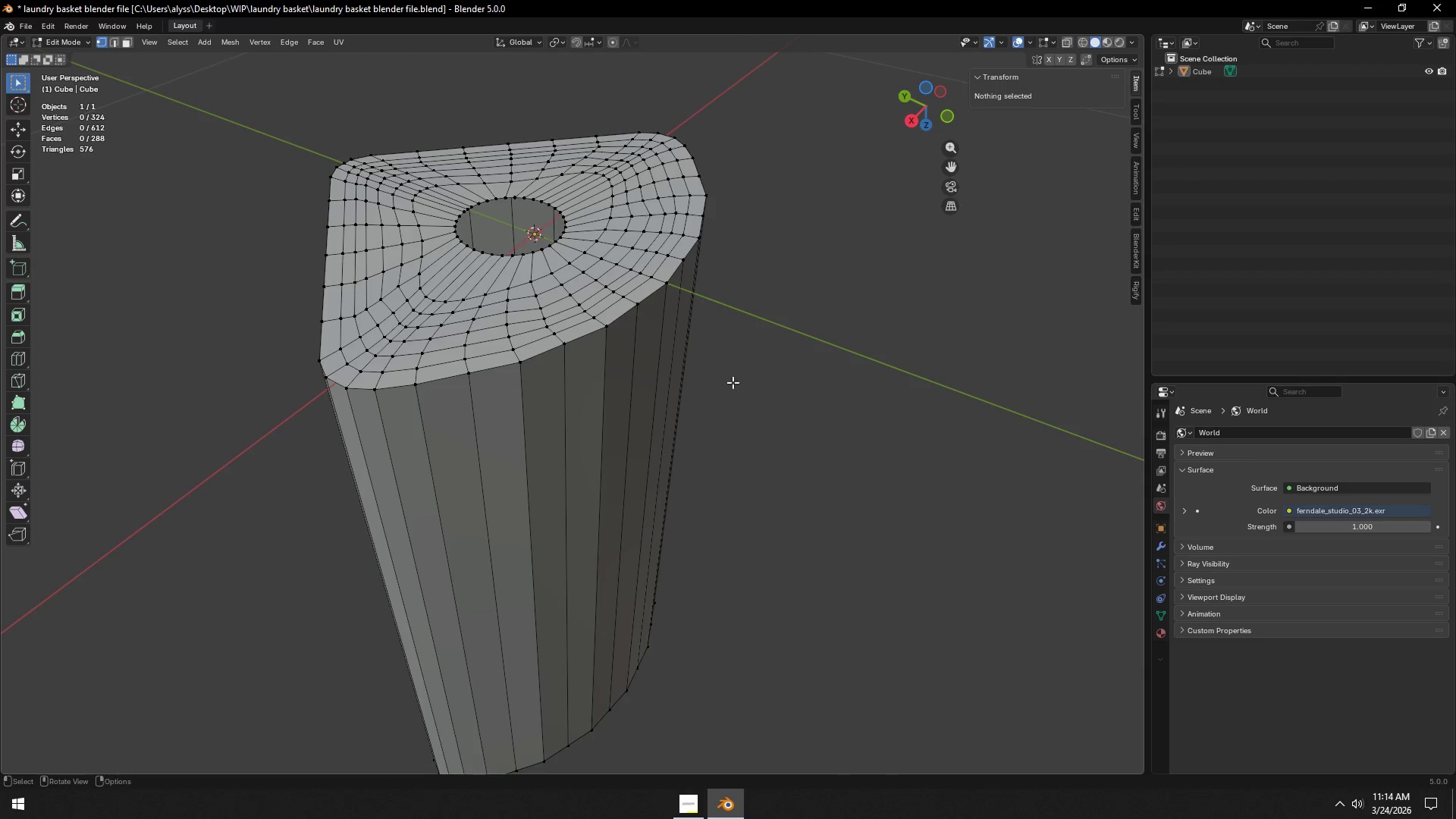 
key(F2)
 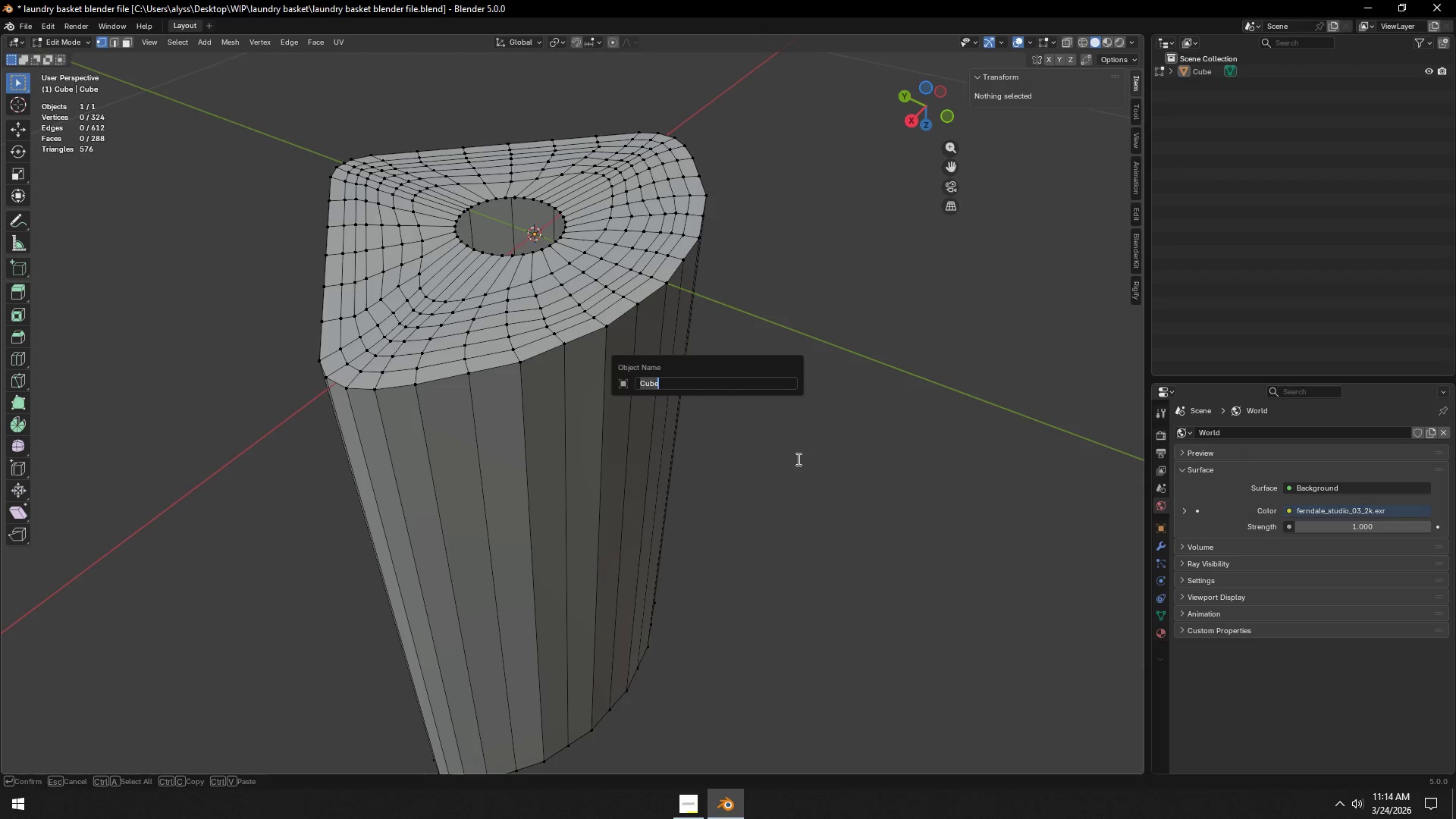 
type([F3]se)
key(Backspace)
key(Backspace)
key(Backspace)
type(loo)
 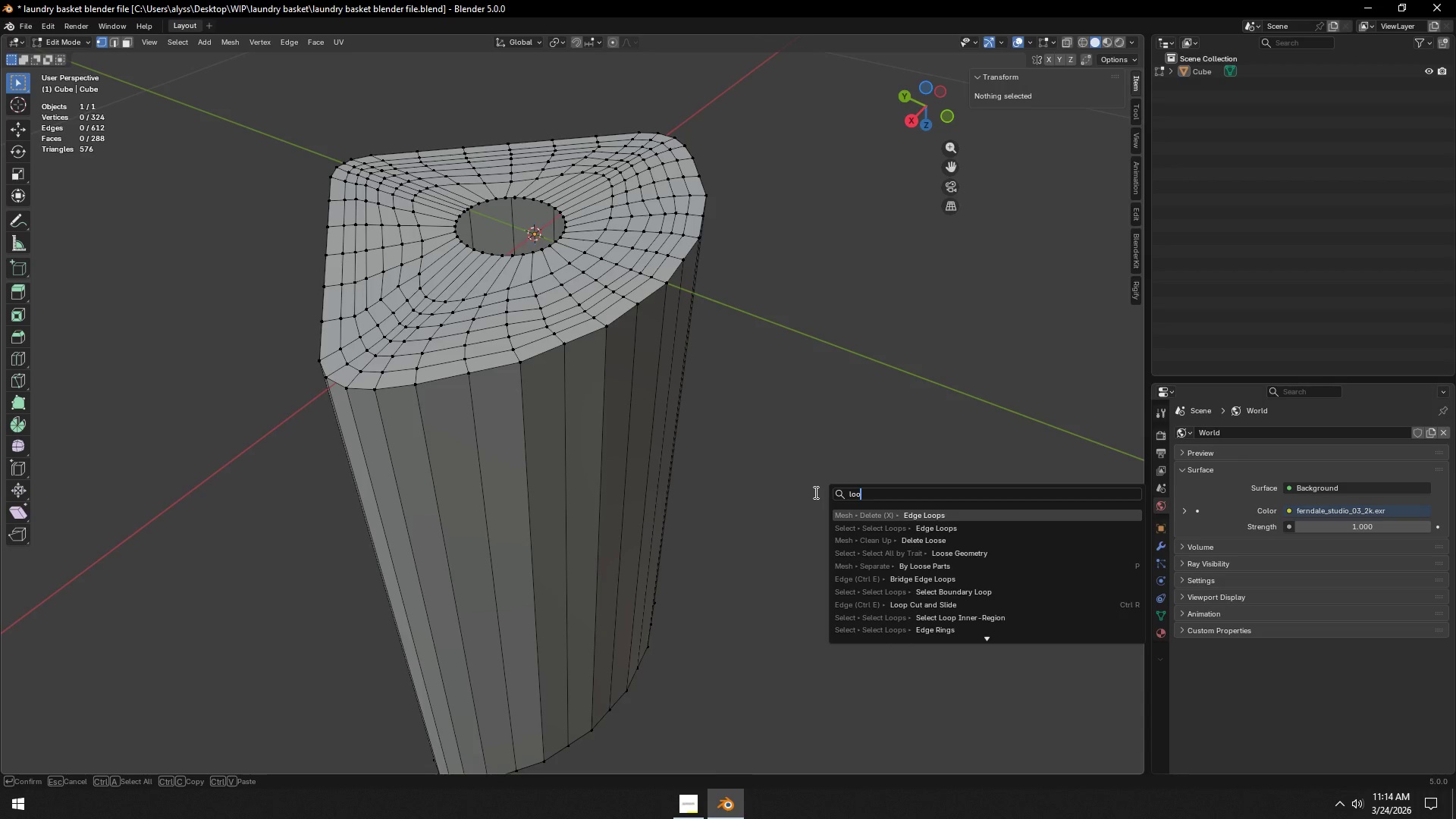 
left_click([915, 548])
 